 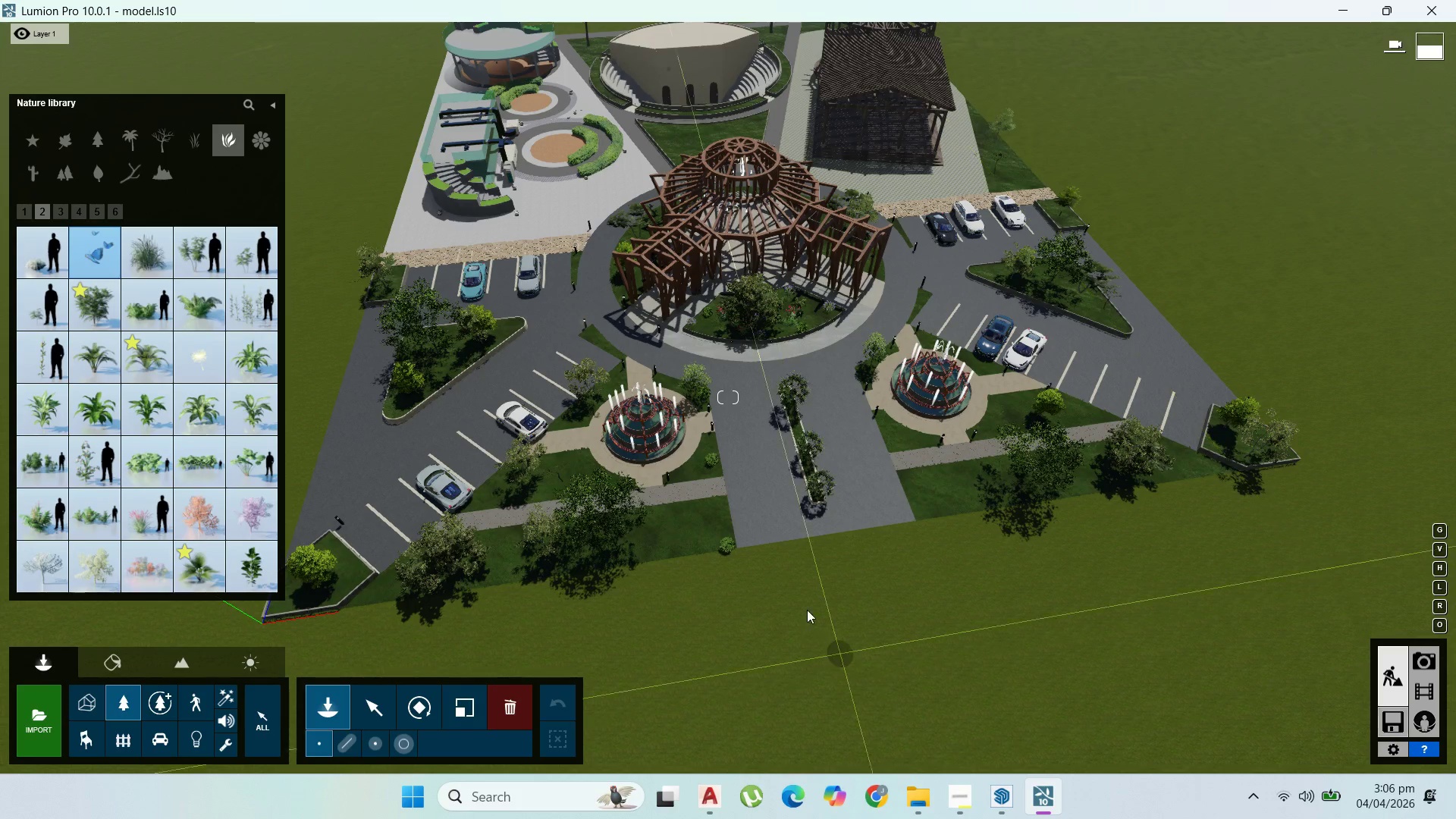 
left_click([59, 136])
 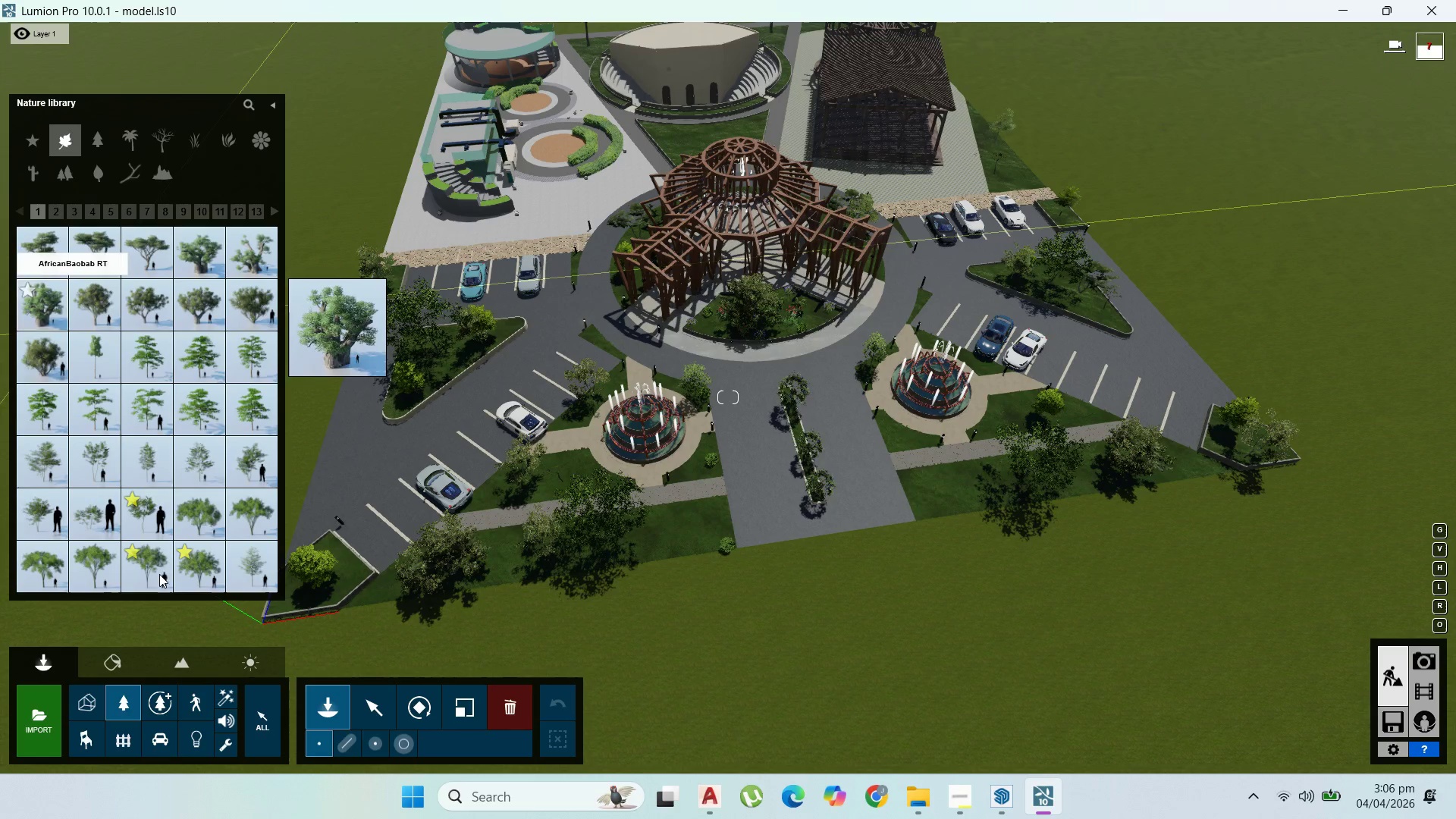 
left_click([154, 578])
 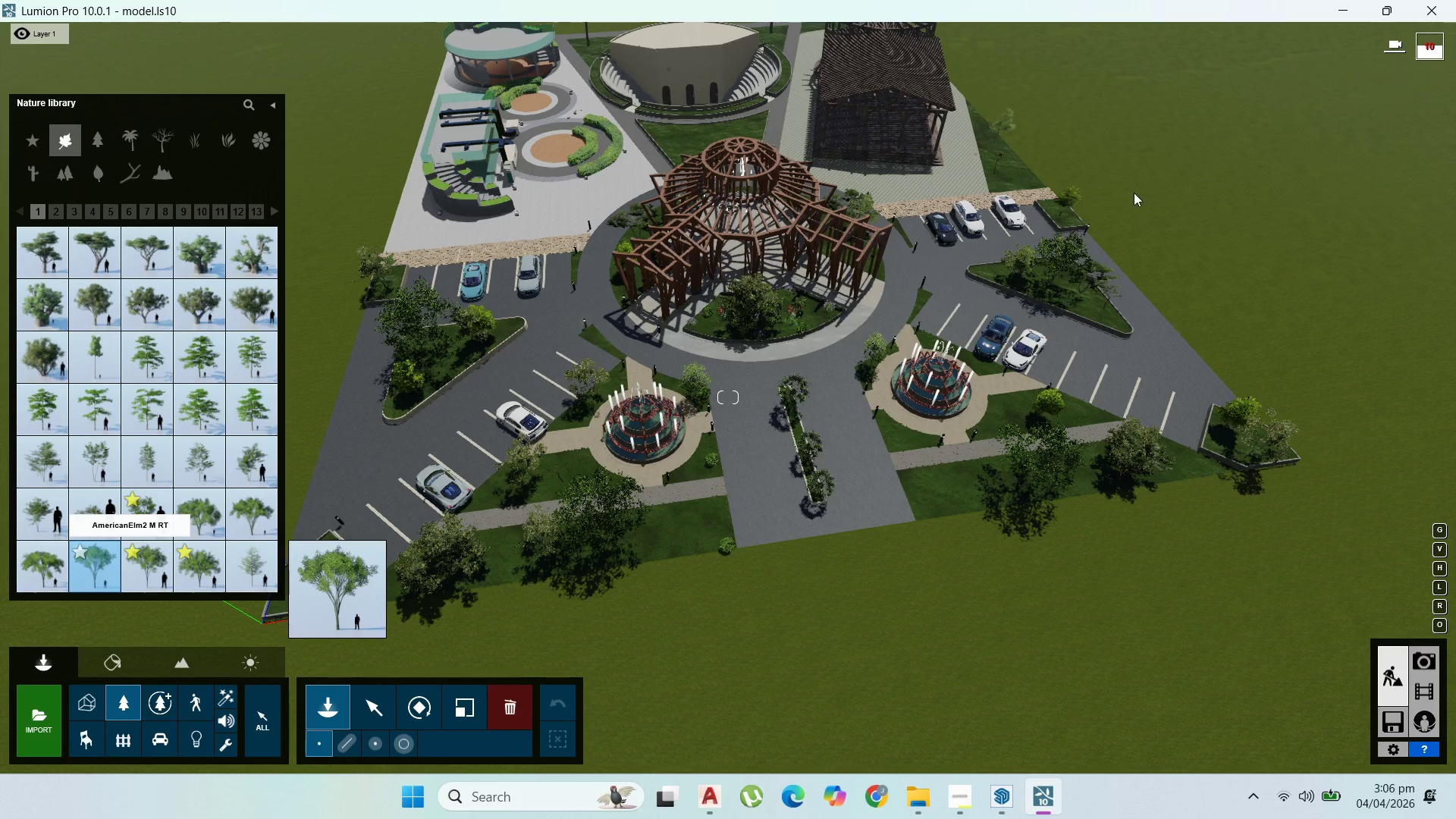 
left_click([1150, 138])
 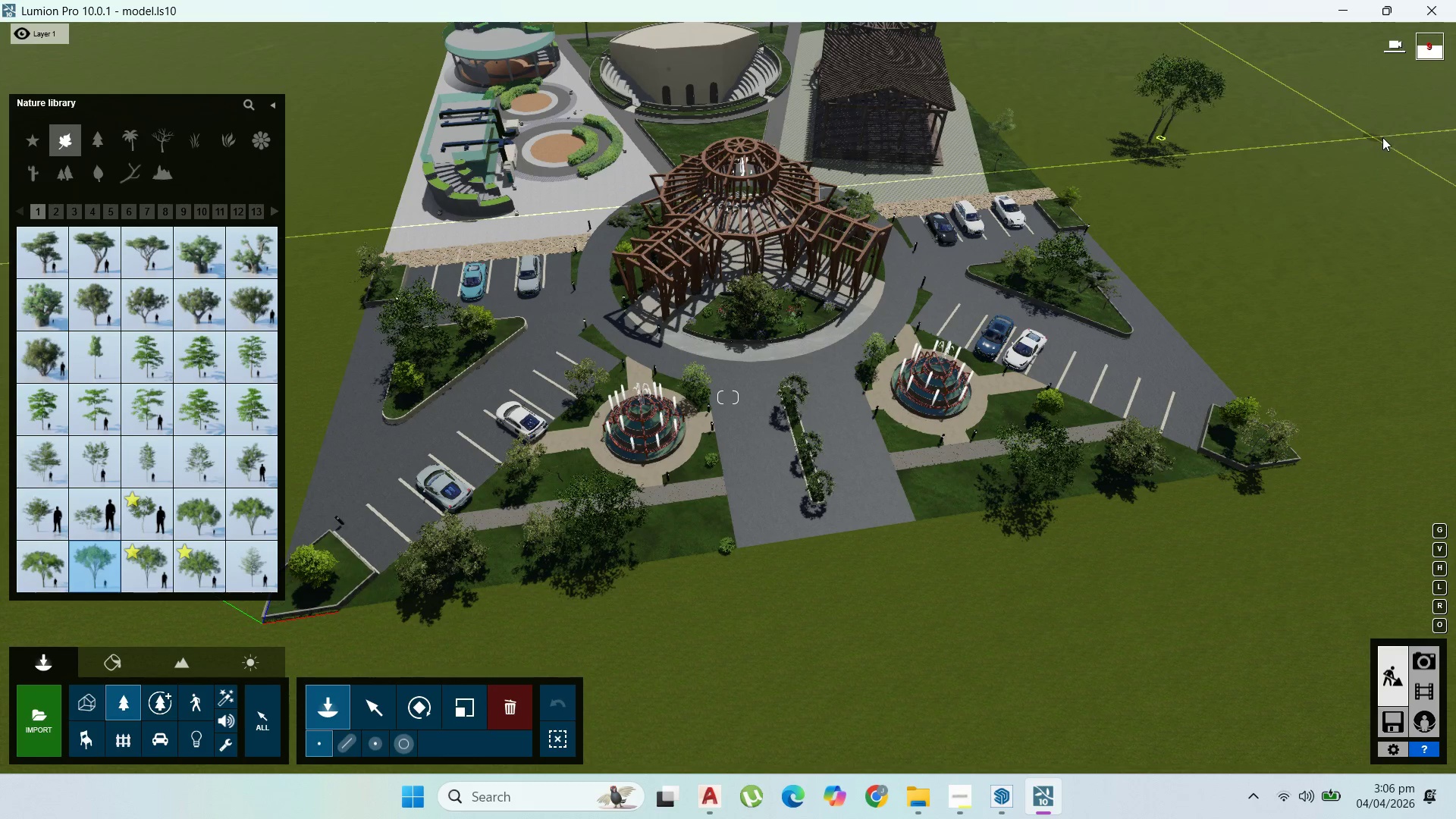 
left_click([1394, 143])
 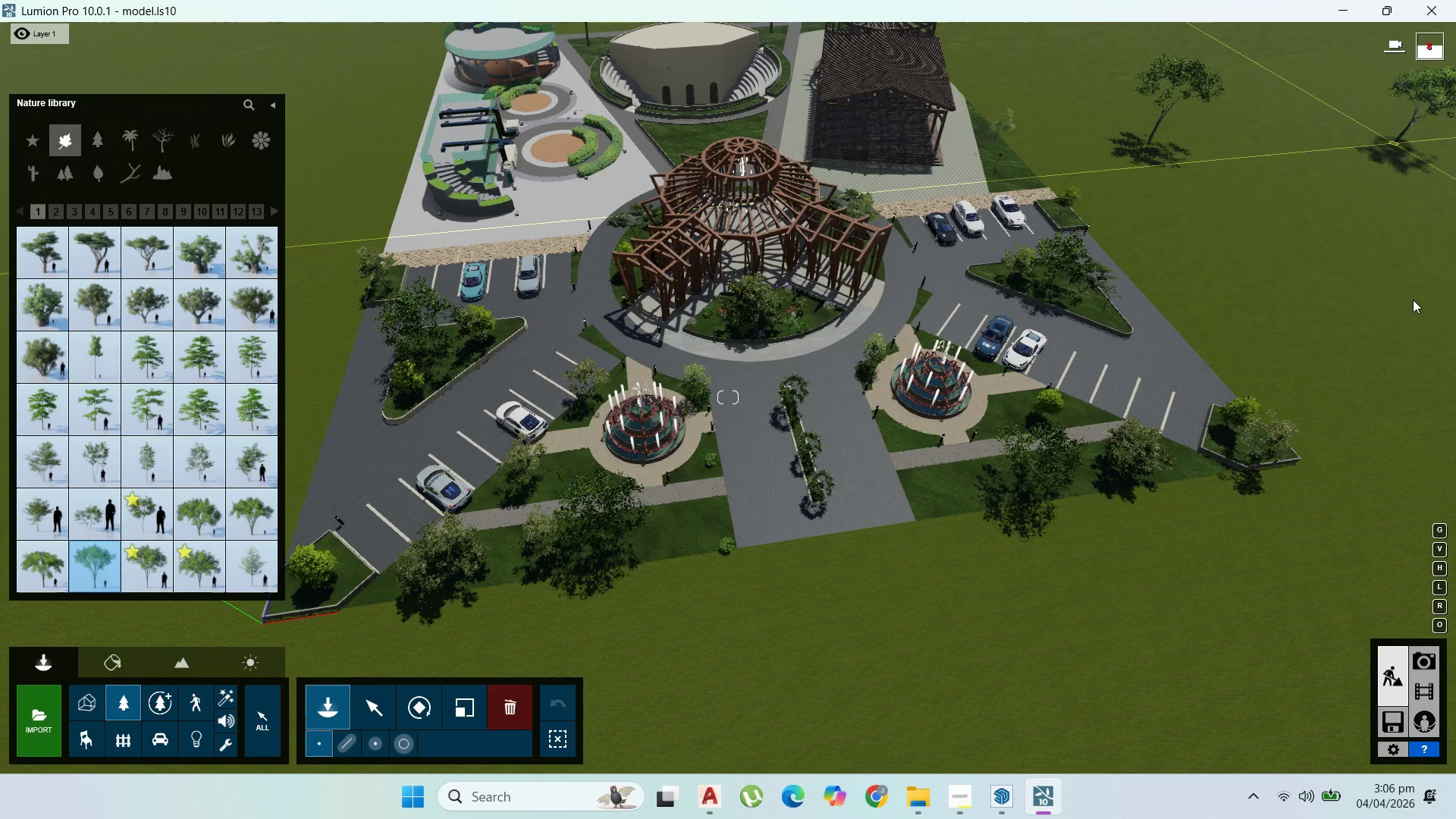 
left_click([1413, 300])
 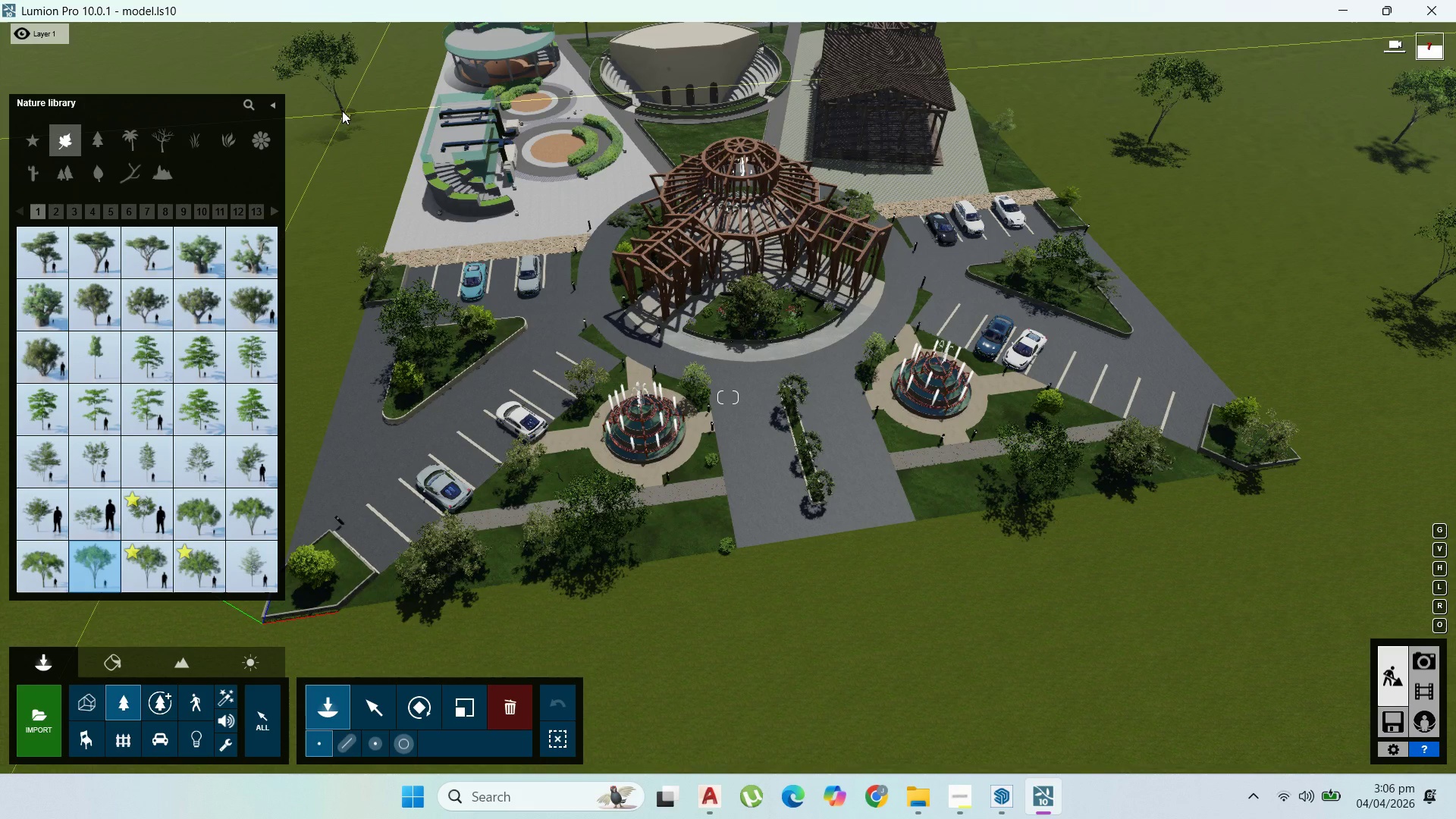 
left_click([340, 109])
 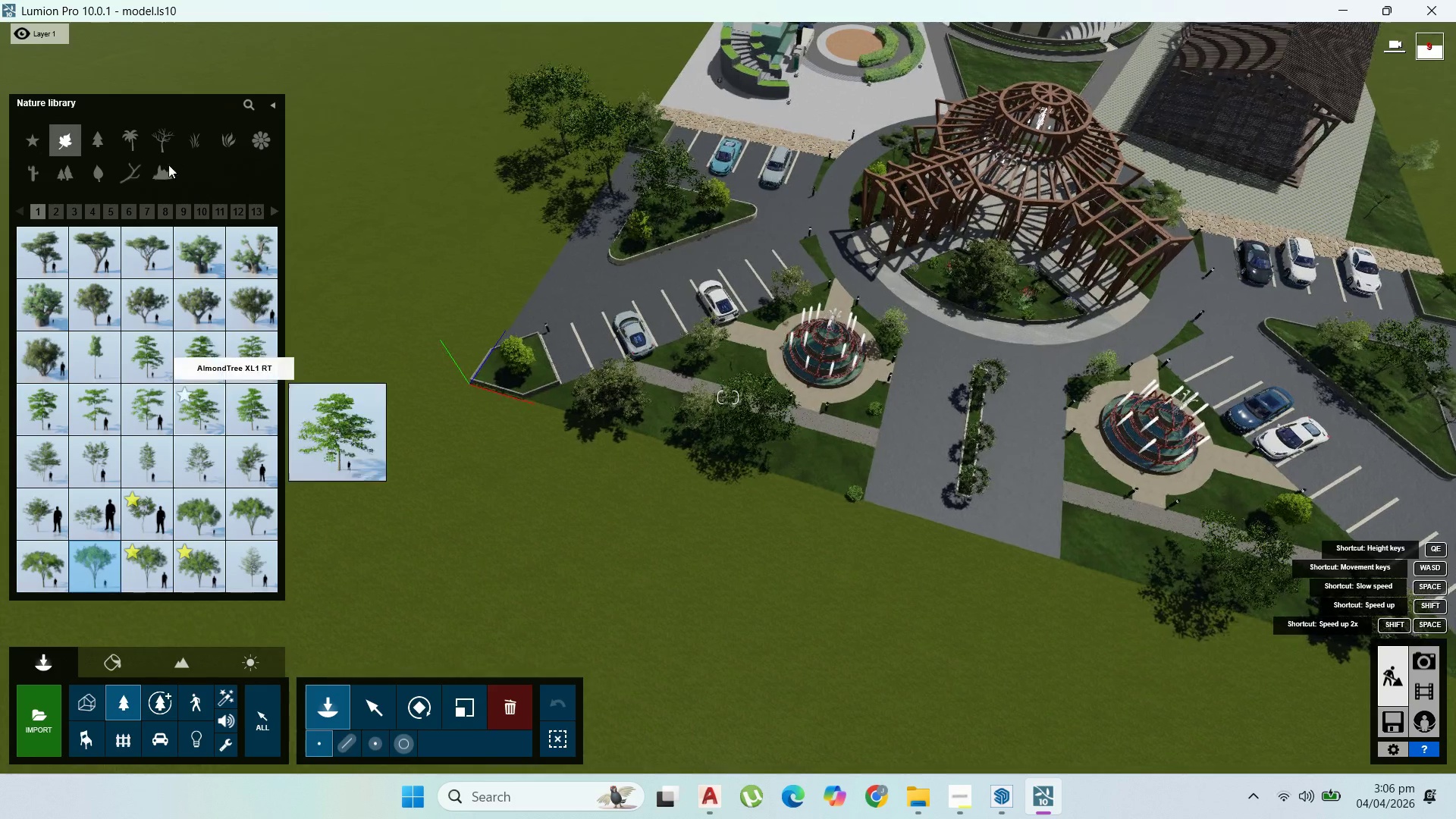 
left_click([295, 123])
 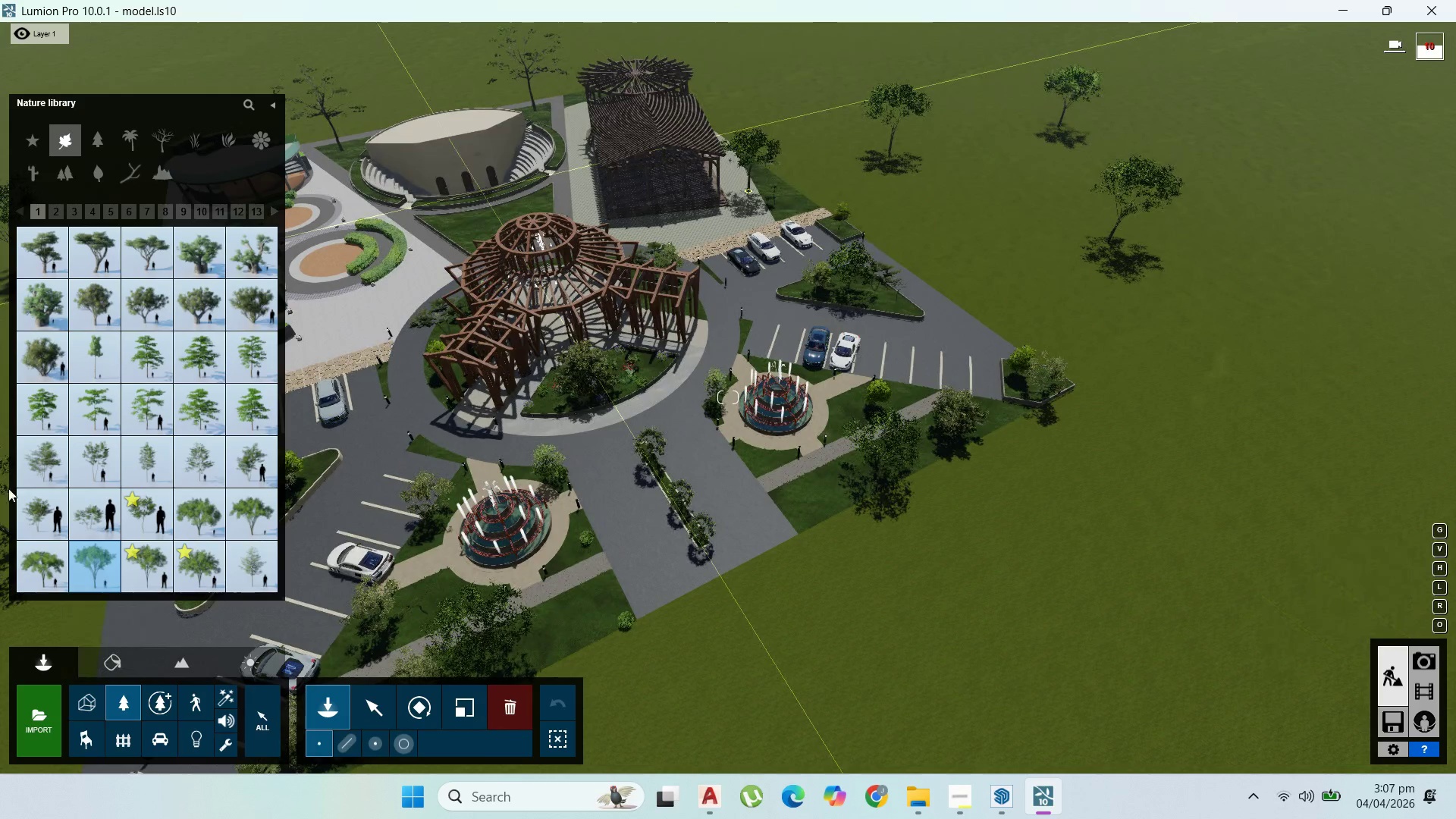 
left_click([194, 576])
 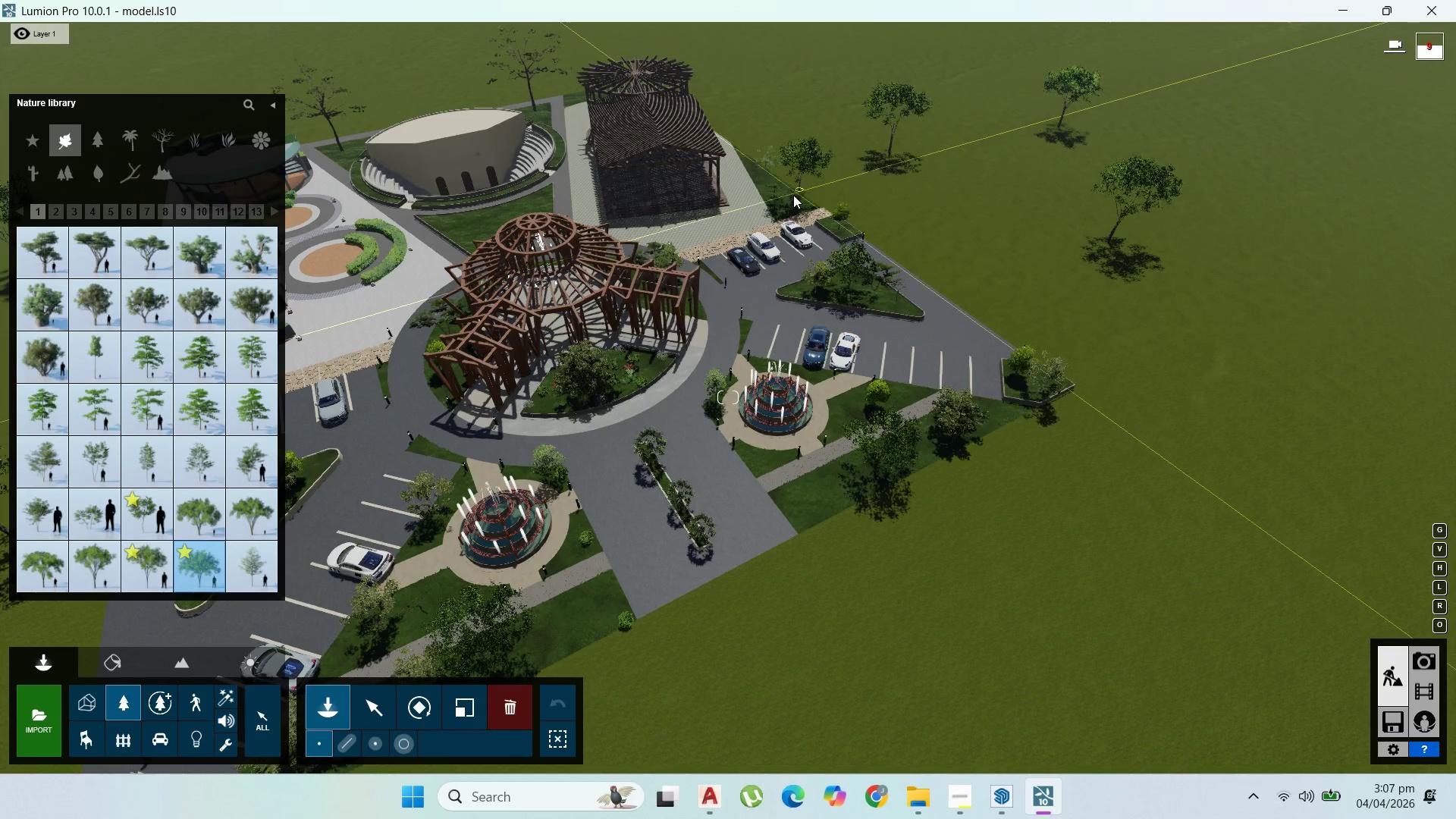 
left_click([792, 196])
 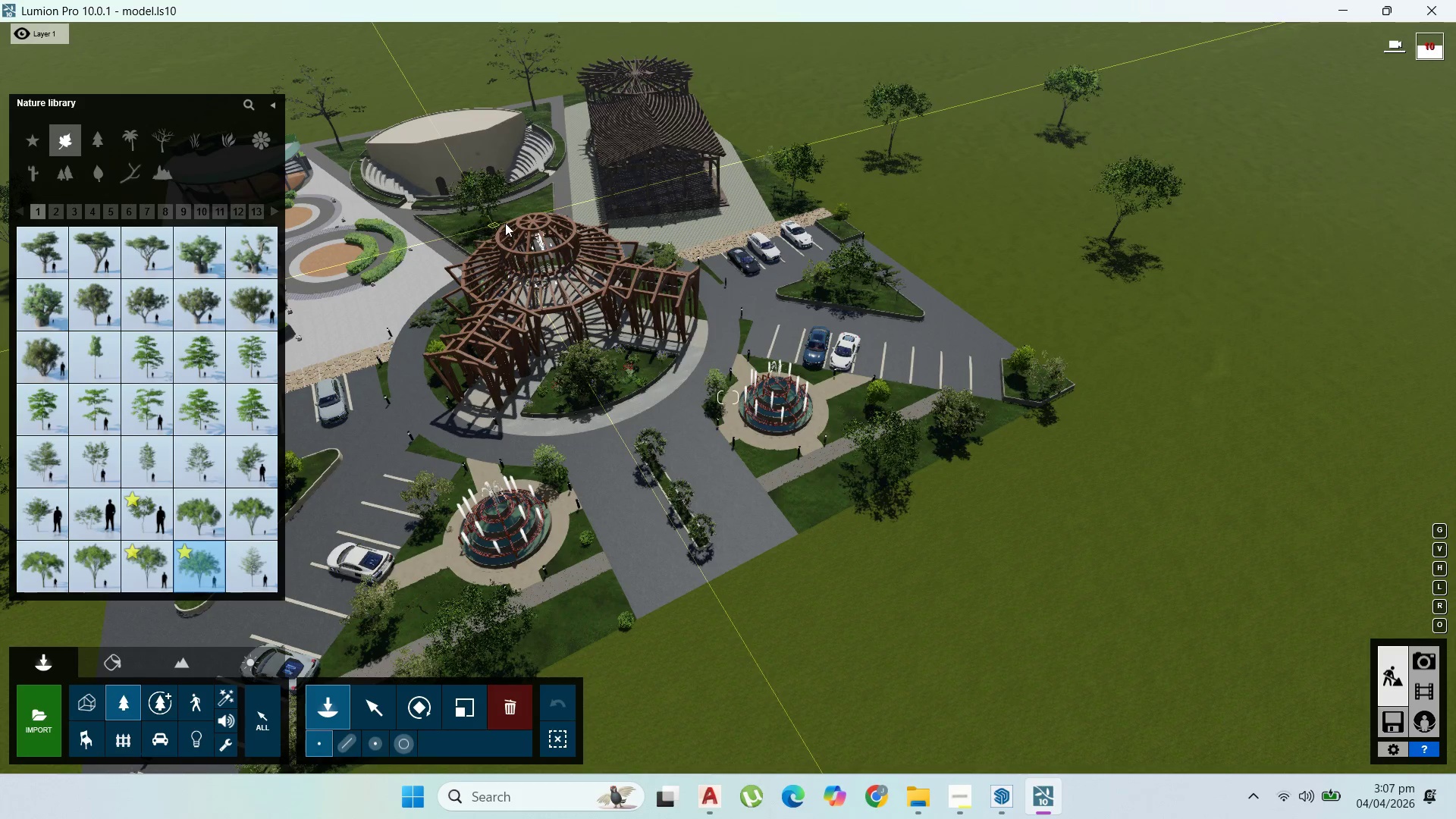 
wait(5.55)
 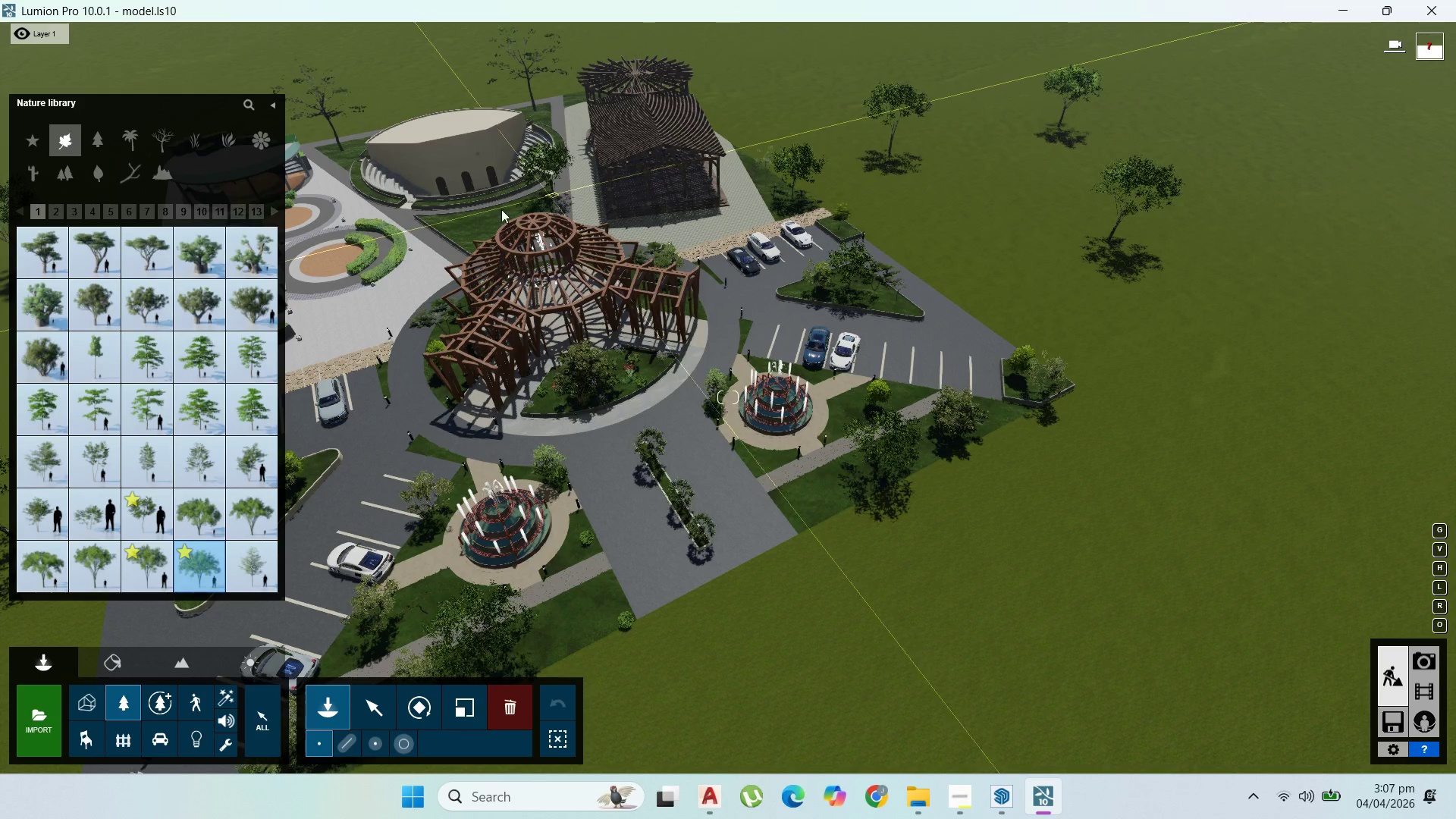 
left_click([155, 255])
 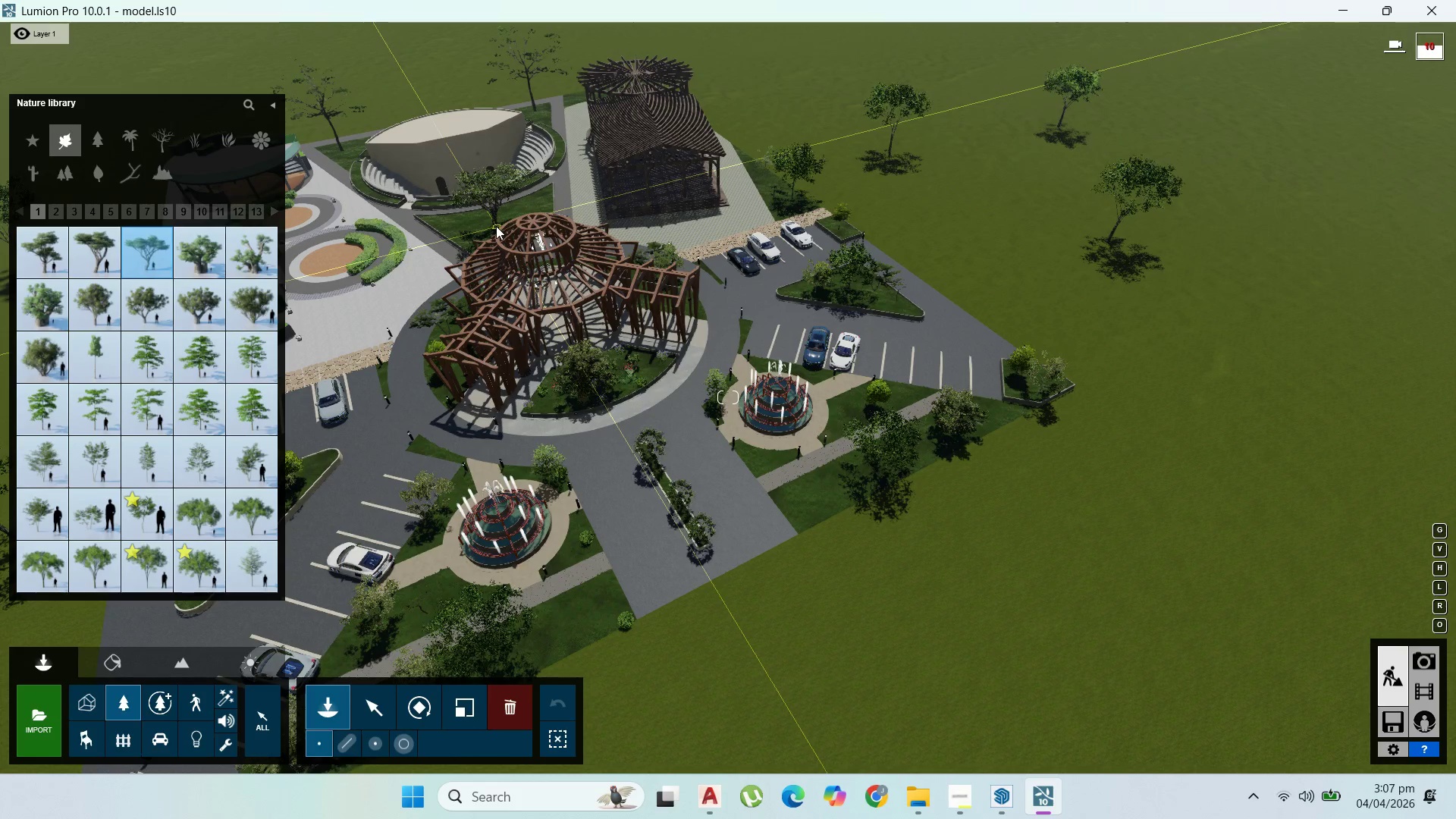 
left_click([496, 226])
 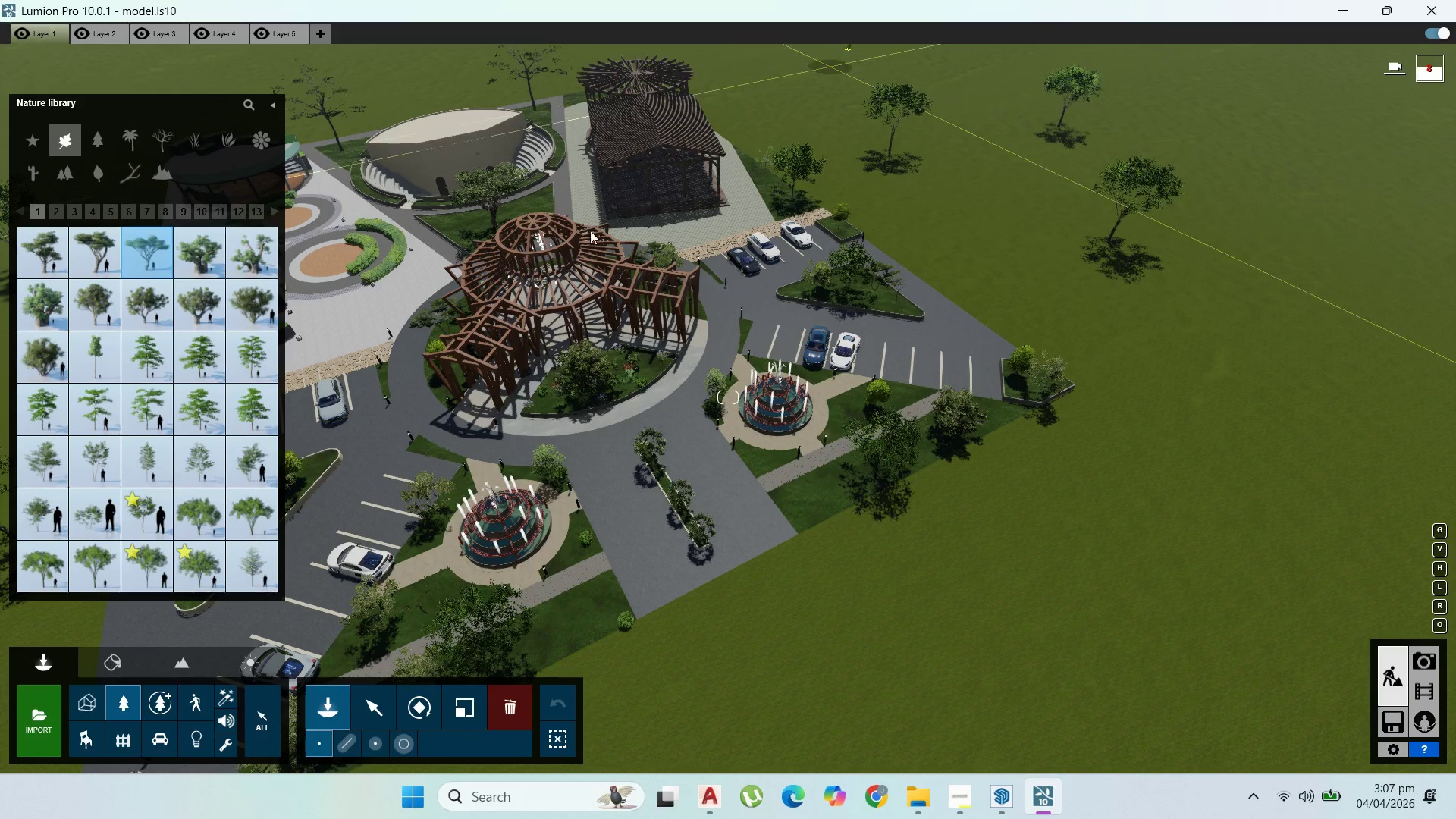 
wait(5.02)
 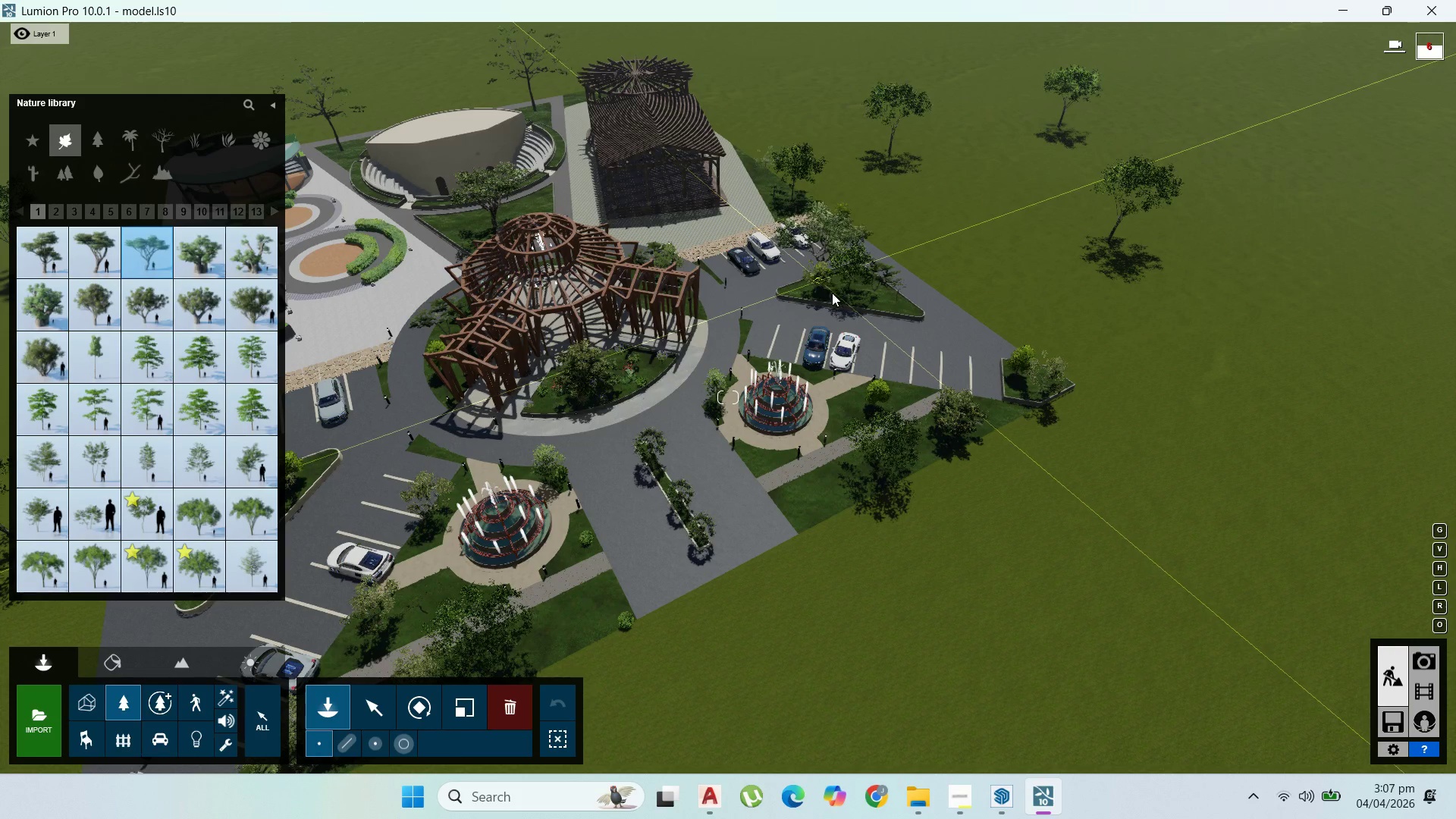 
left_click([203, 412])
 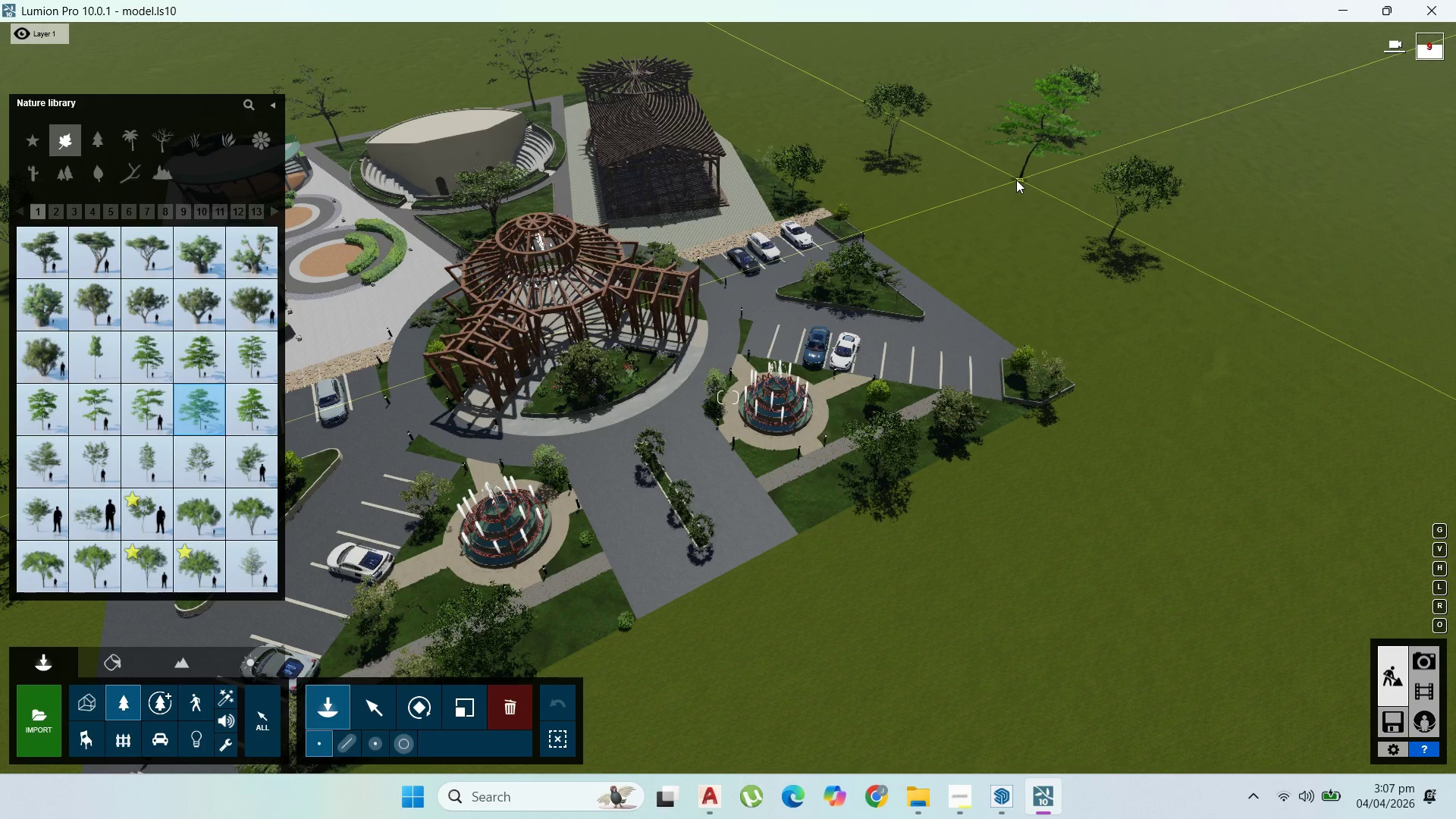 
left_click([1016, 180])
 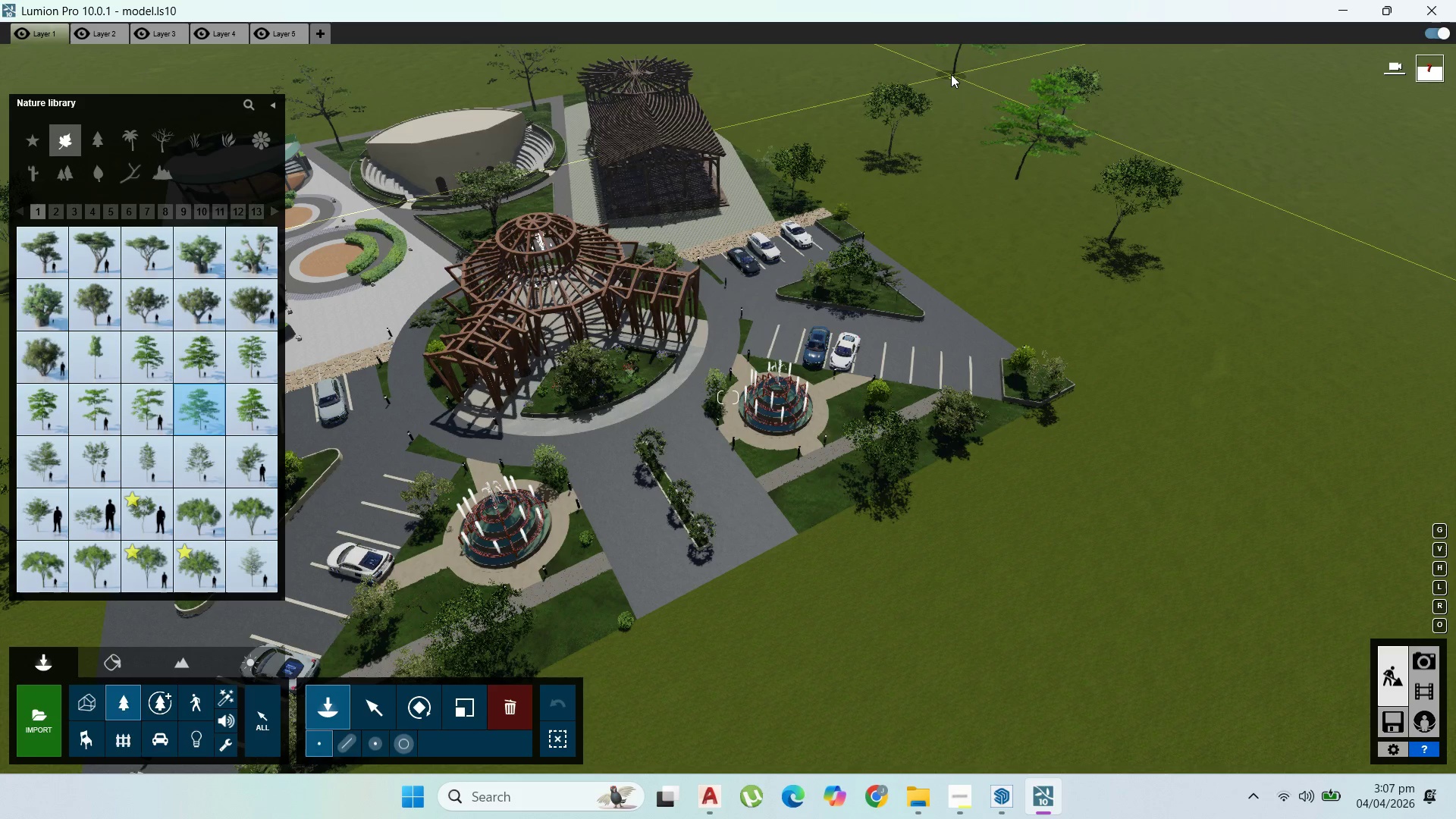 
left_click([951, 74])
 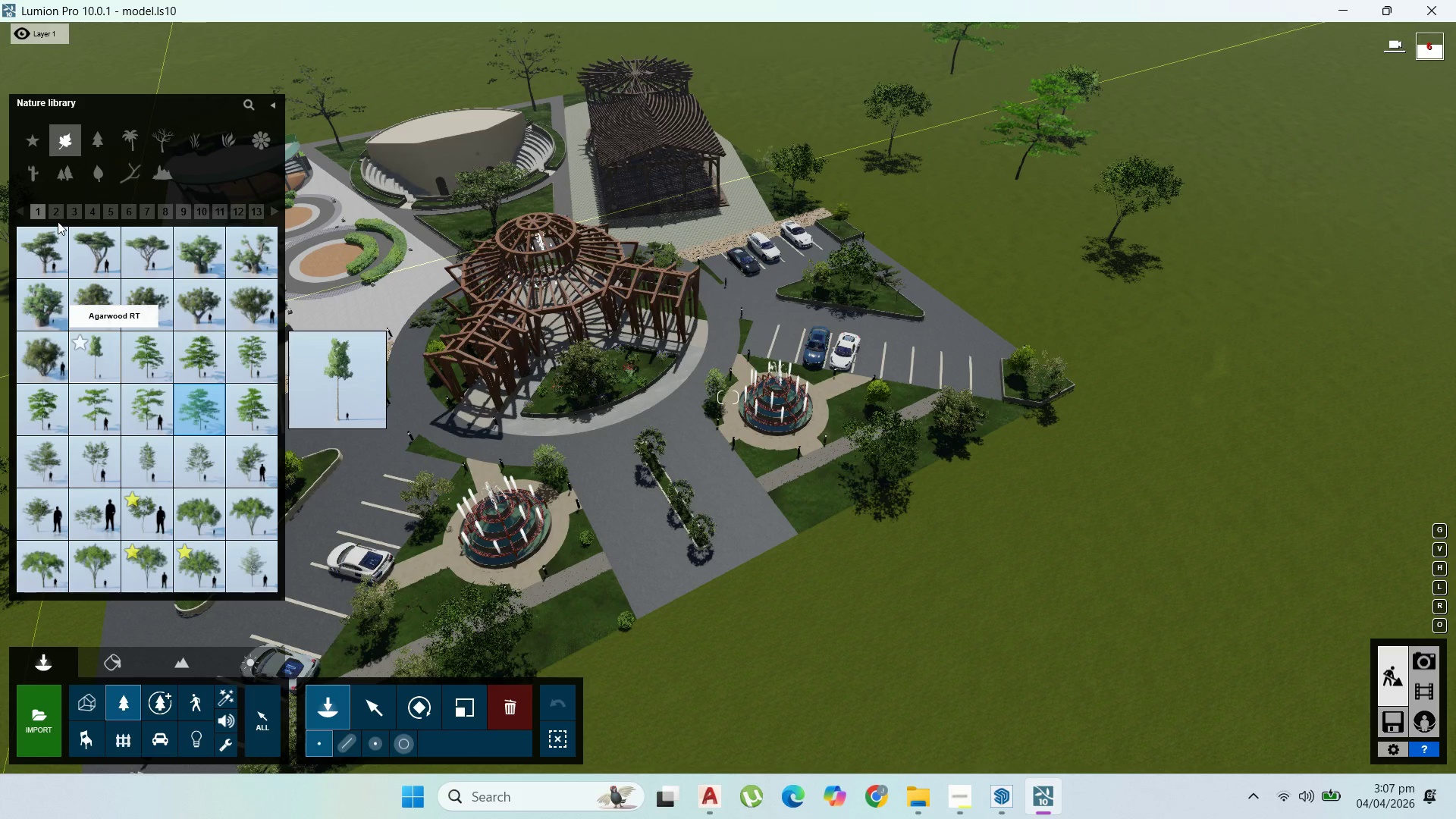 
mouse_move([80, 230])
 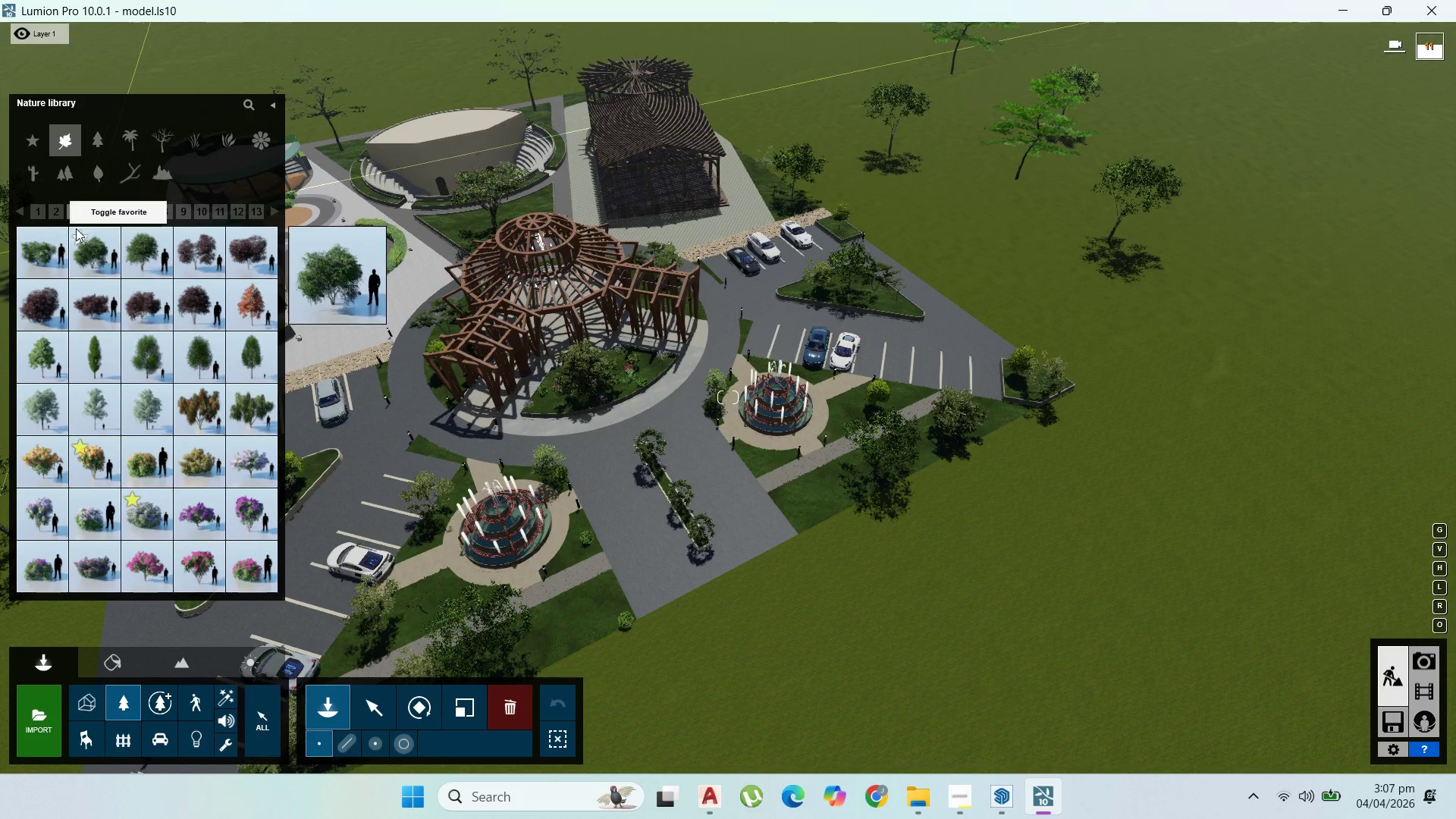 
left_click([76, 228])
 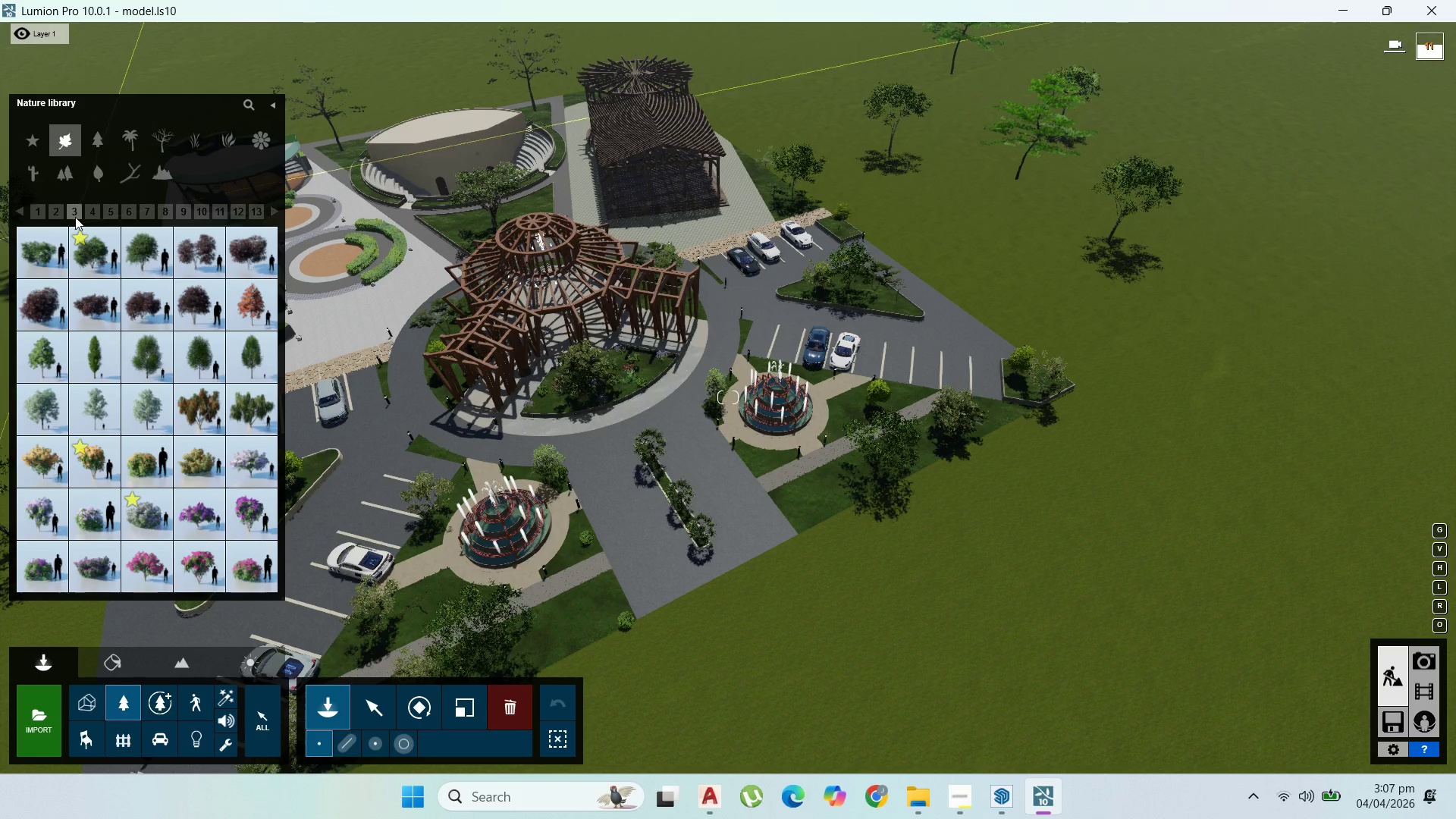 
mouse_move([96, 212])
 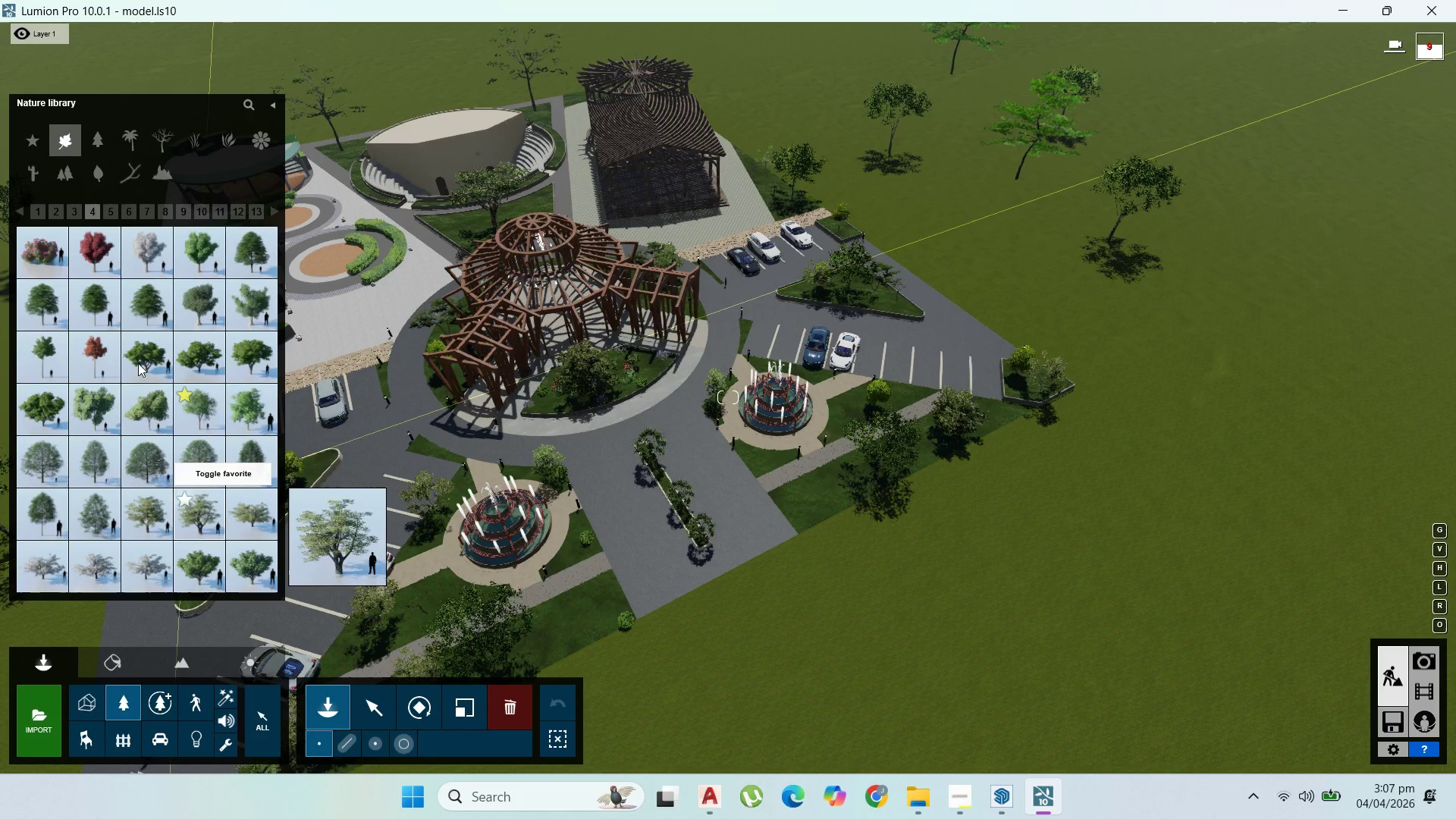 
left_click([153, 470])
 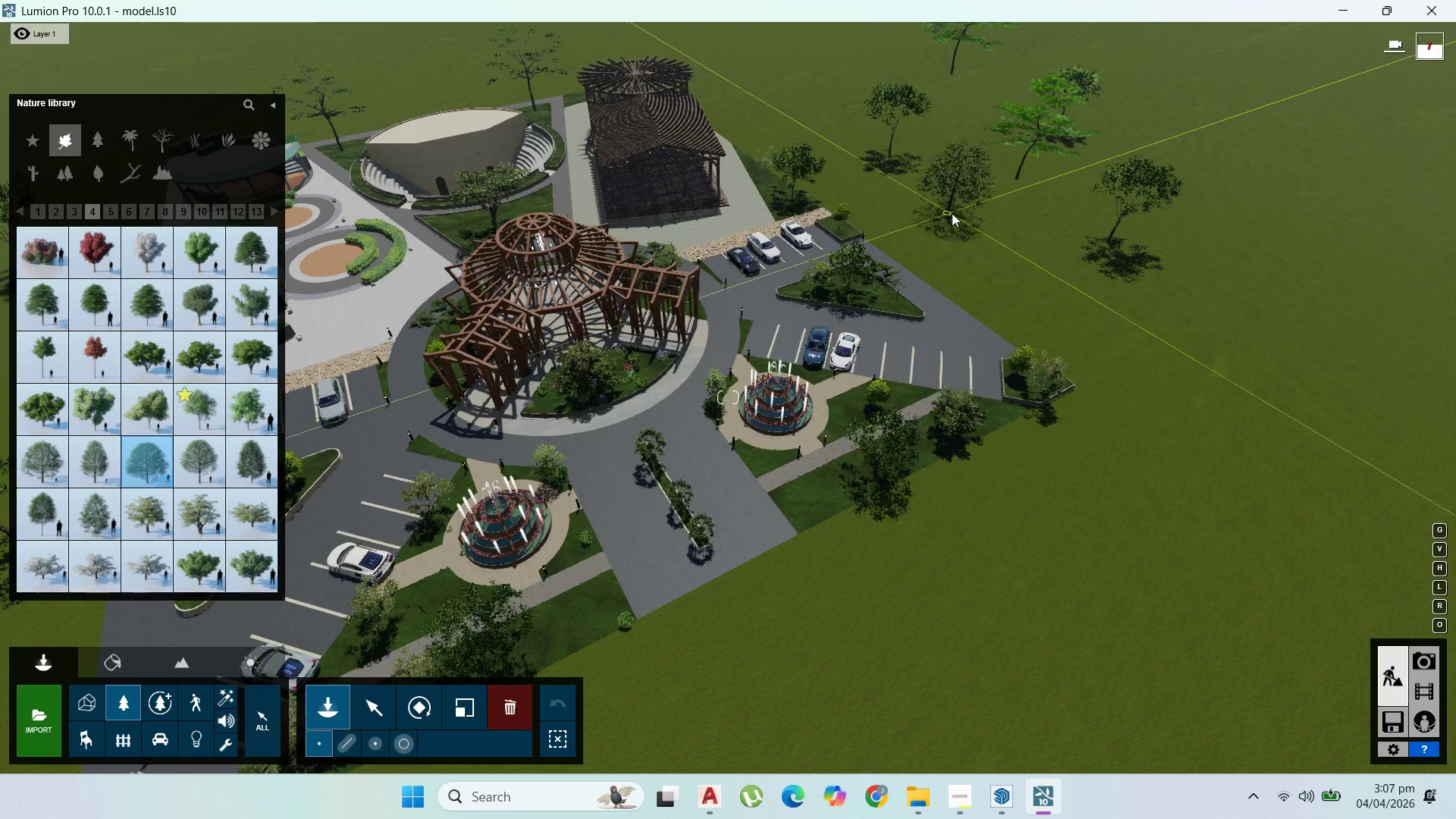 
left_click([952, 213])
 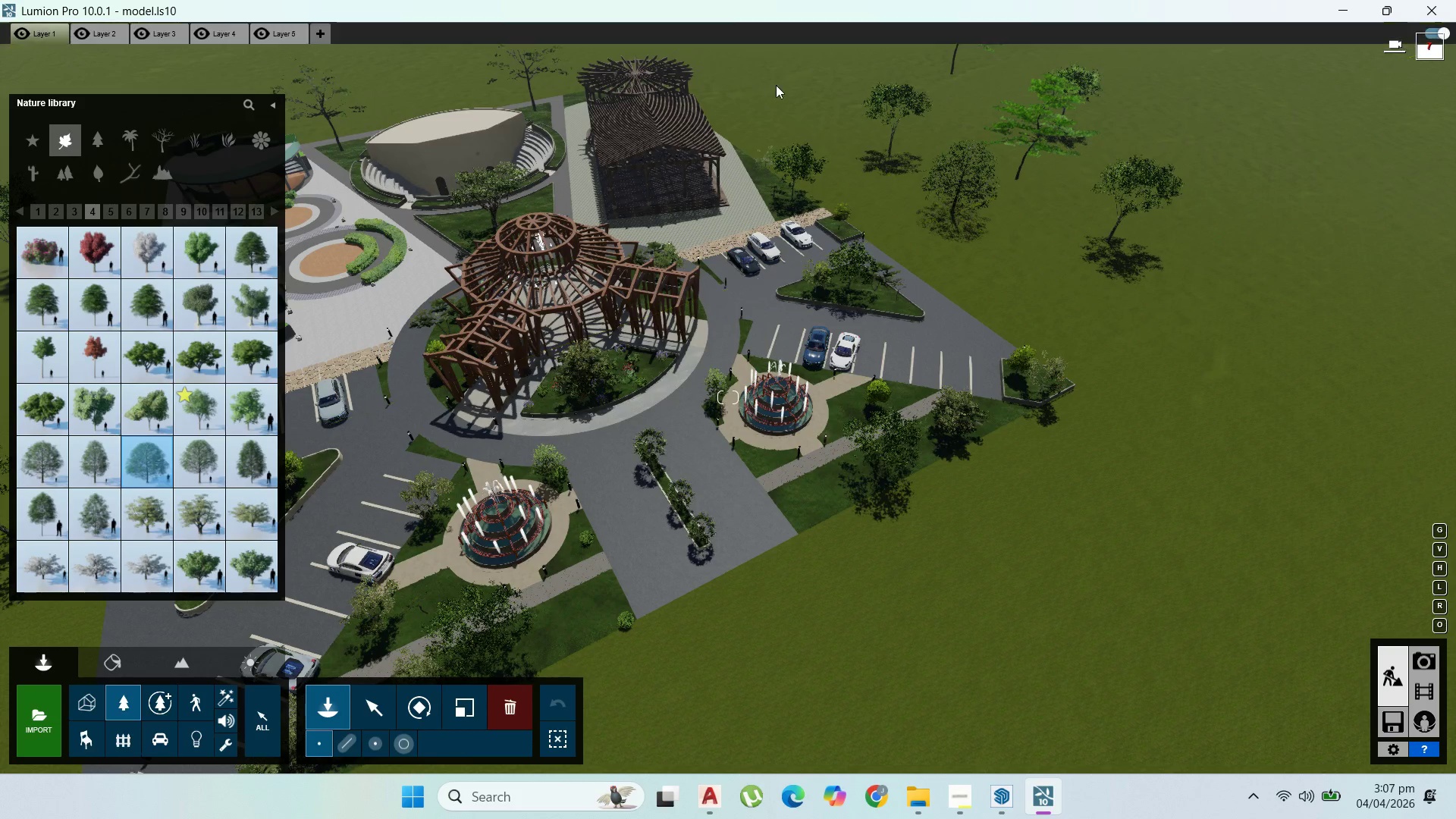 
left_click([777, 83])
 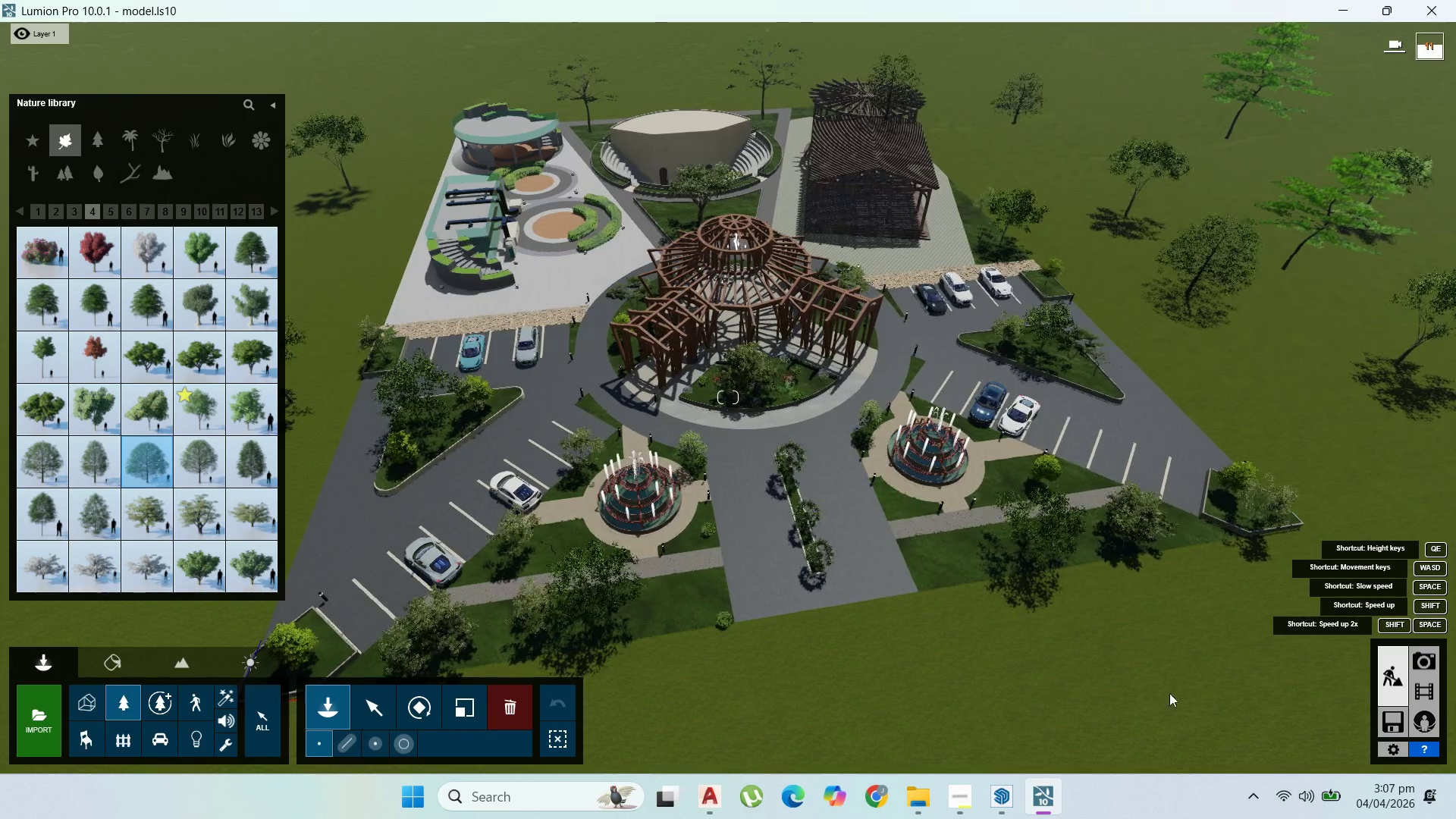 
left_click([1200, 704])
 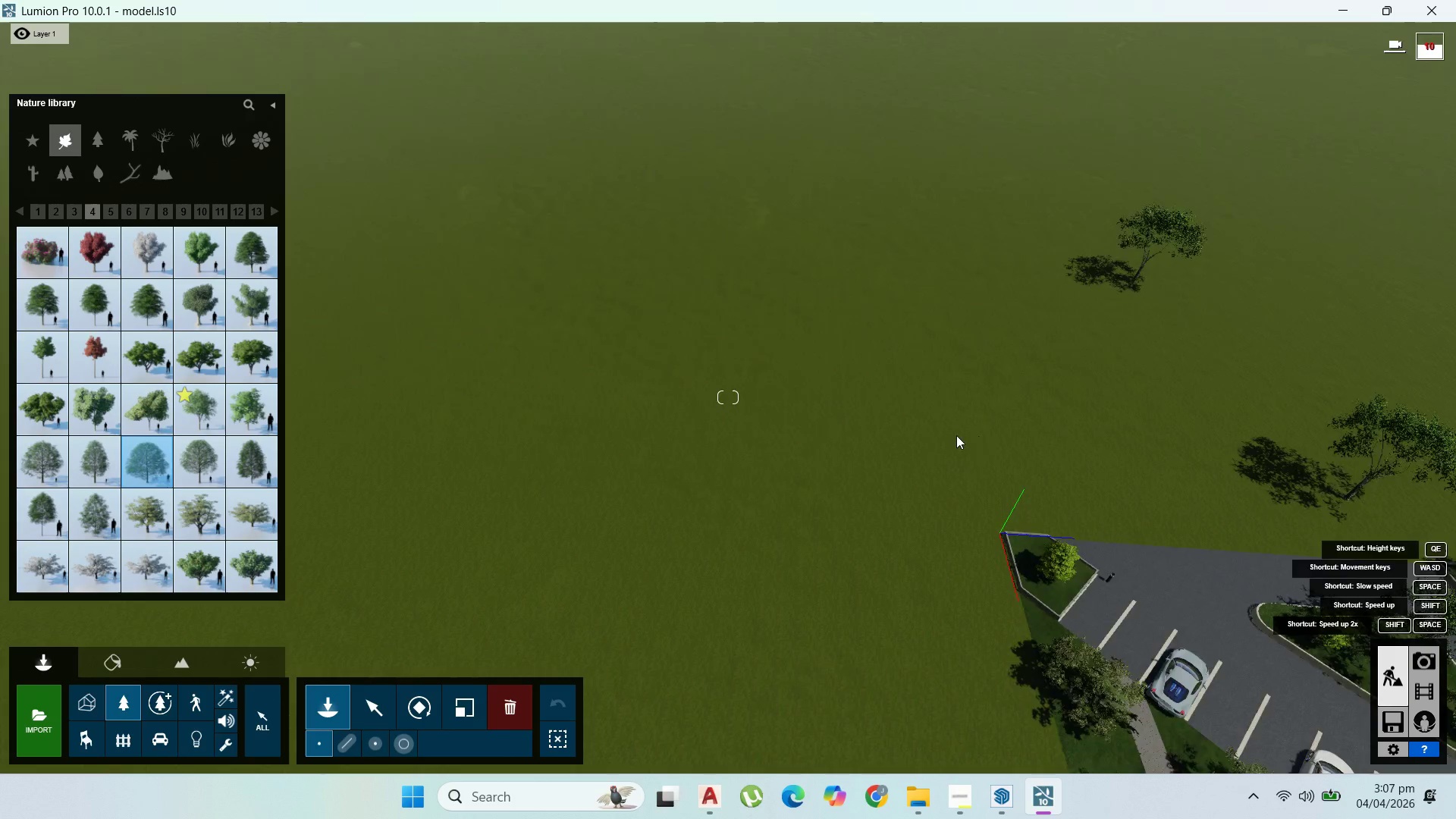 
left_click([879, 350])
 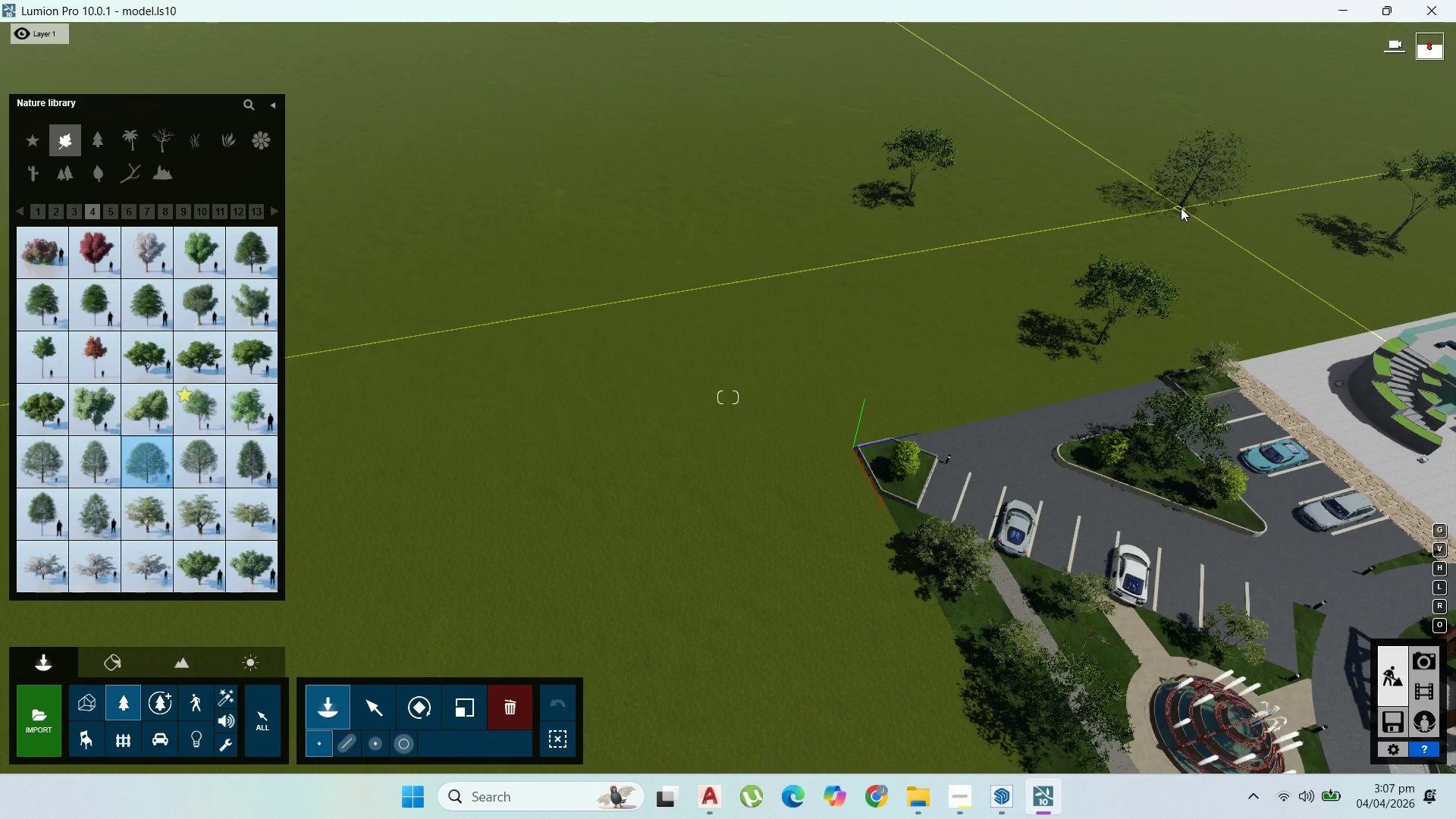 
left_click([1181, 208])
 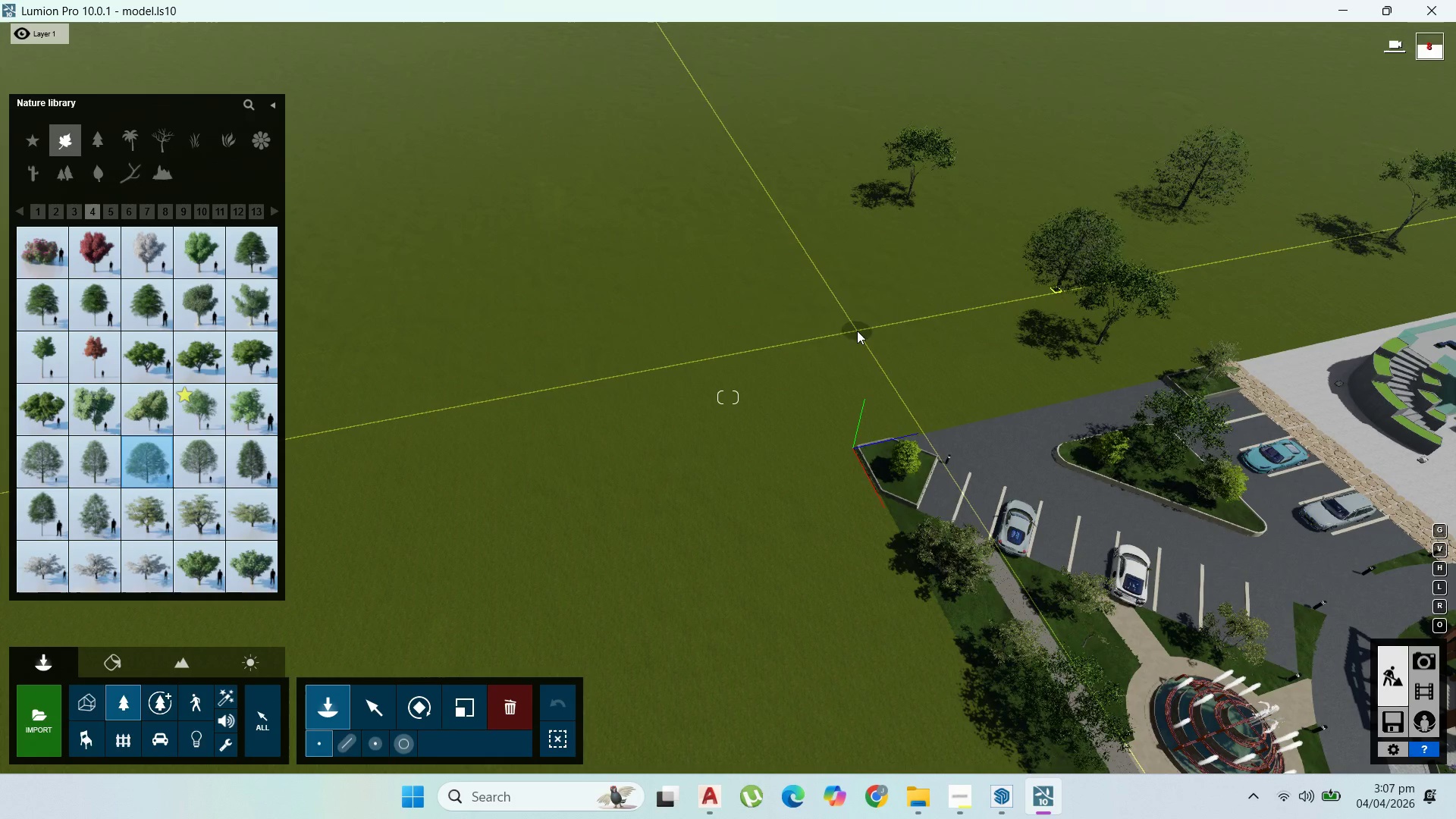 
left_click([857, 331])
 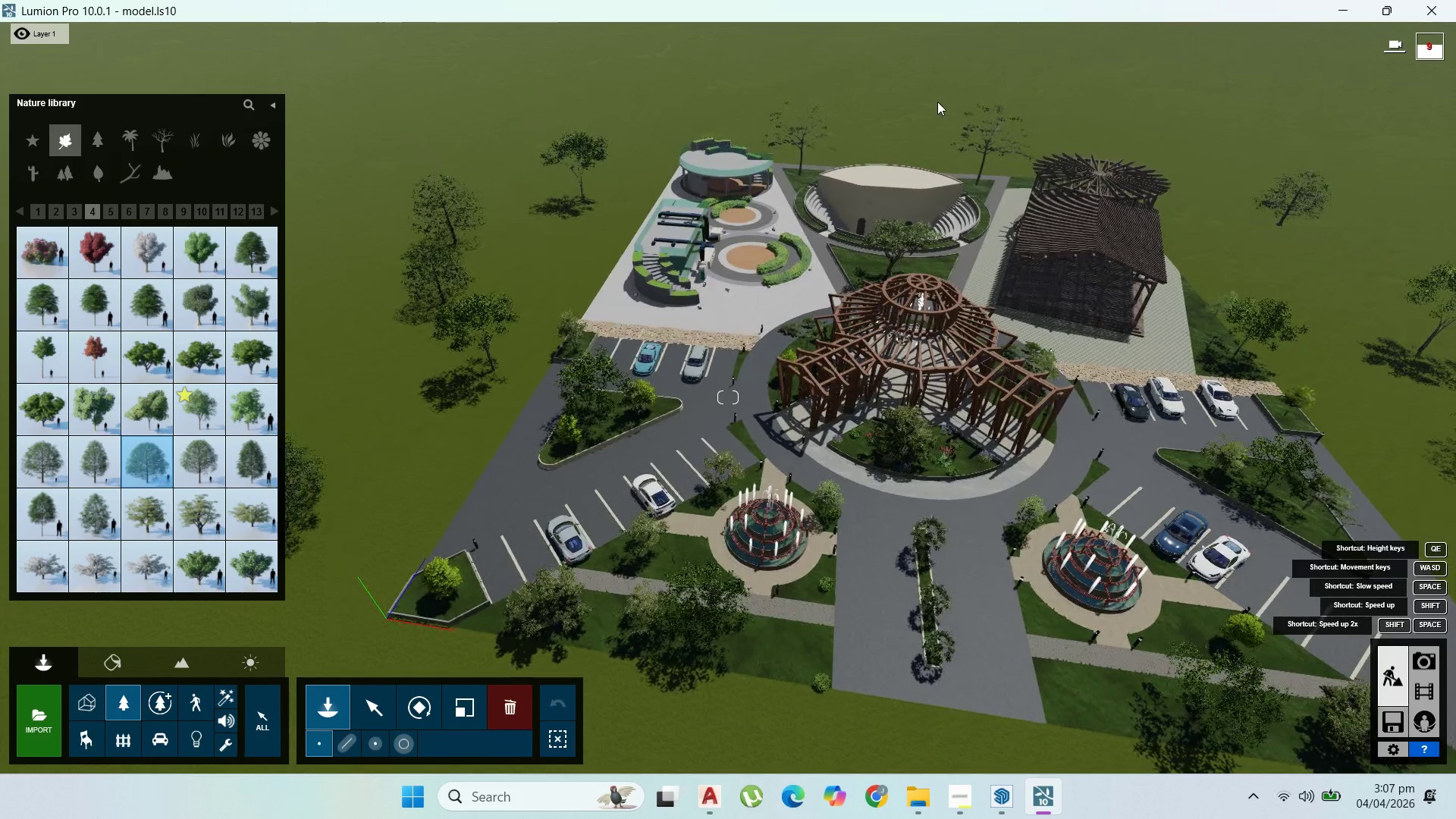 
left_click([930, 104])
 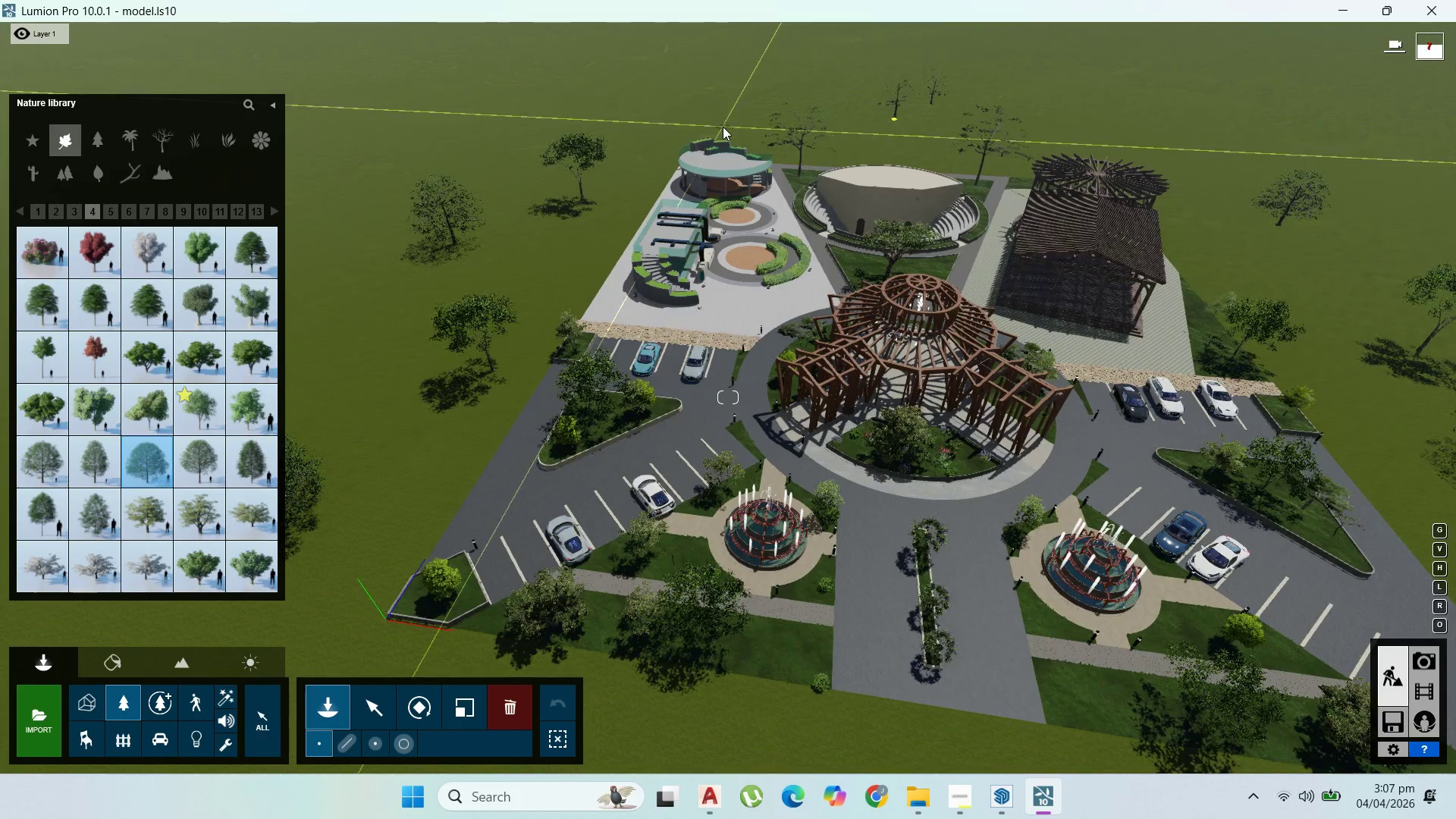 
left_click([721, 126])
 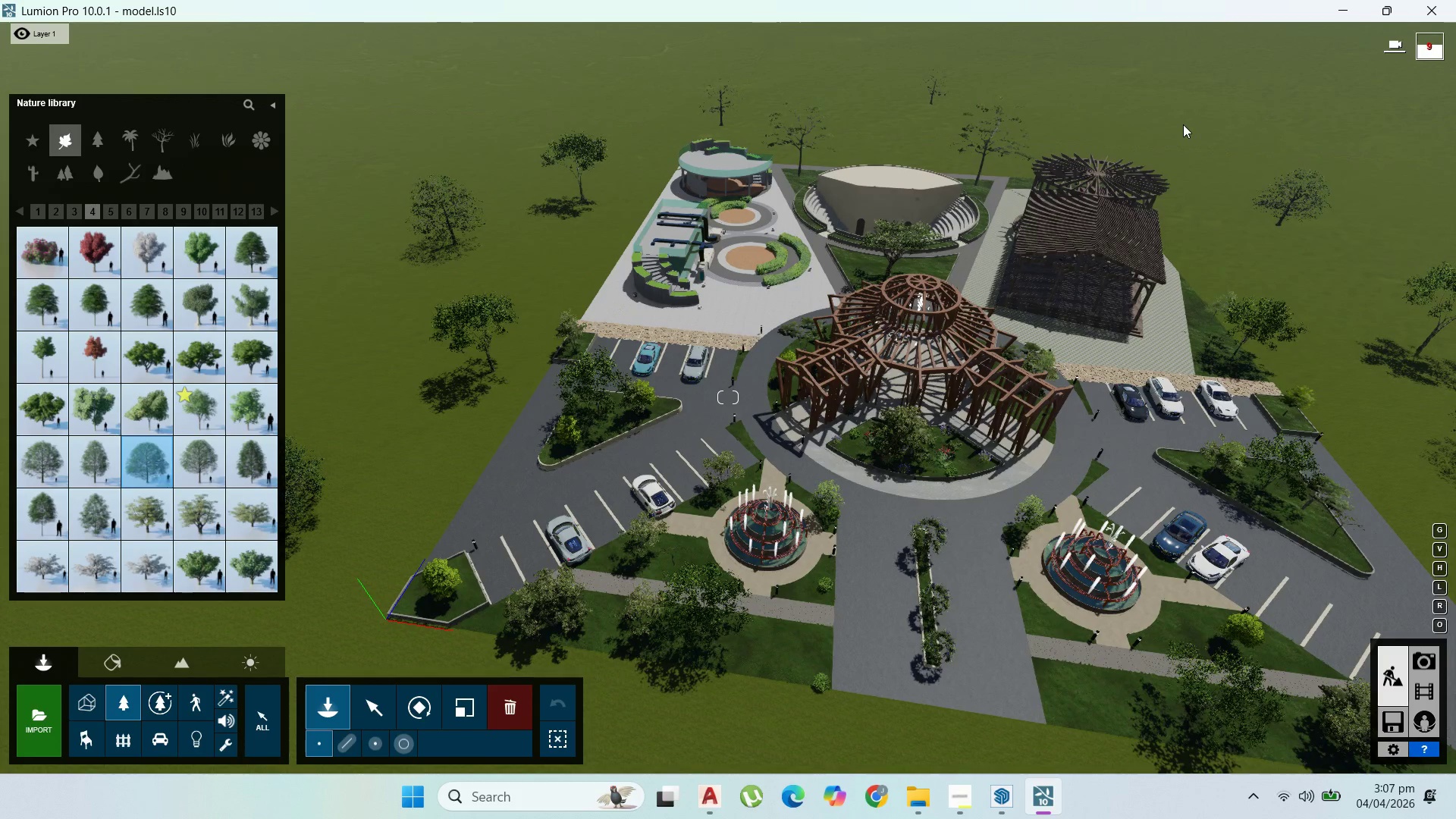 
left_click([1183, 124])
 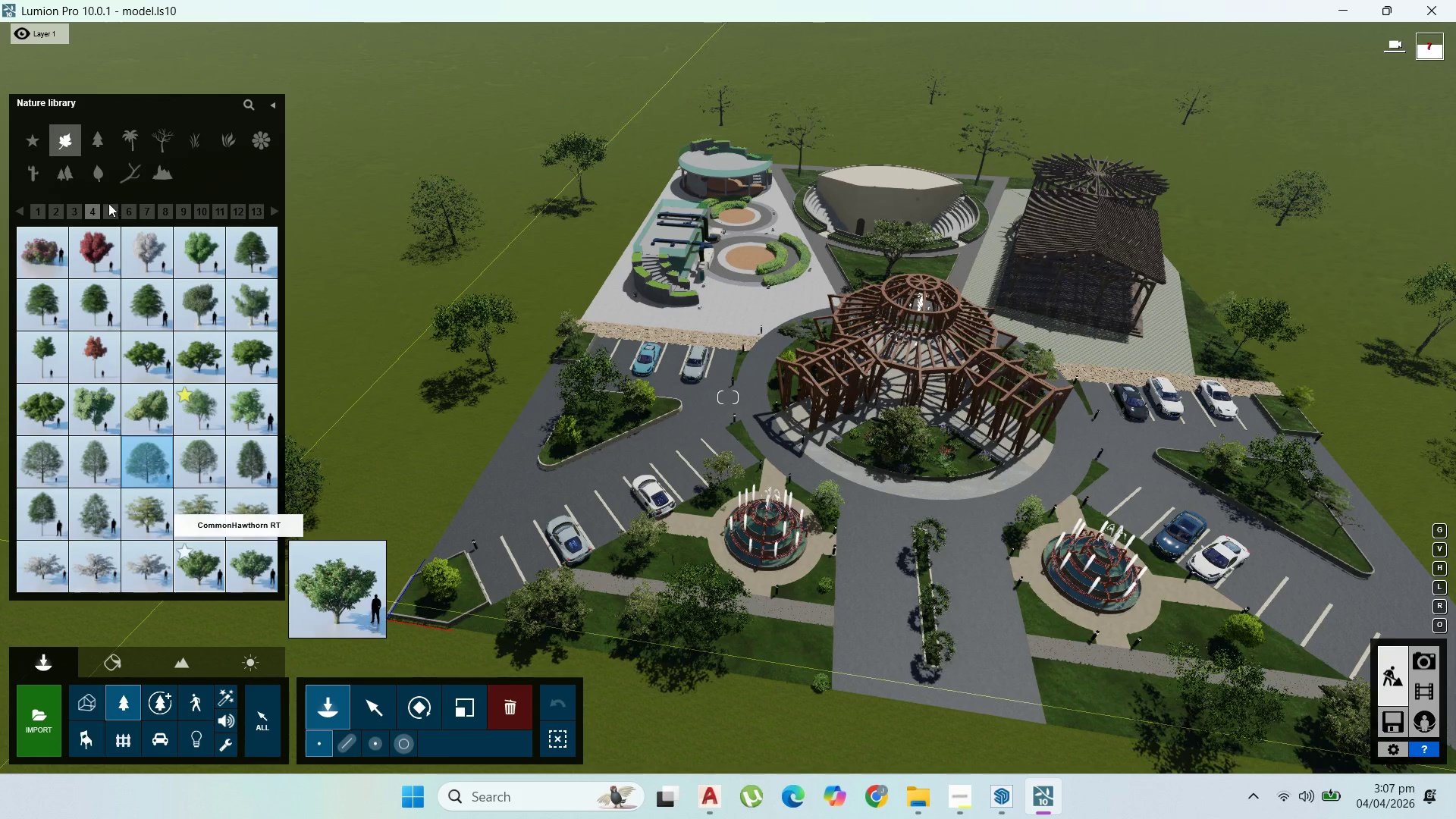 
left_click([116, 213])
 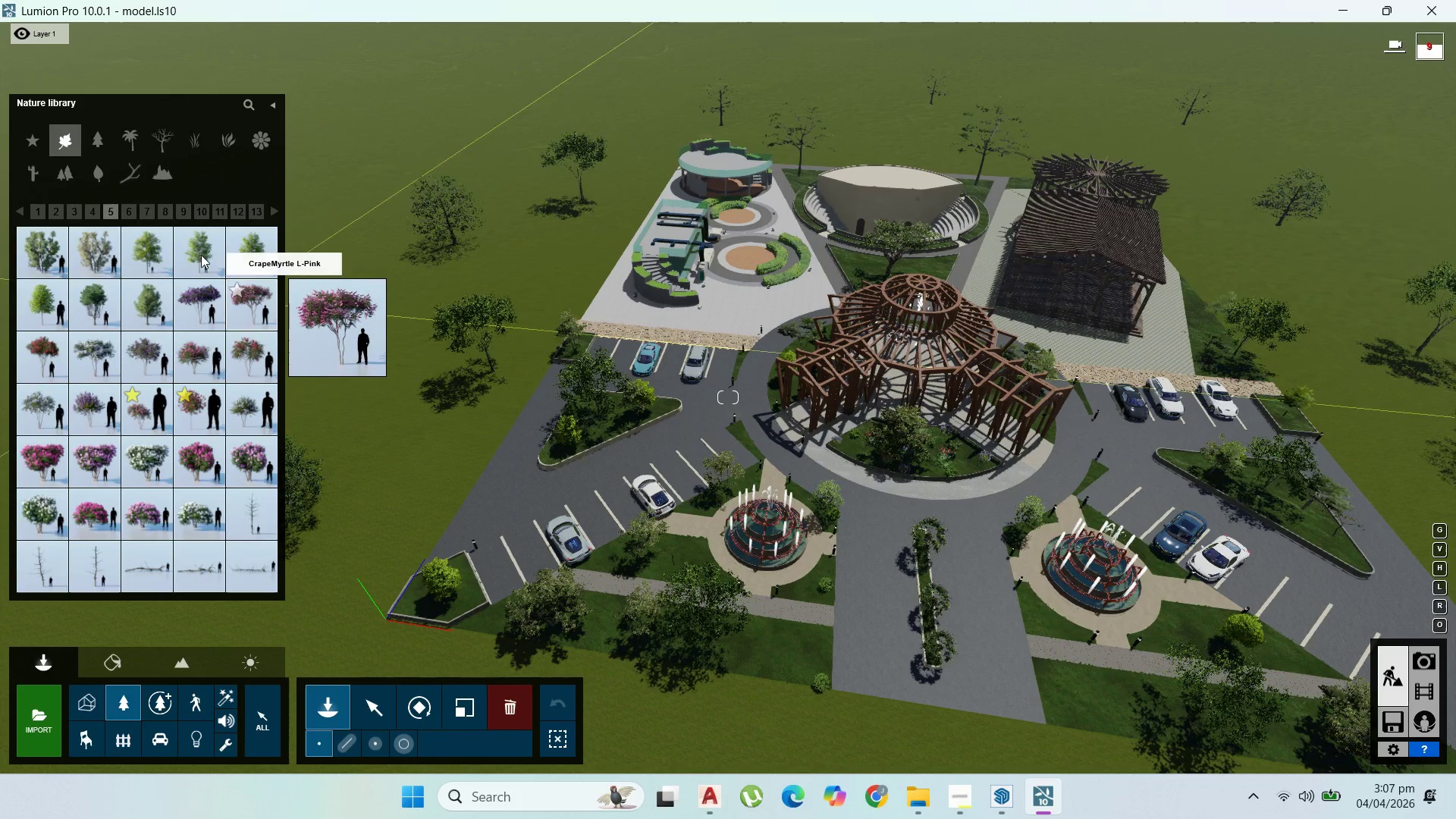 
left_click([201, 254])
 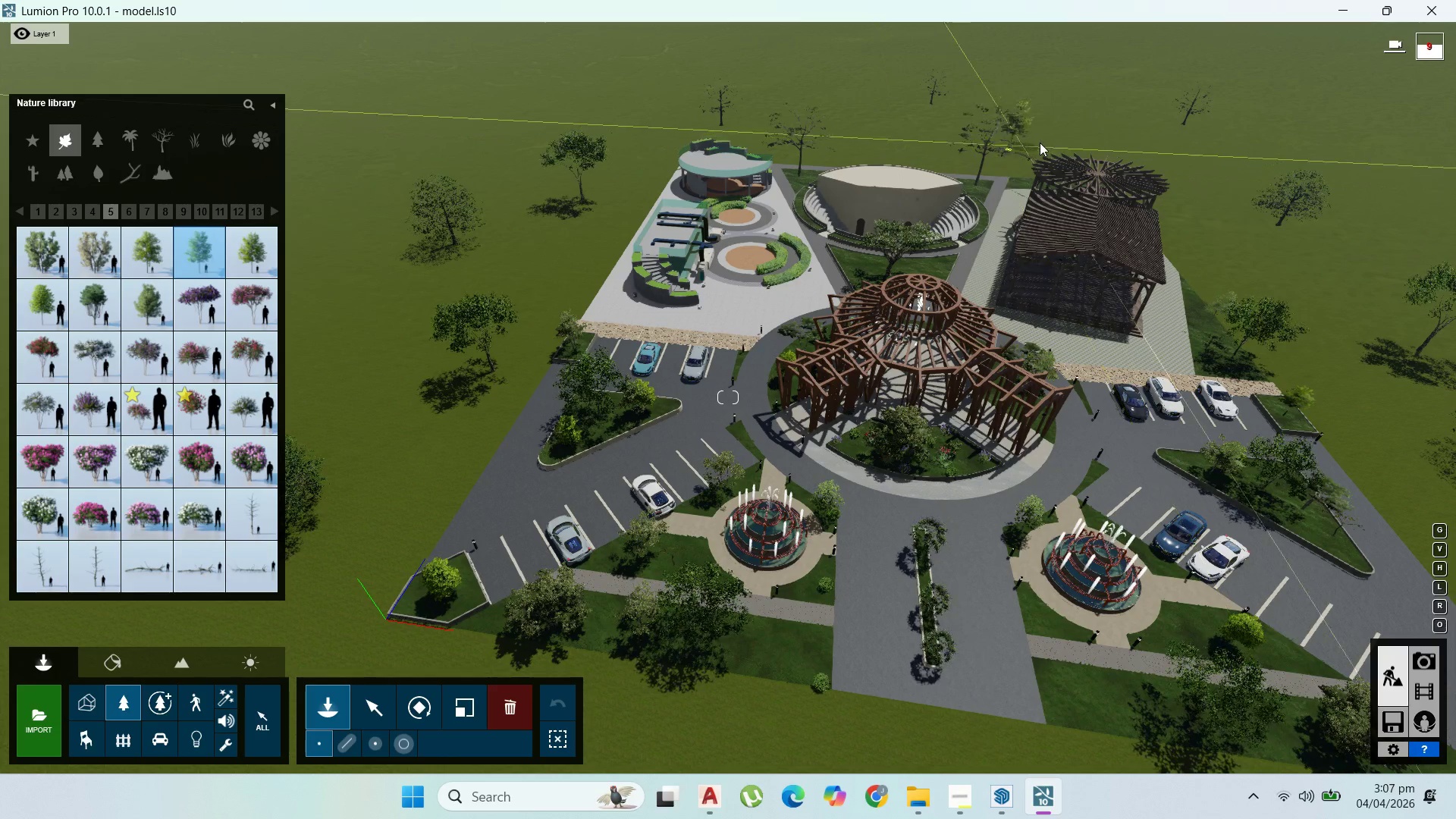 
left_click([1040, 142])
 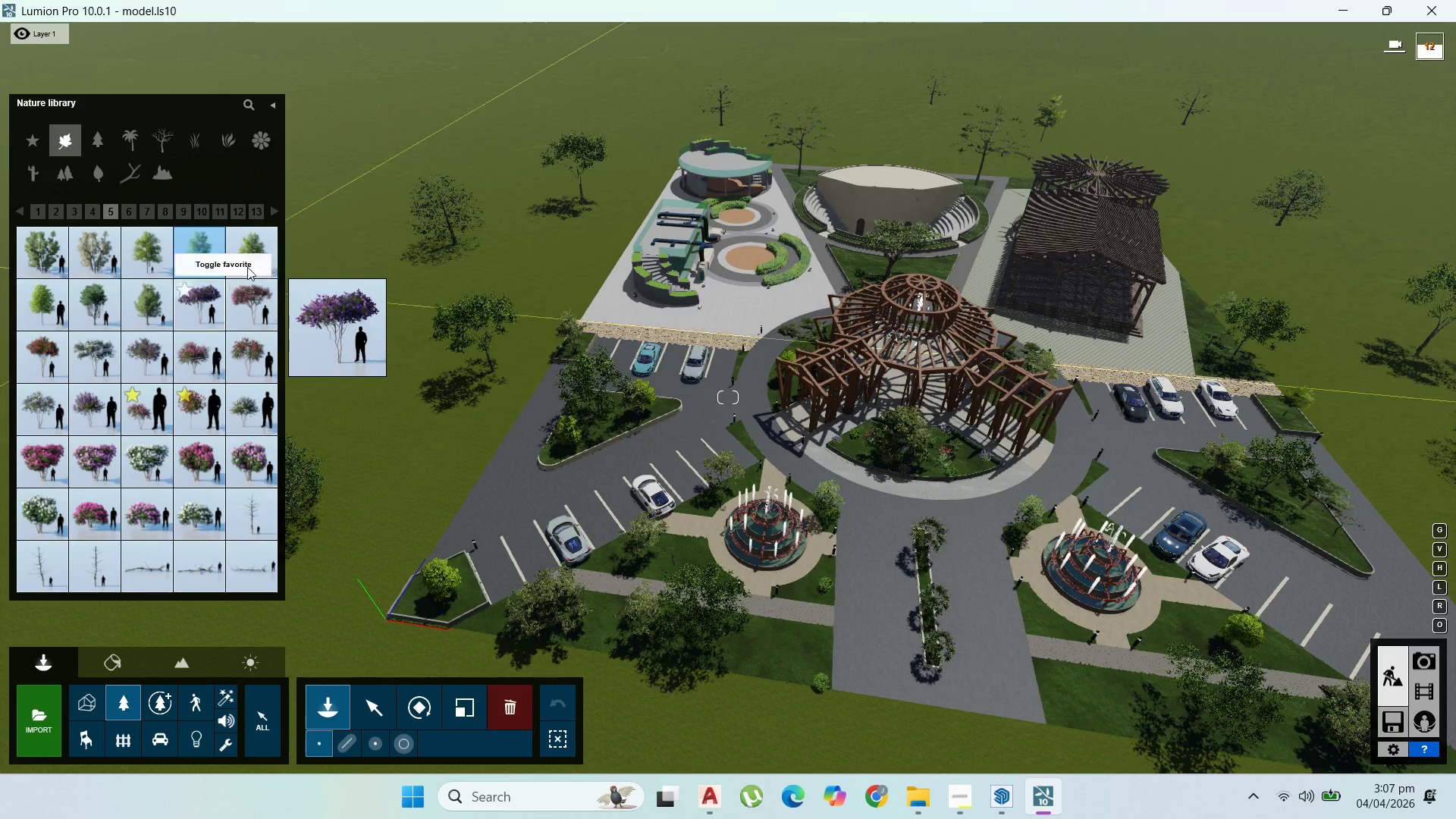 
left_click([58, 312])
 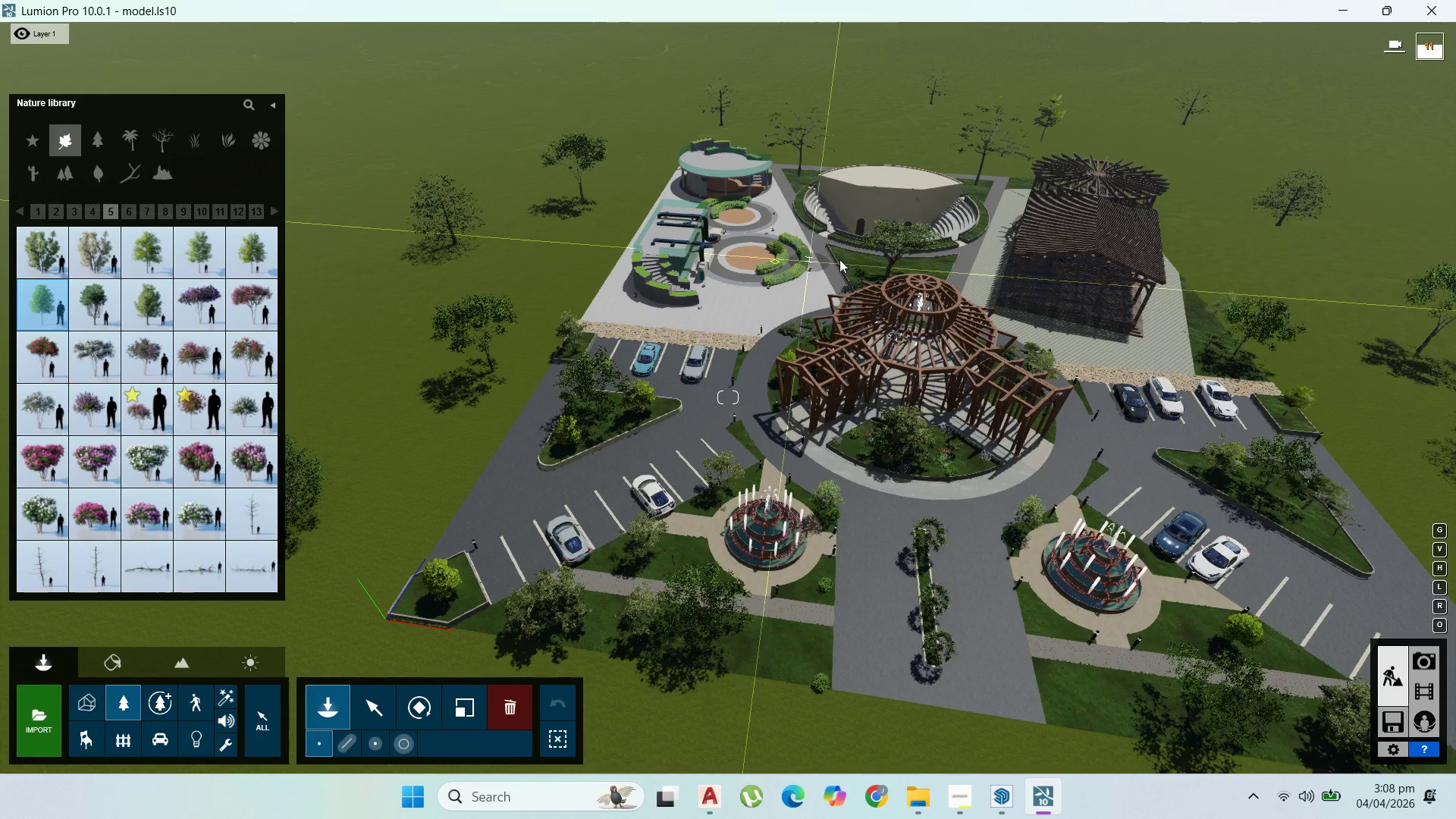 
wait(7.51)
 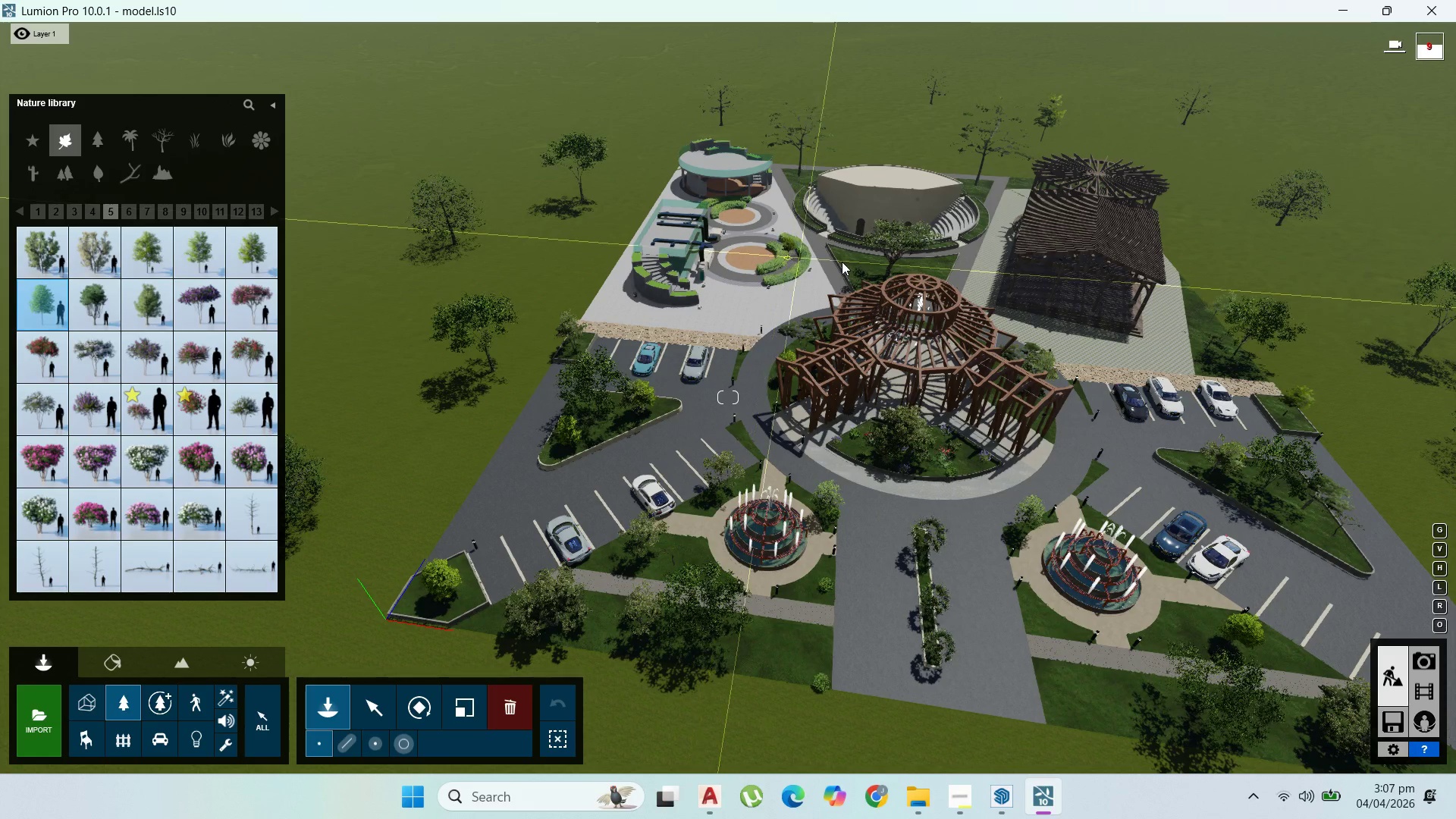 
left_click([796, 180])
 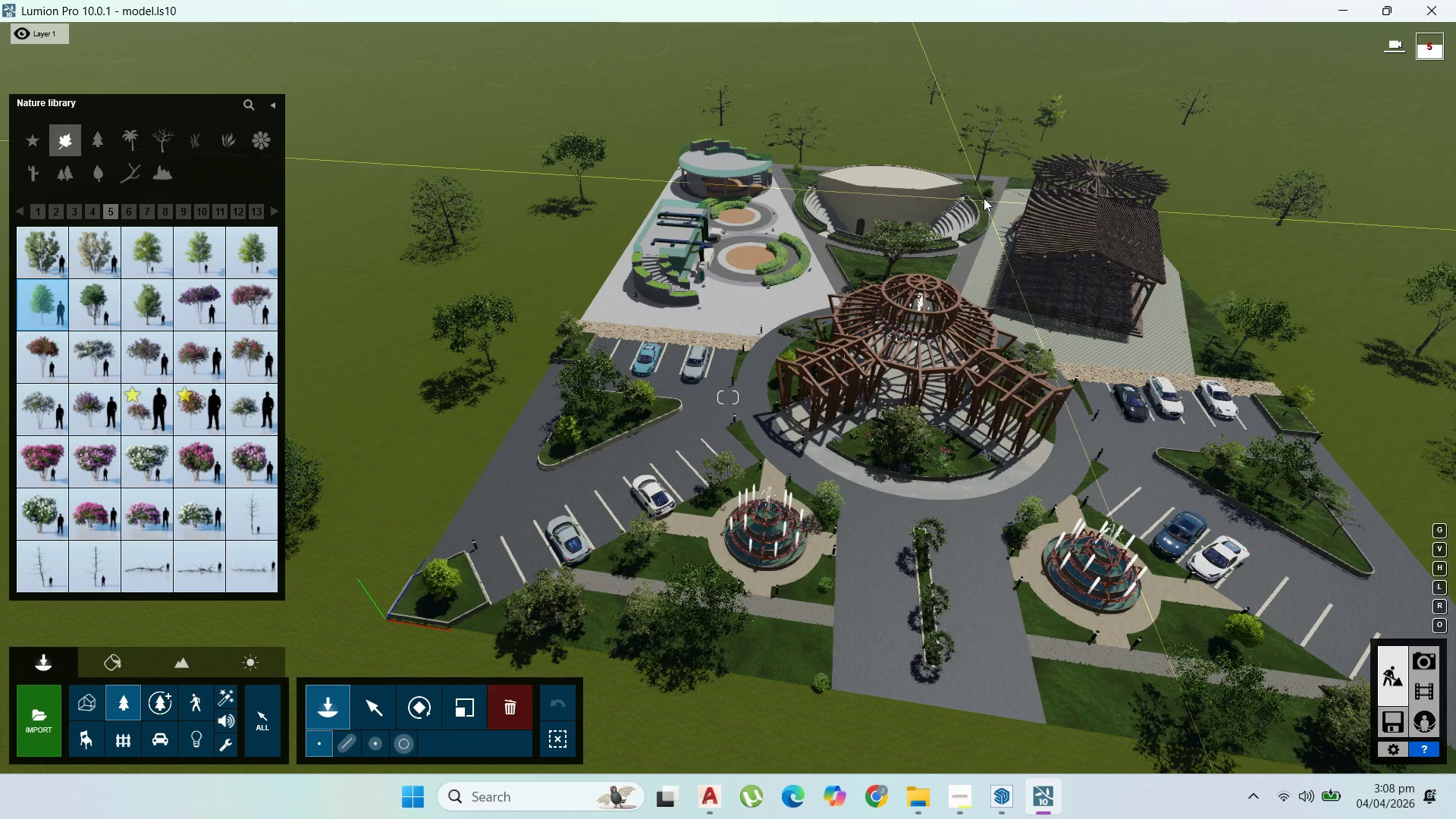 
left_click([981, 194])
 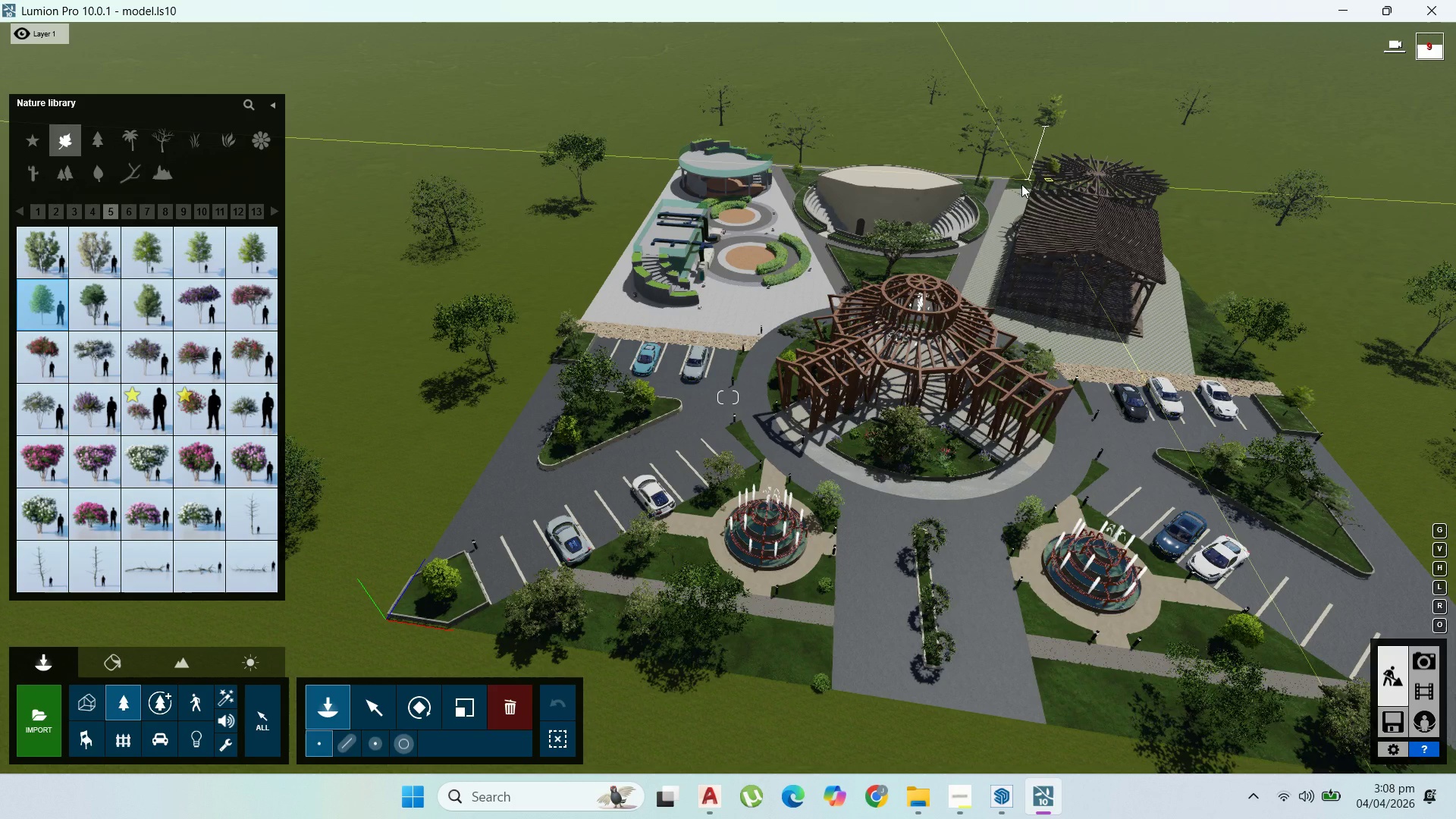 
left_click([1021, 185])
 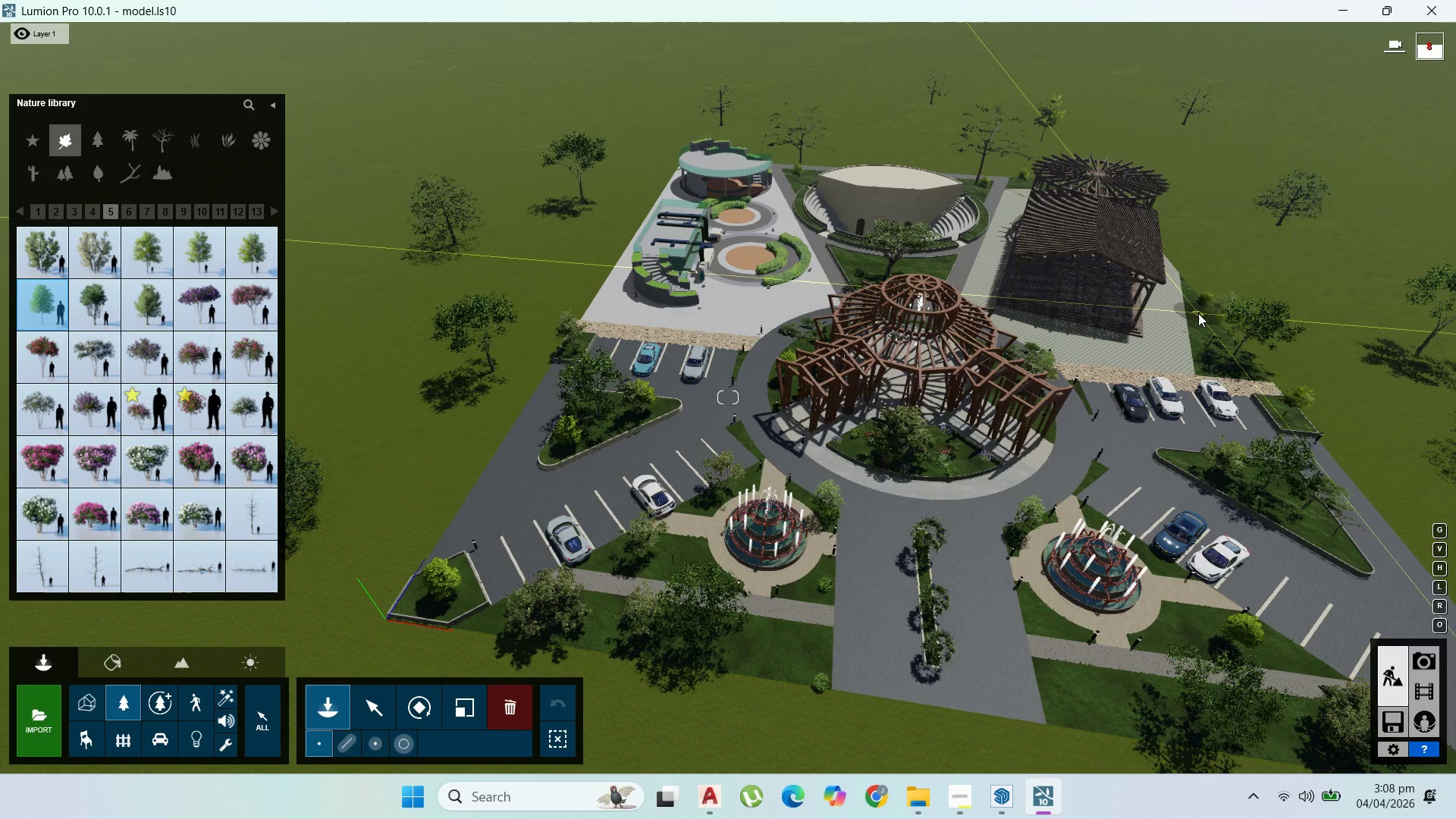 
left_click([1198, 313])
 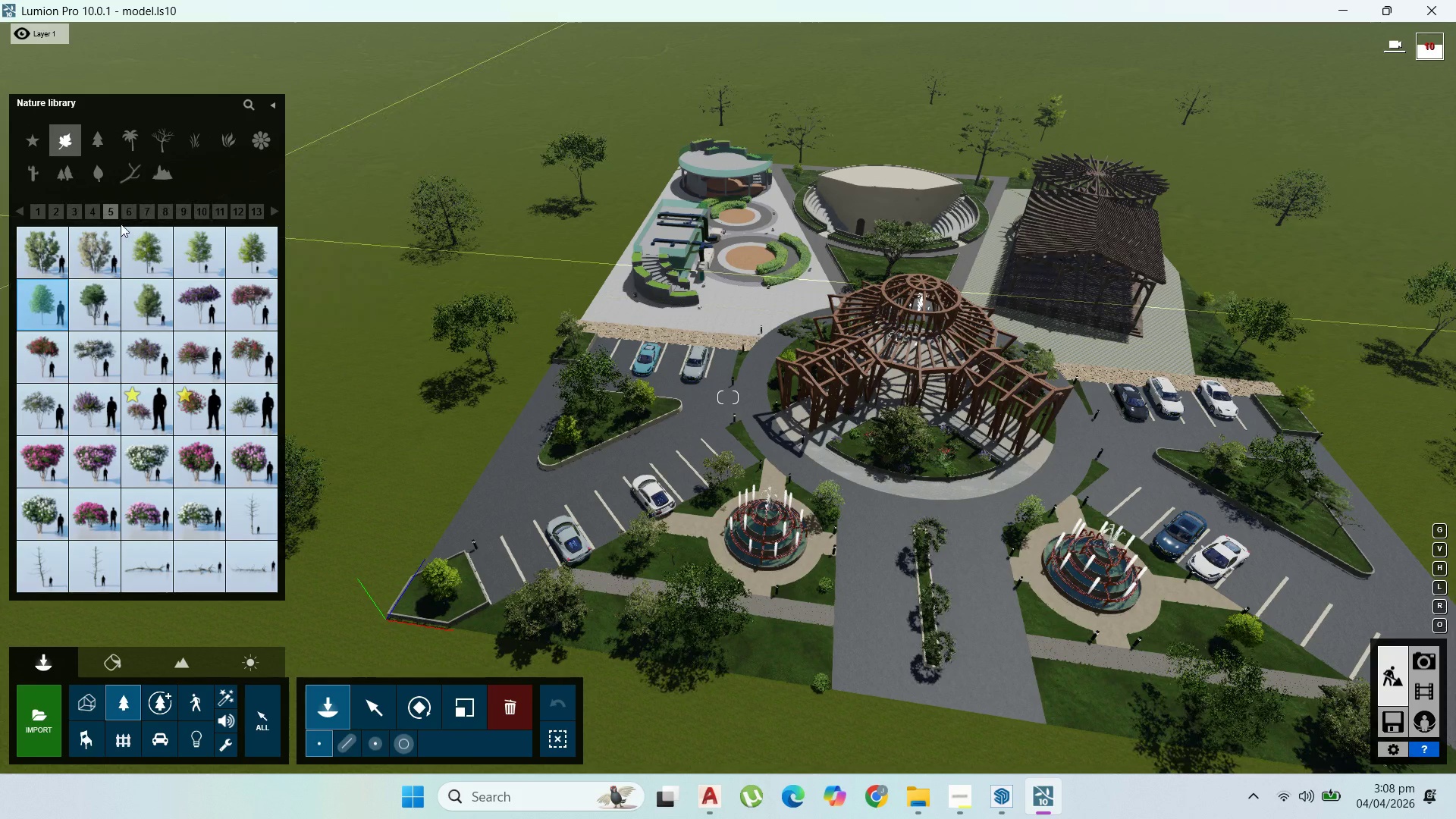 
left_click([134, 212])
 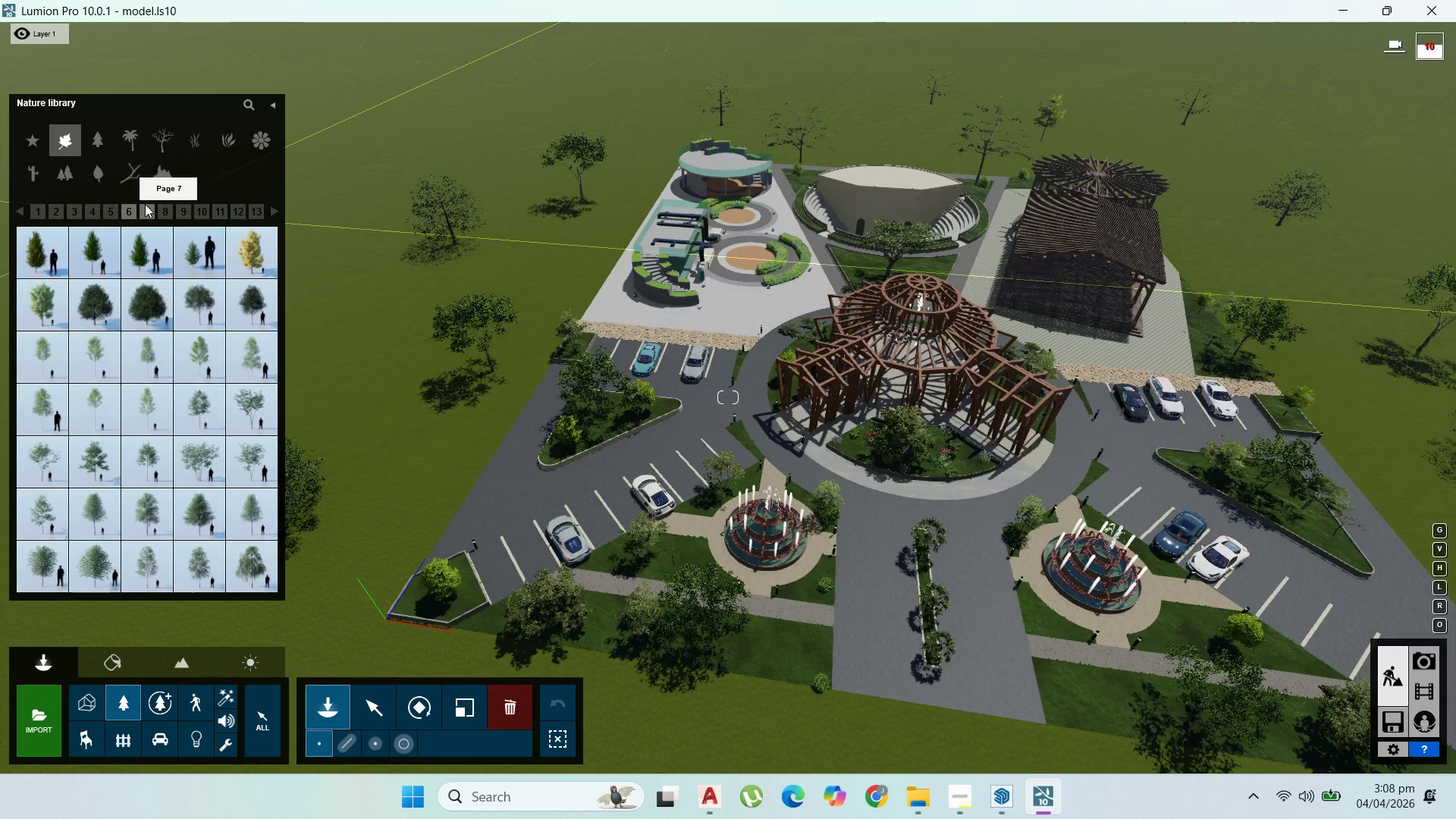 
mouse_move([146, 413])
 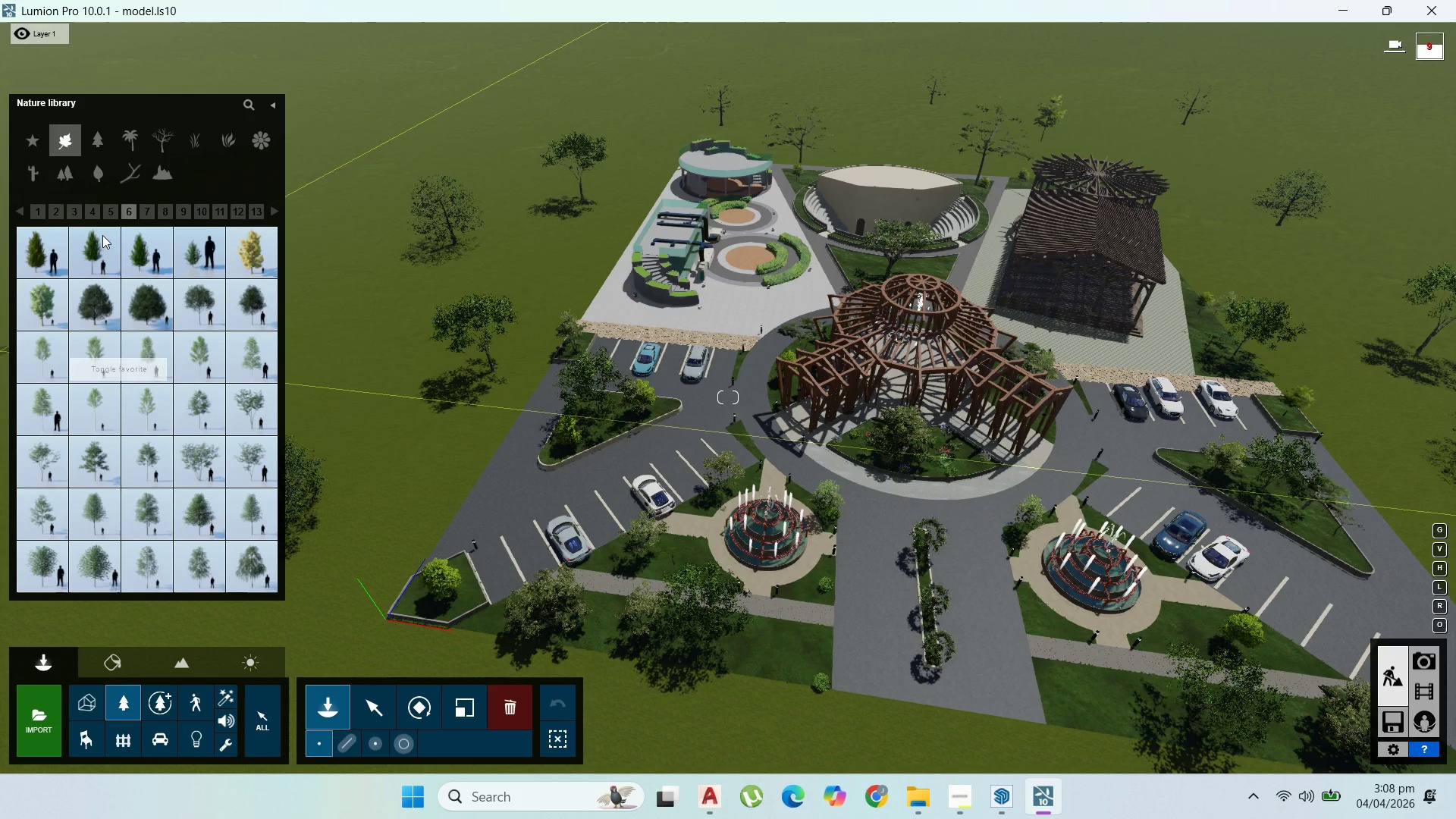 
mouse_move([142, 238])
 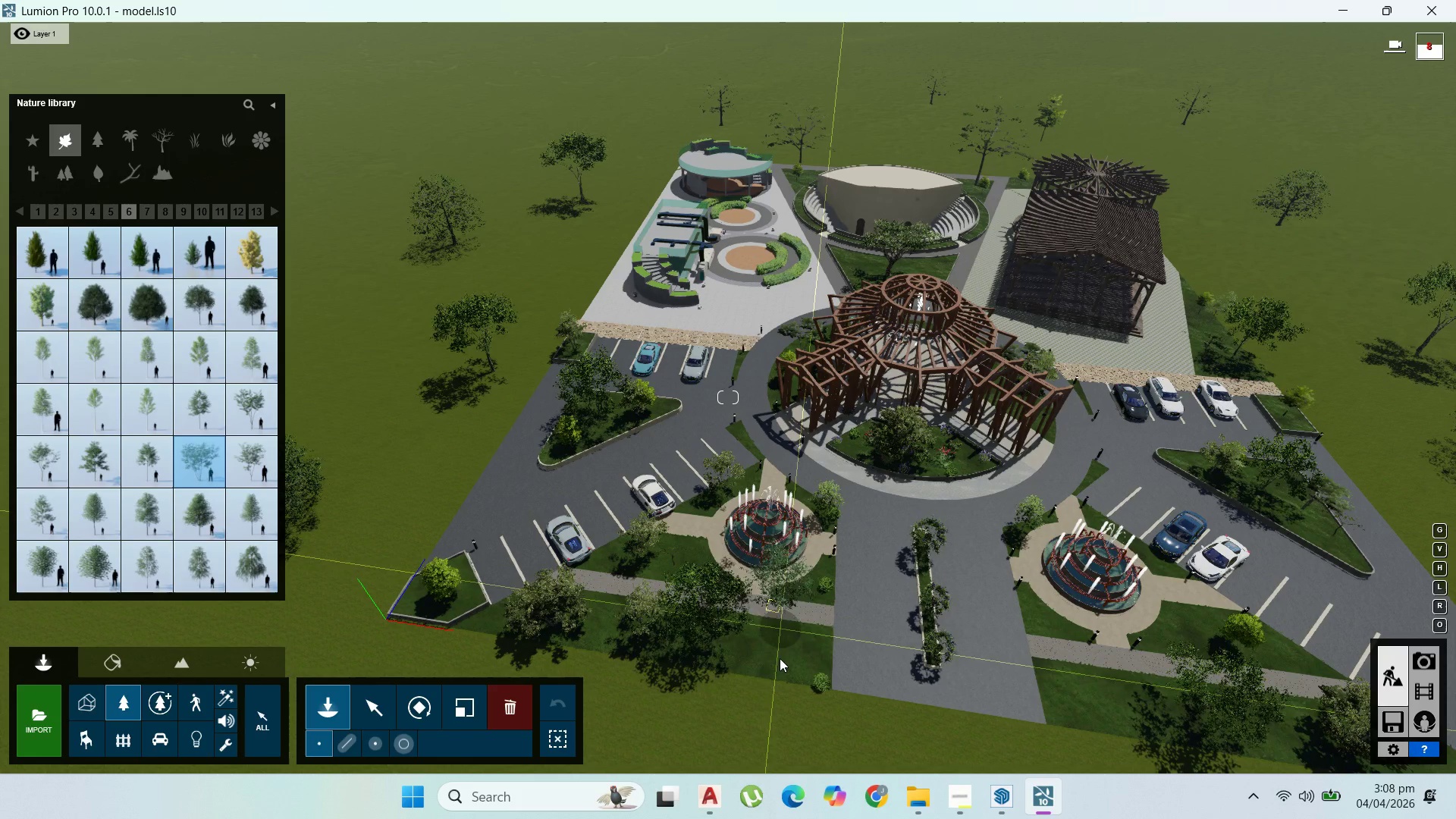 
left_click([788, 663])
 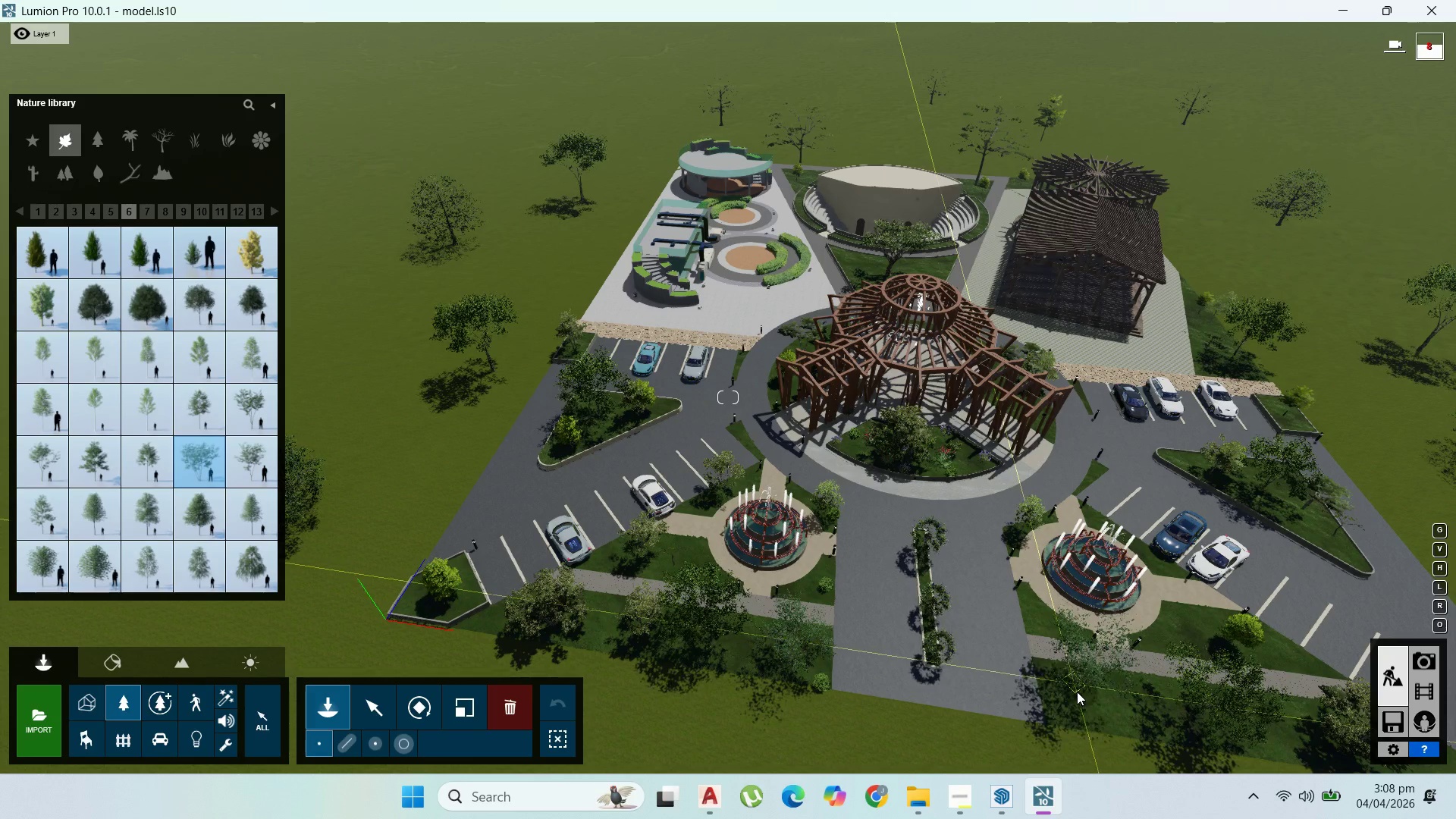 
left_click([1078, 693])
 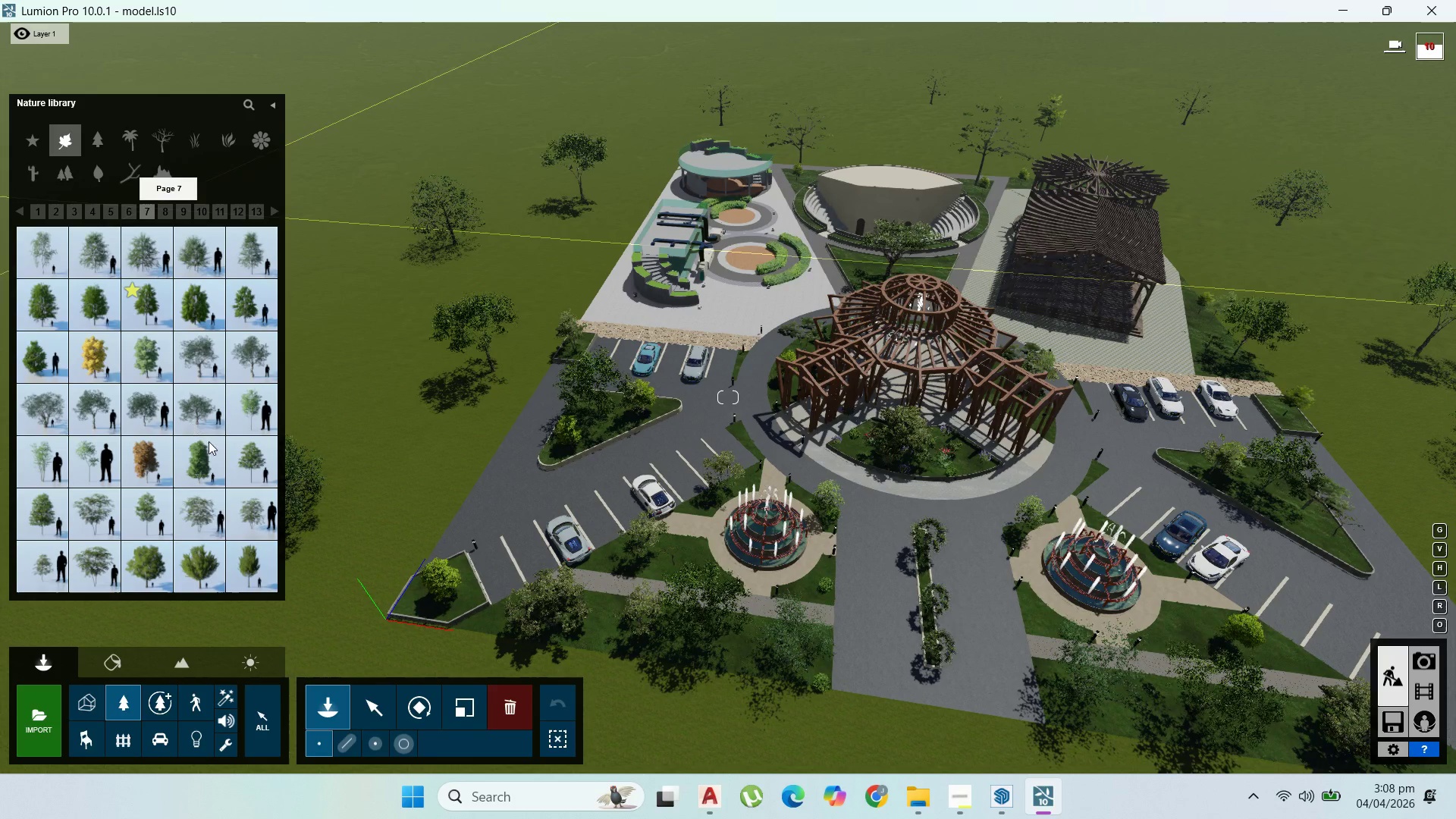 
left_click_drag(start_coordinate=[146, 573], to_coordinate=[146, 568])
 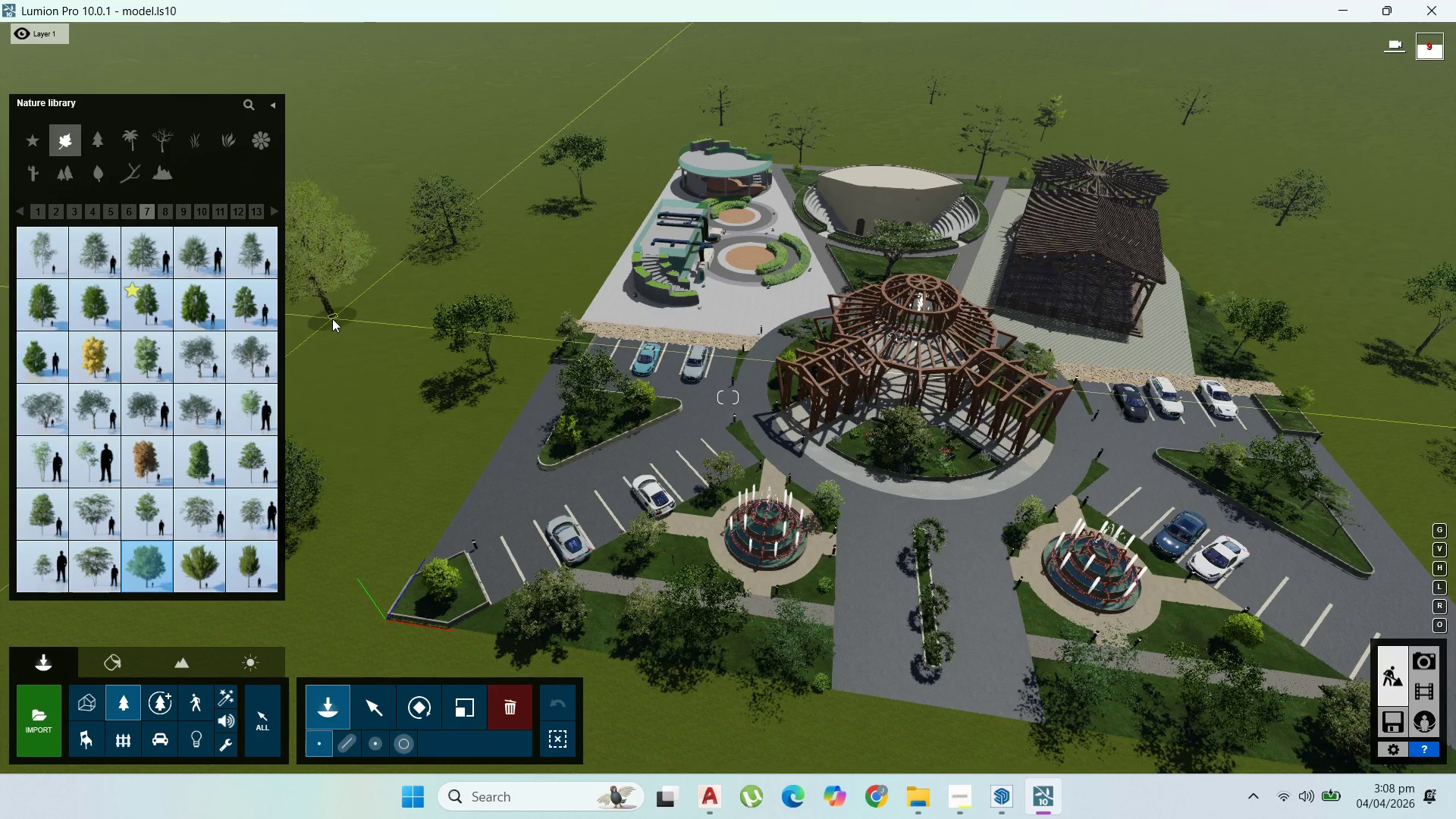 
left_click([332, 318])
 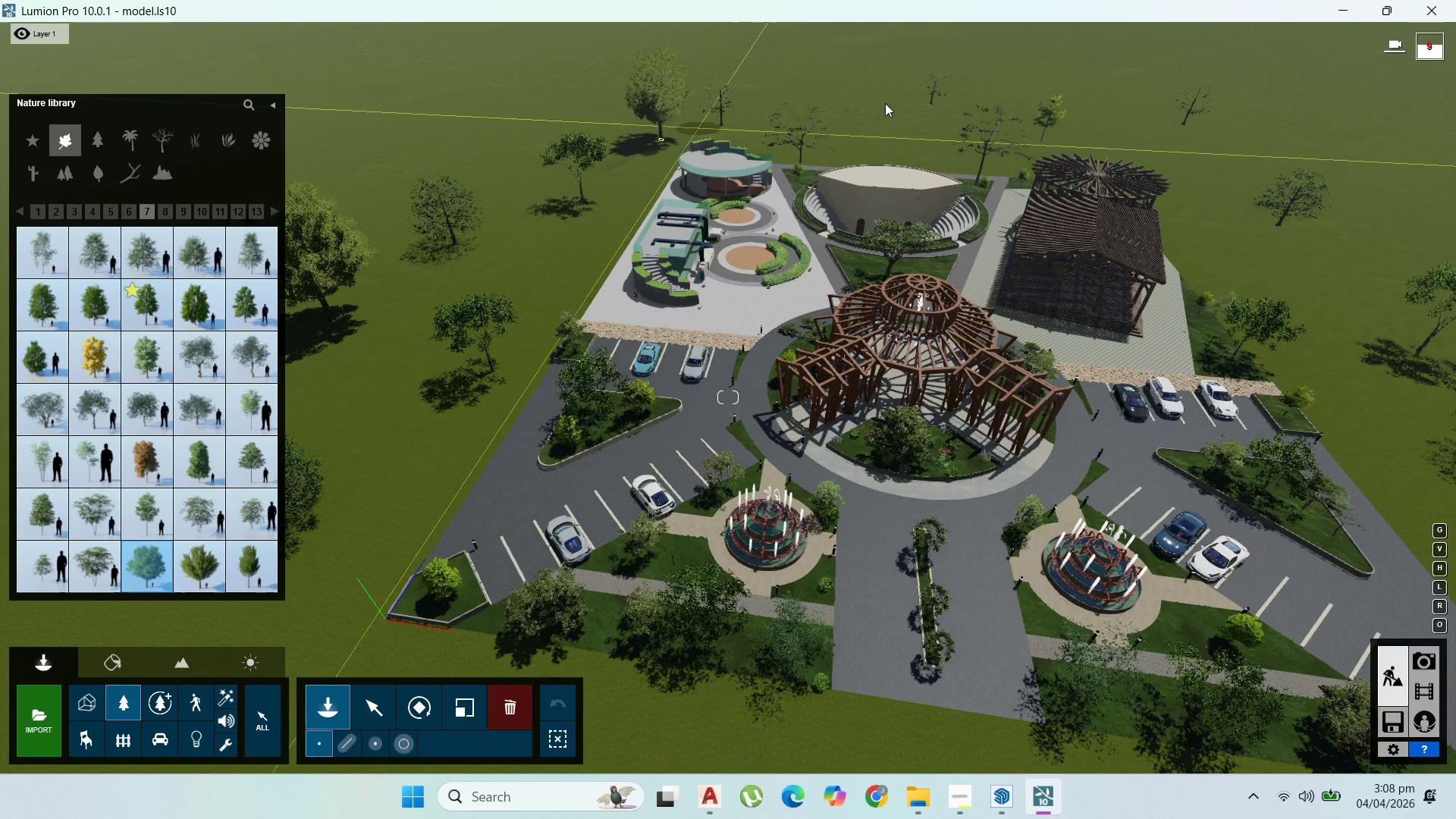 
left_click([885, 103])
 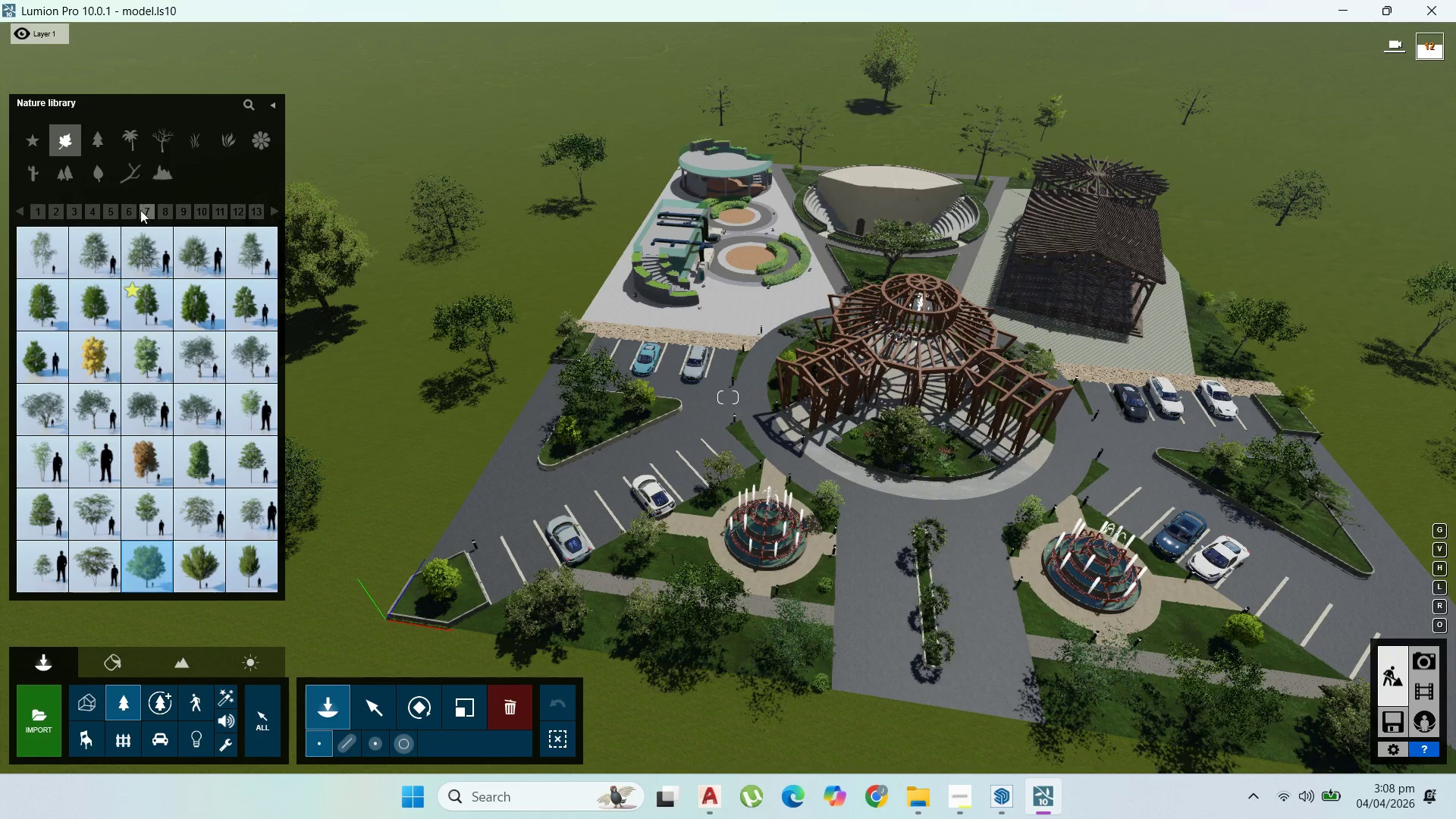 
left_click([161, 209])
 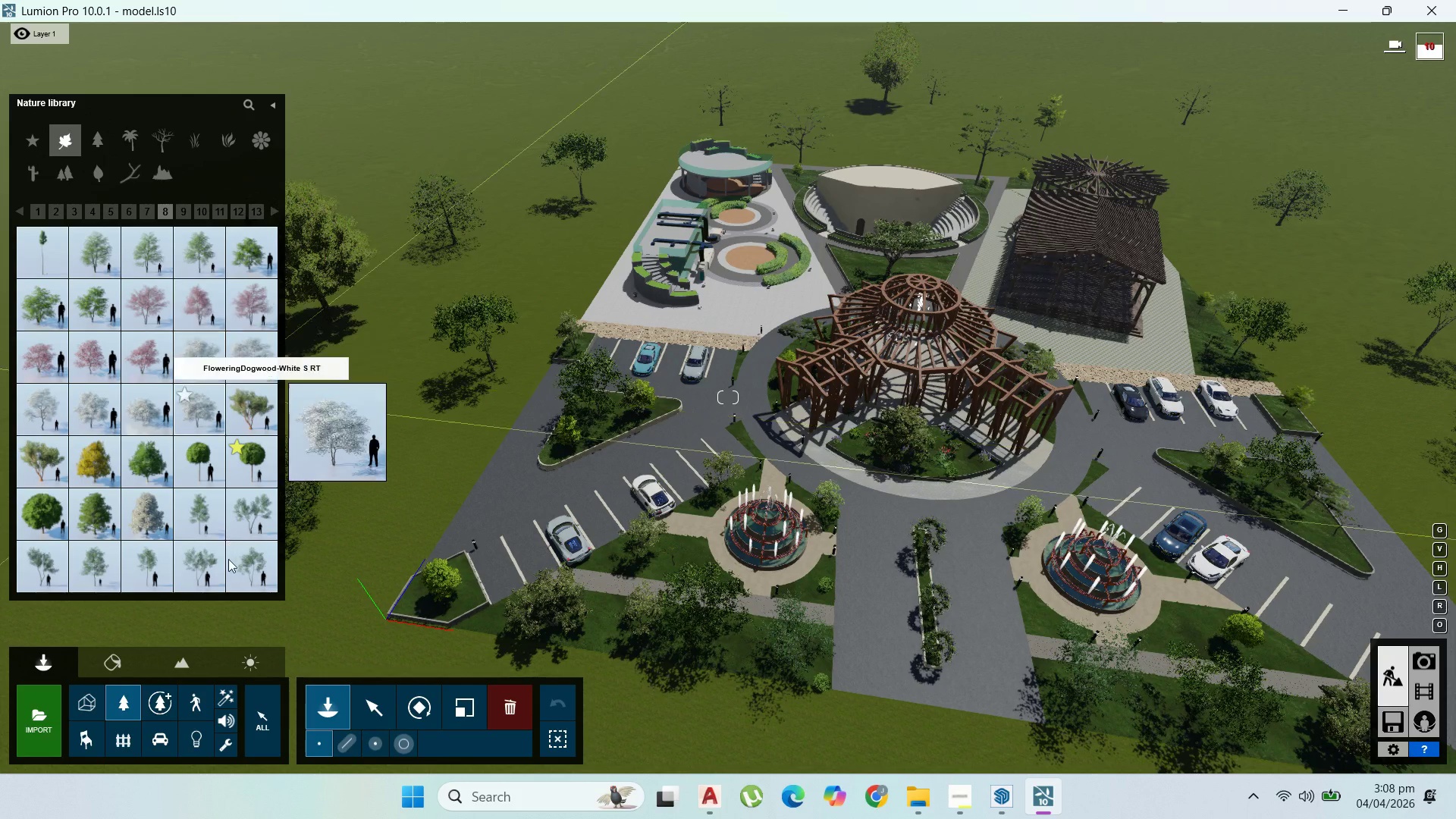 
wait(5.14)
 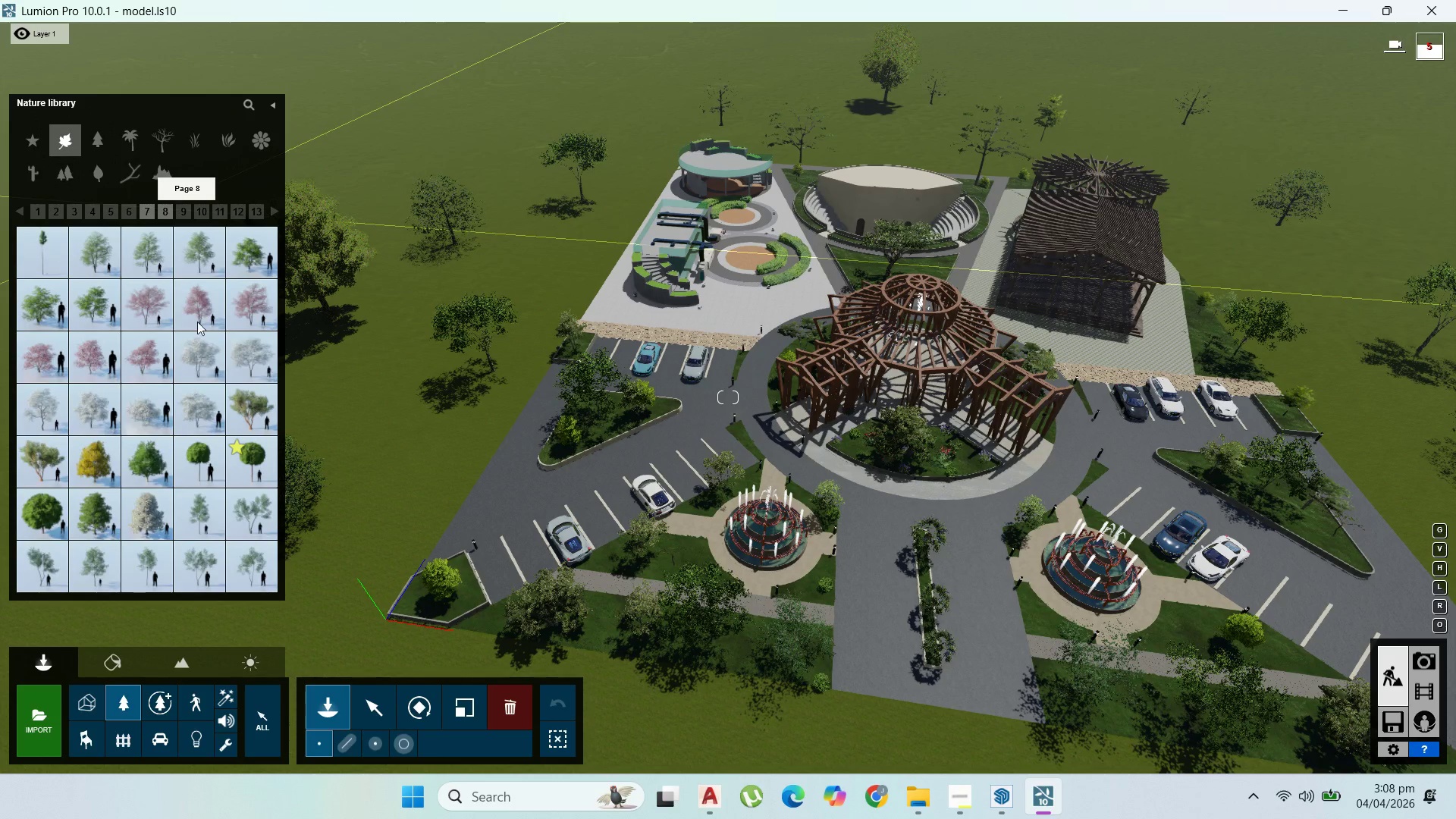 
left_click([198, 263])
 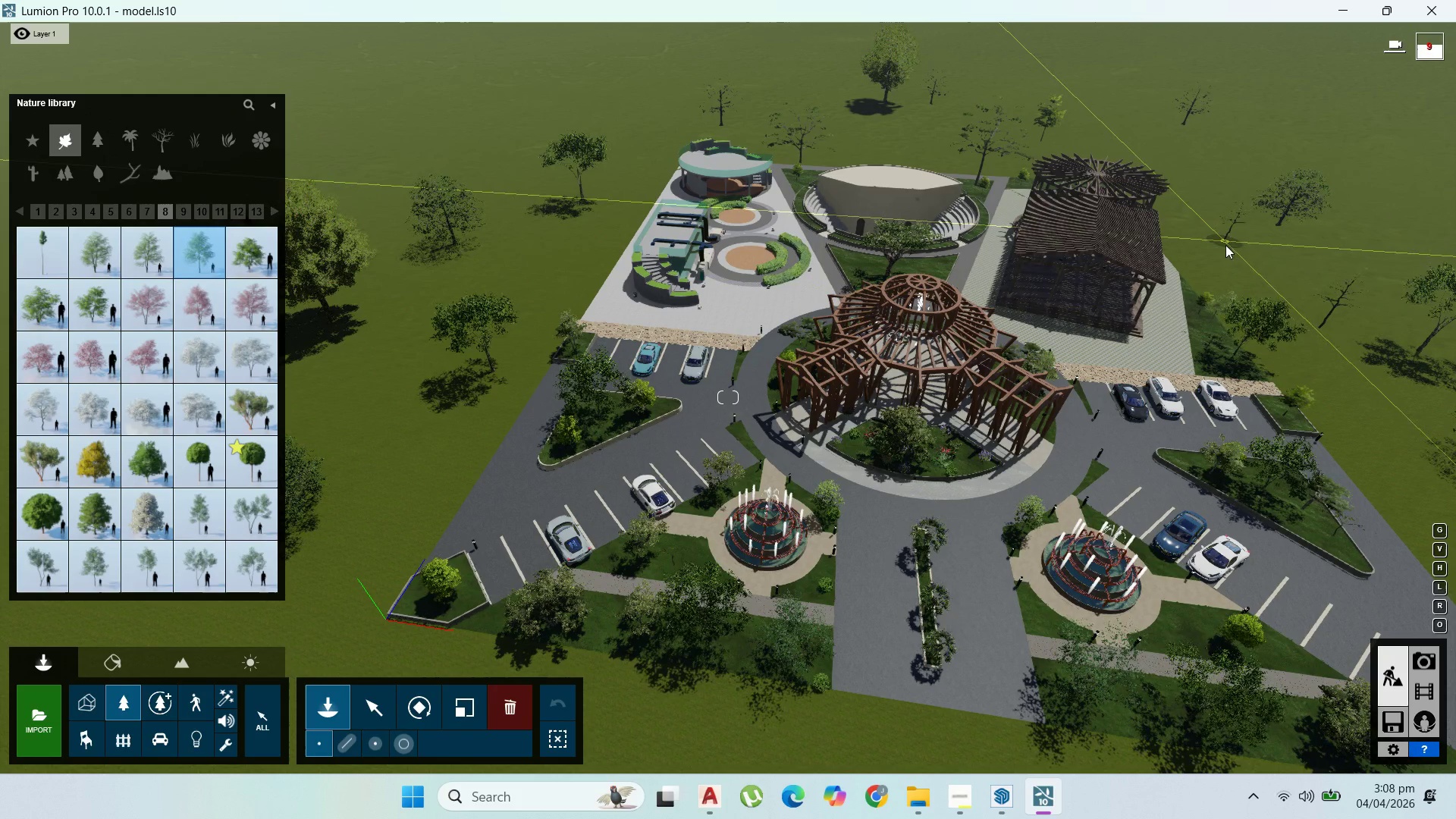 
double_click([1421, 665])
 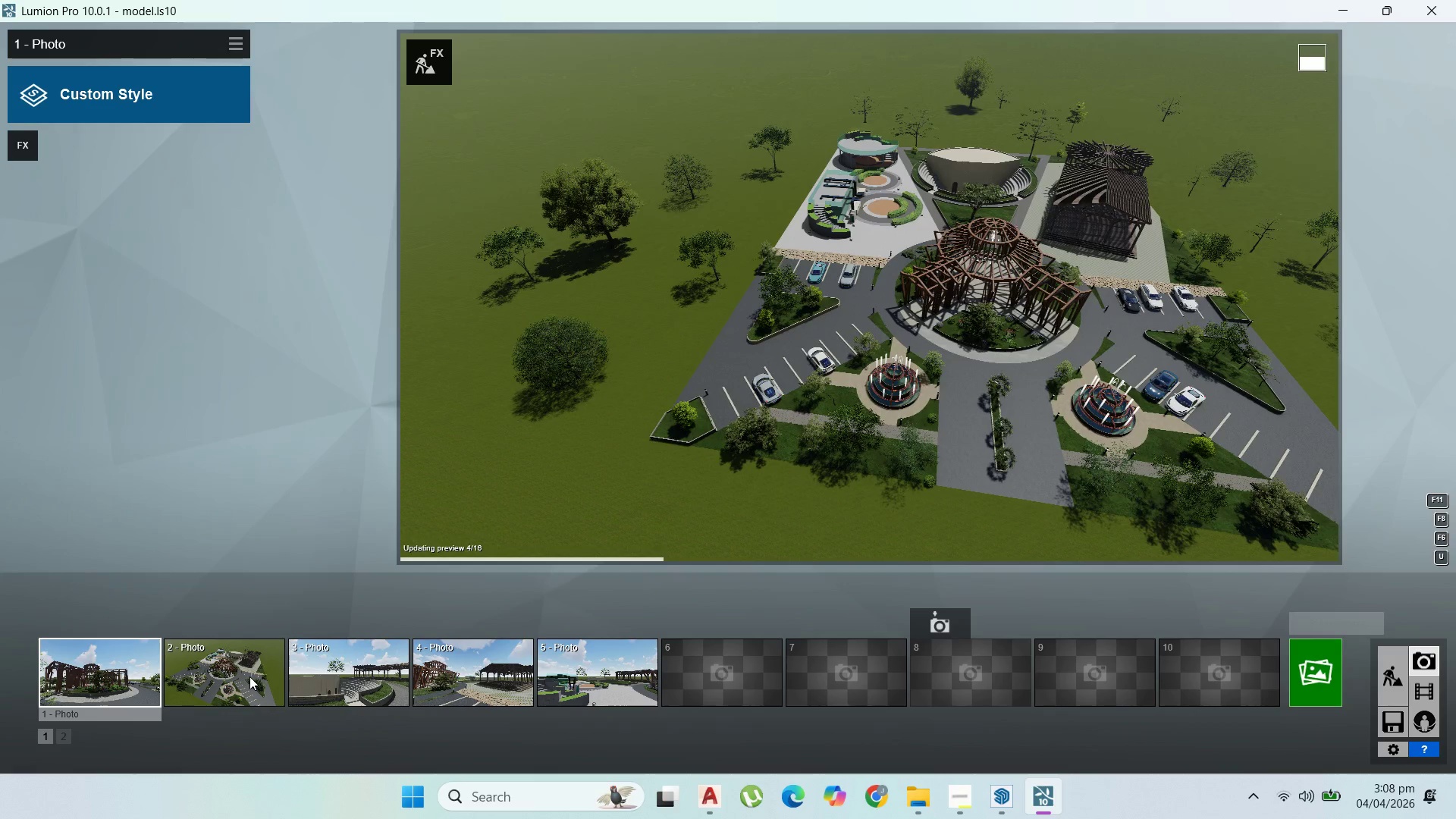 
double_click([249, 676])
 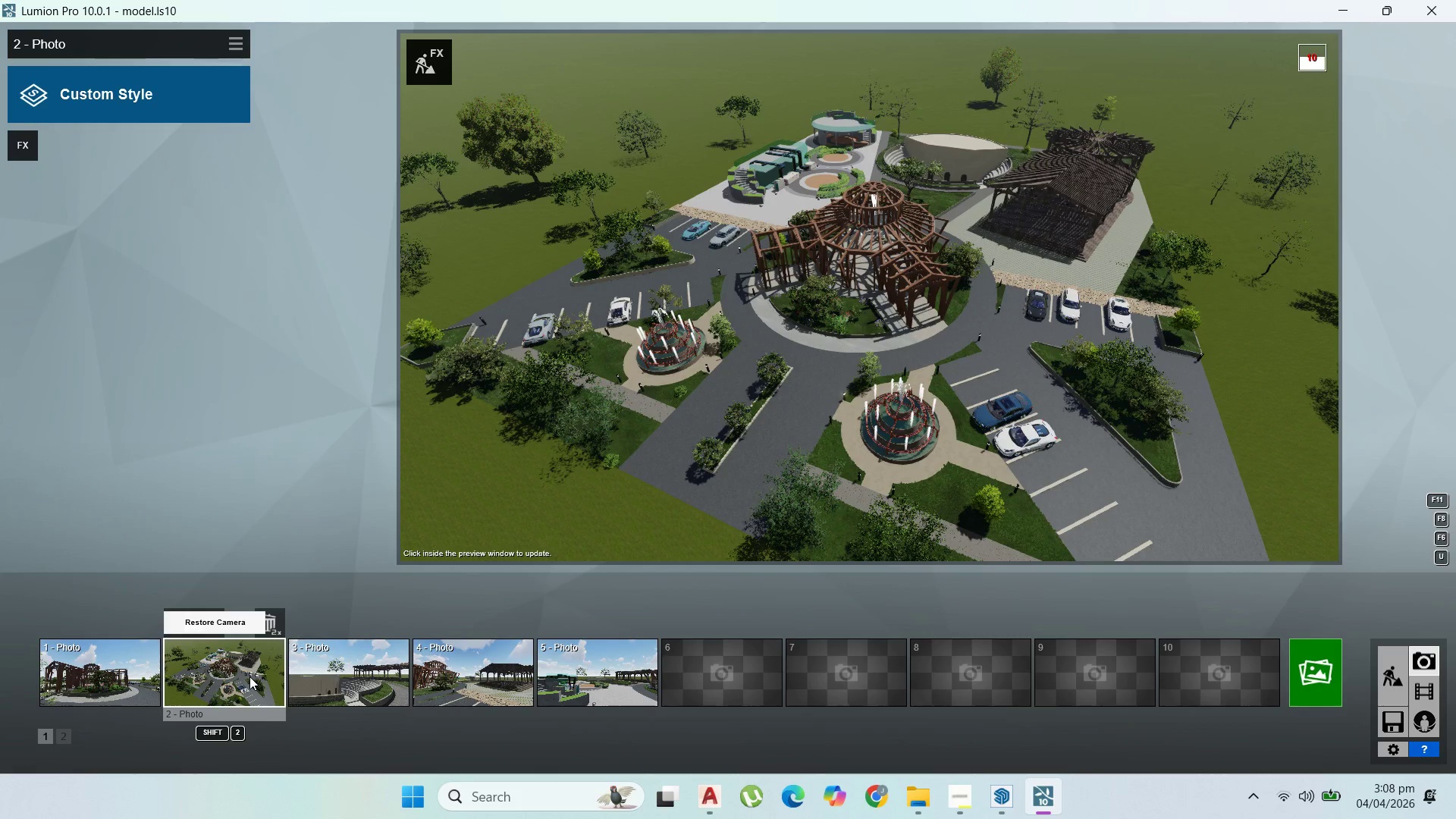 
wait(6.5)
 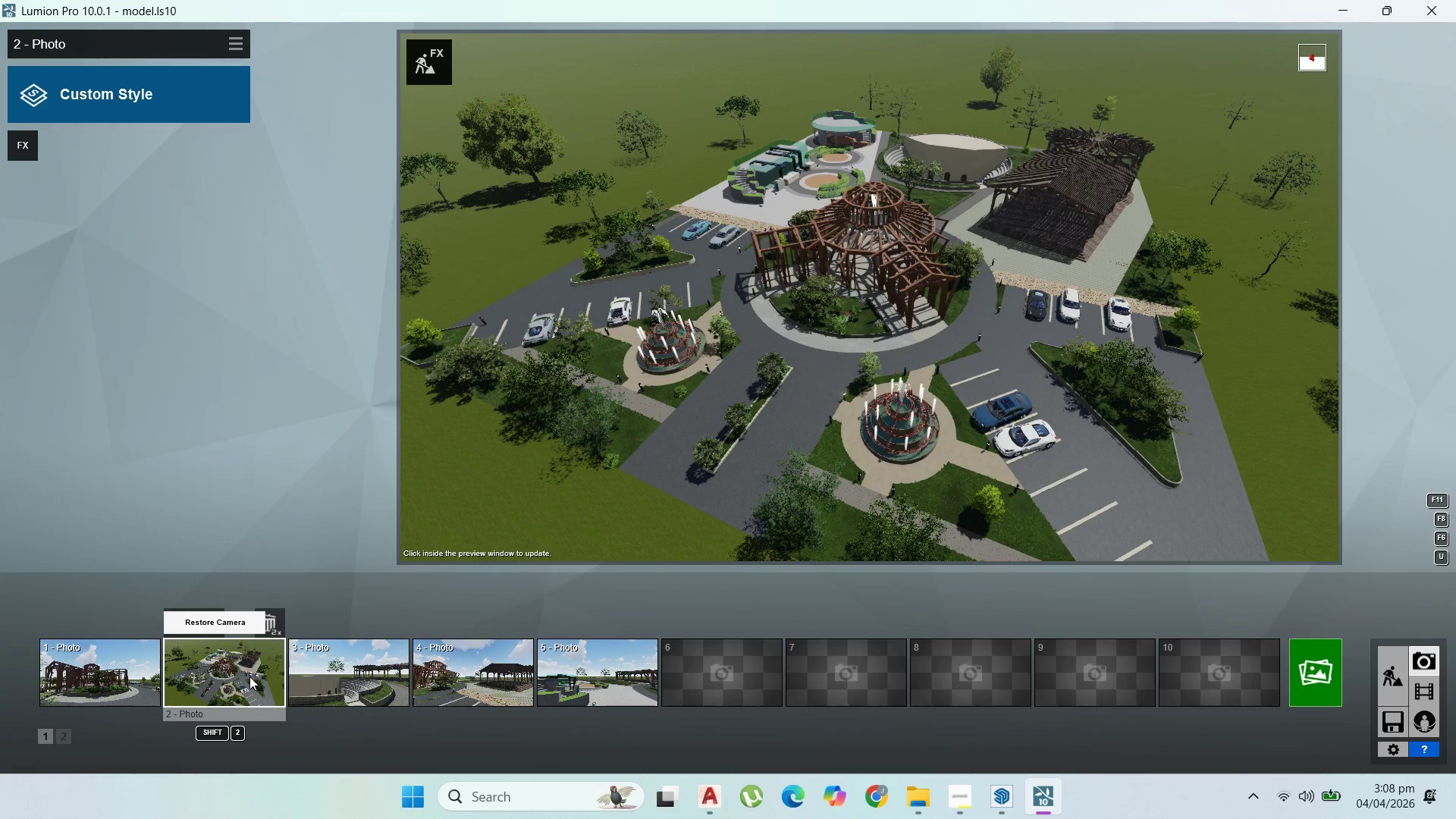 
double_click([1403, 686])
 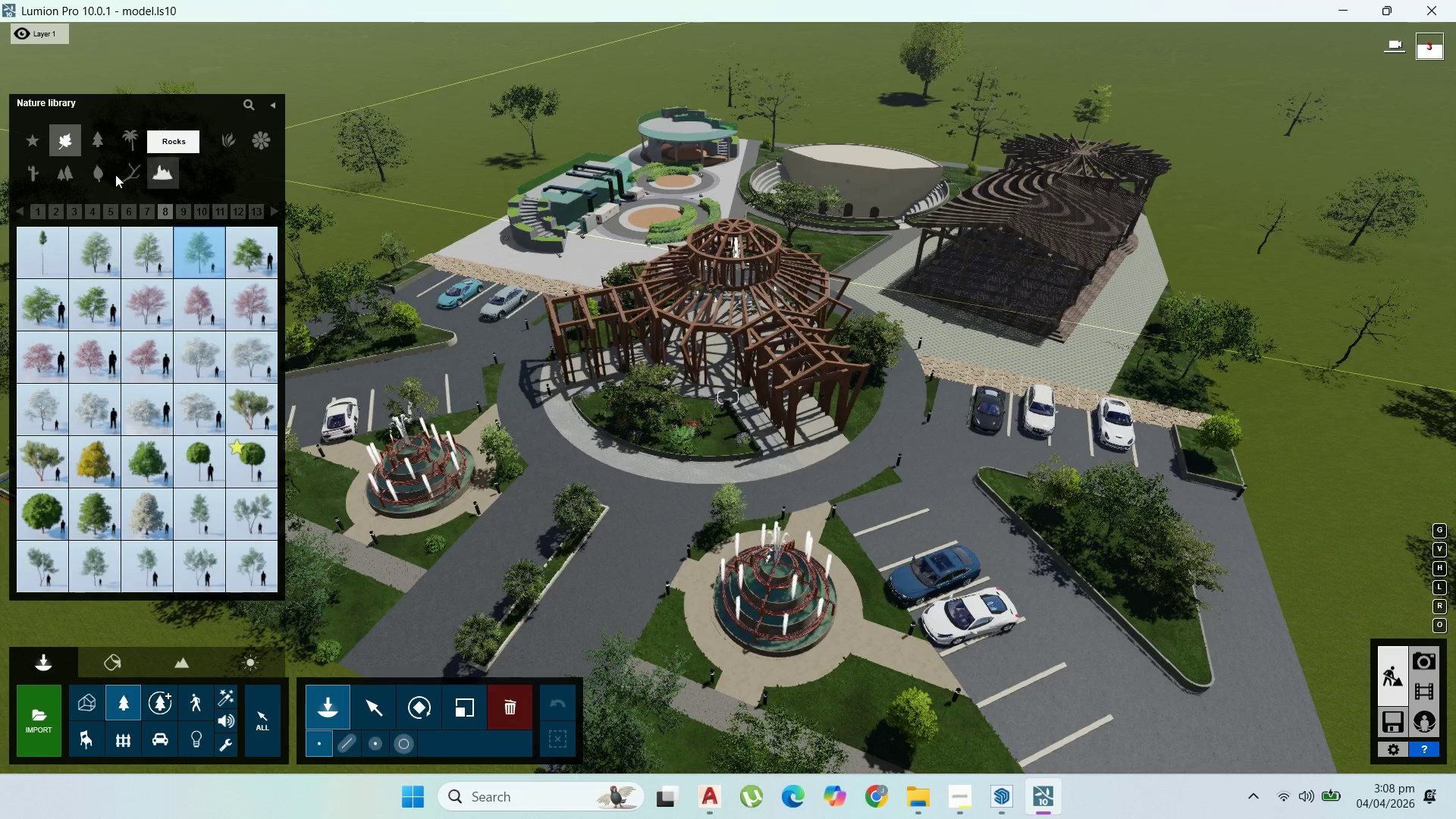 
left_click([67, 176])
 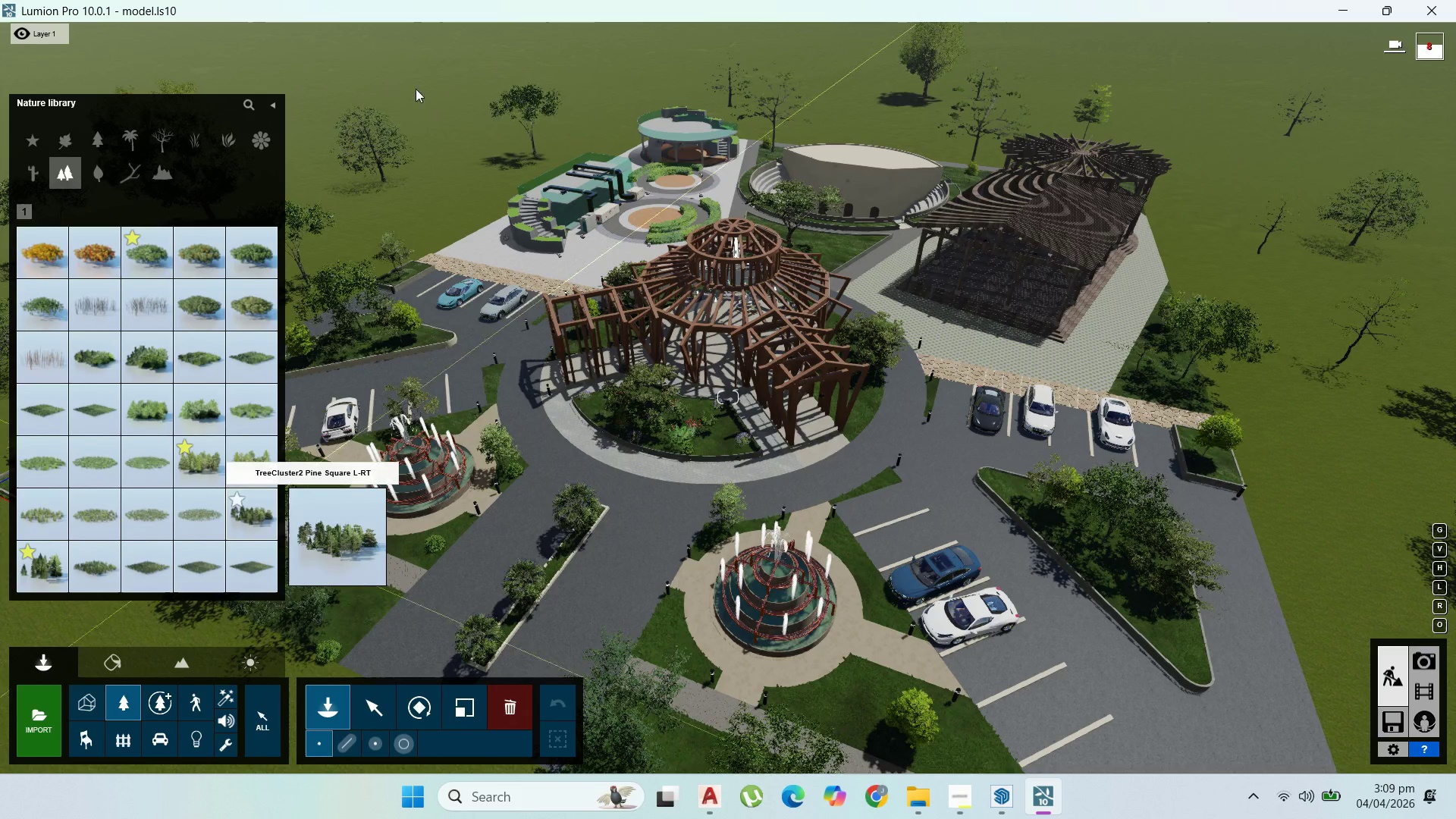 
wait(5.05)
 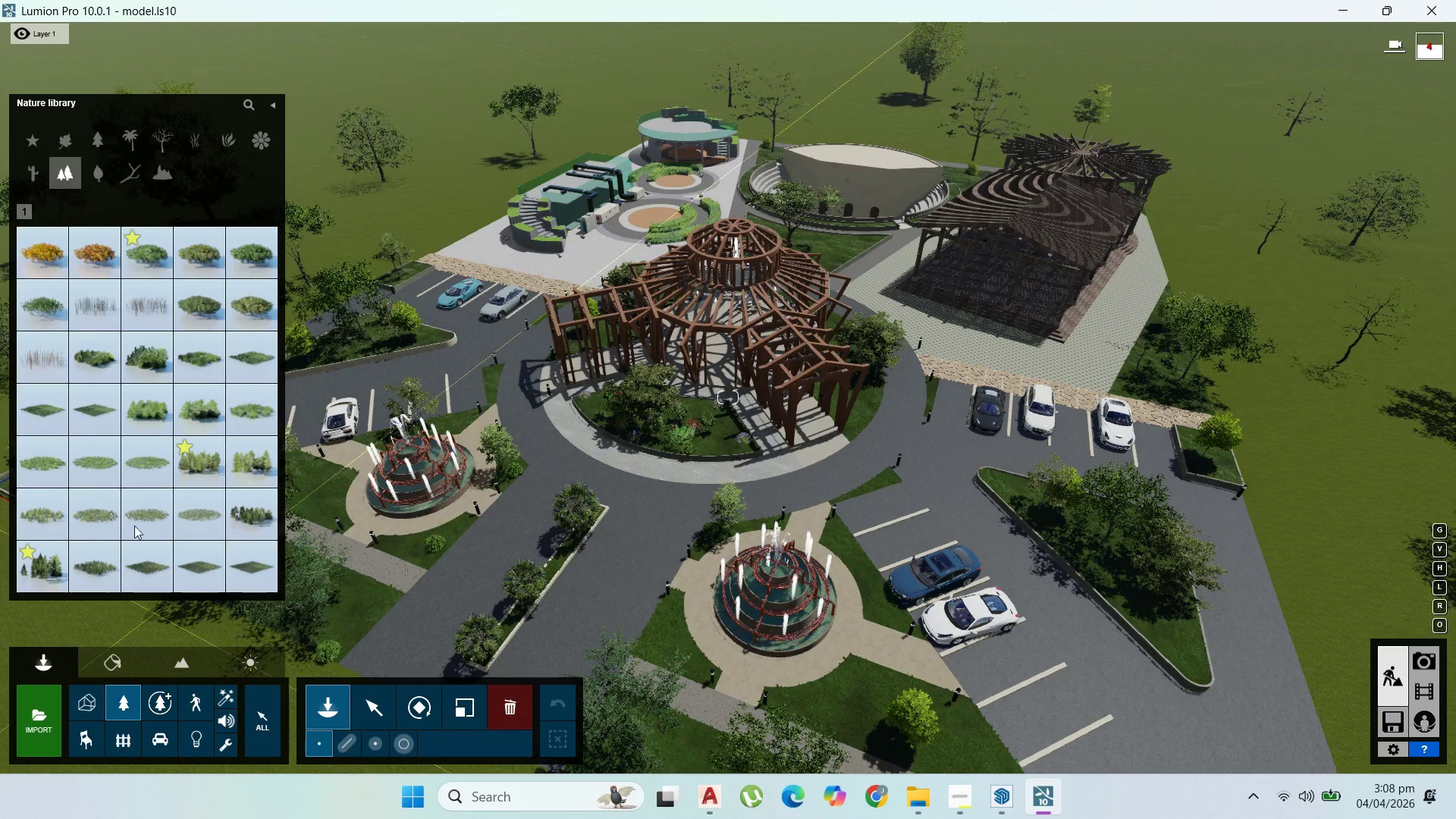 
left_click([441, 67])
 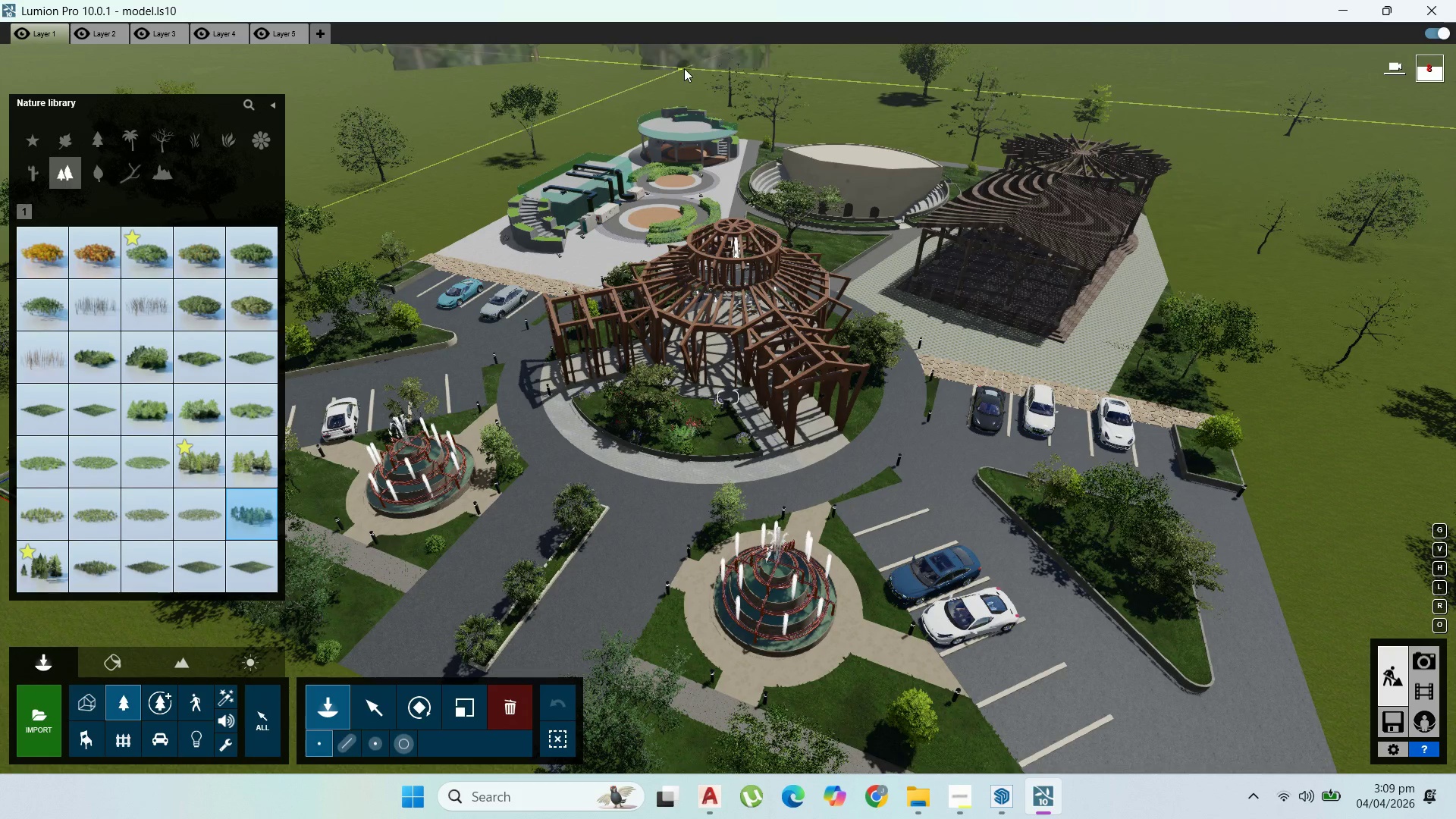 
left_click([684, 68])
 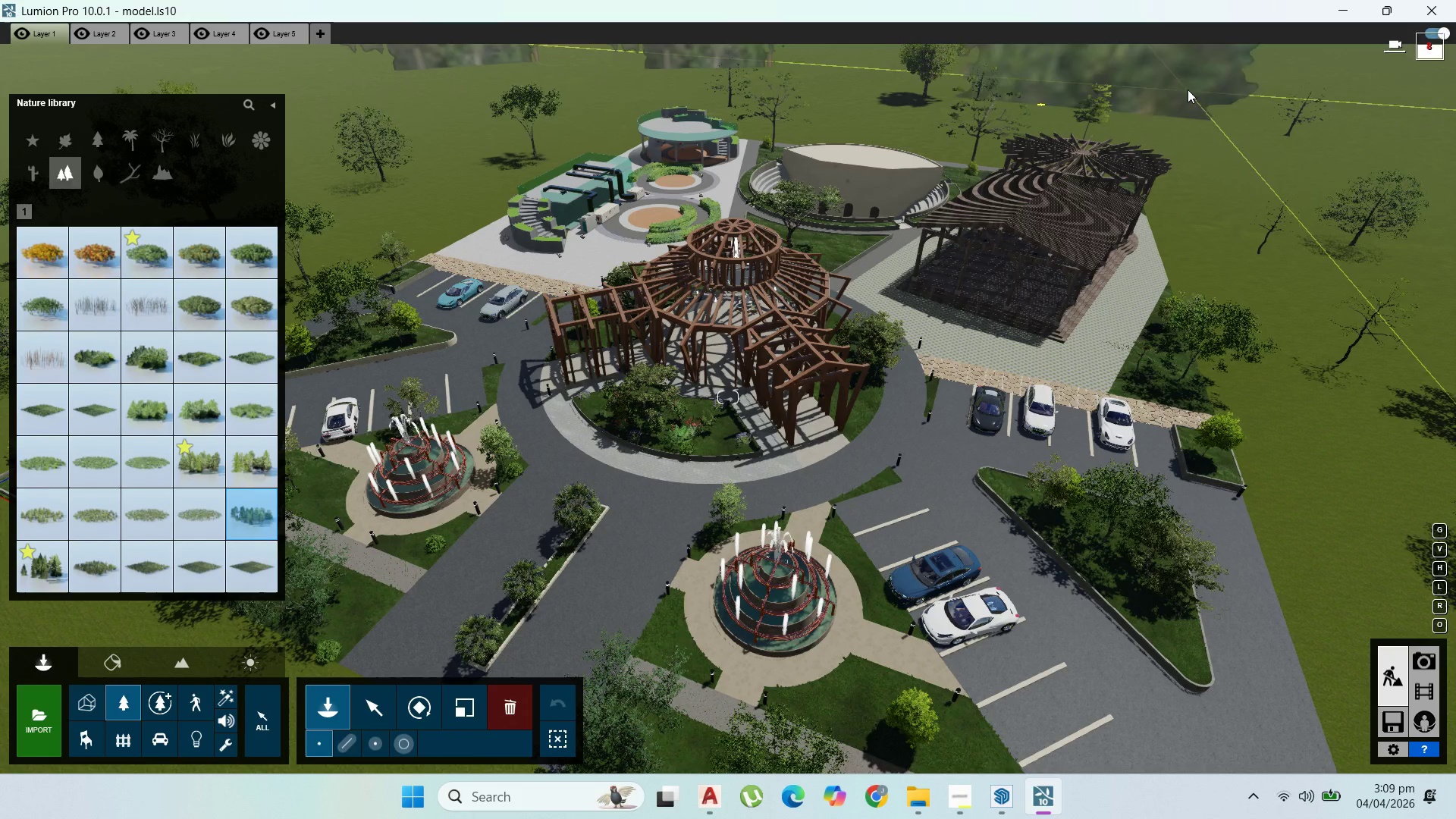 
left_click([1187, 89])
 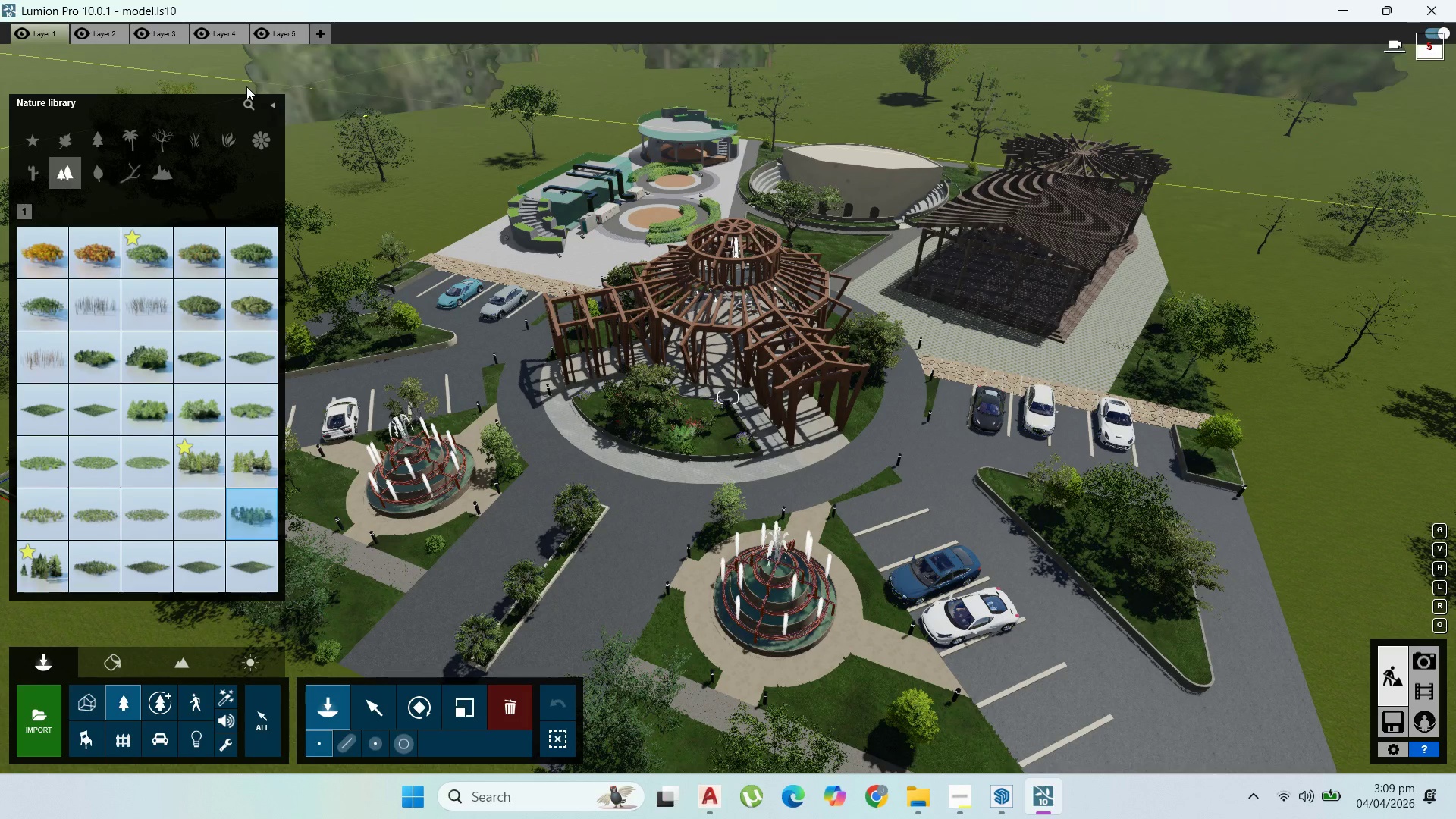 
left_click([223, 93])
 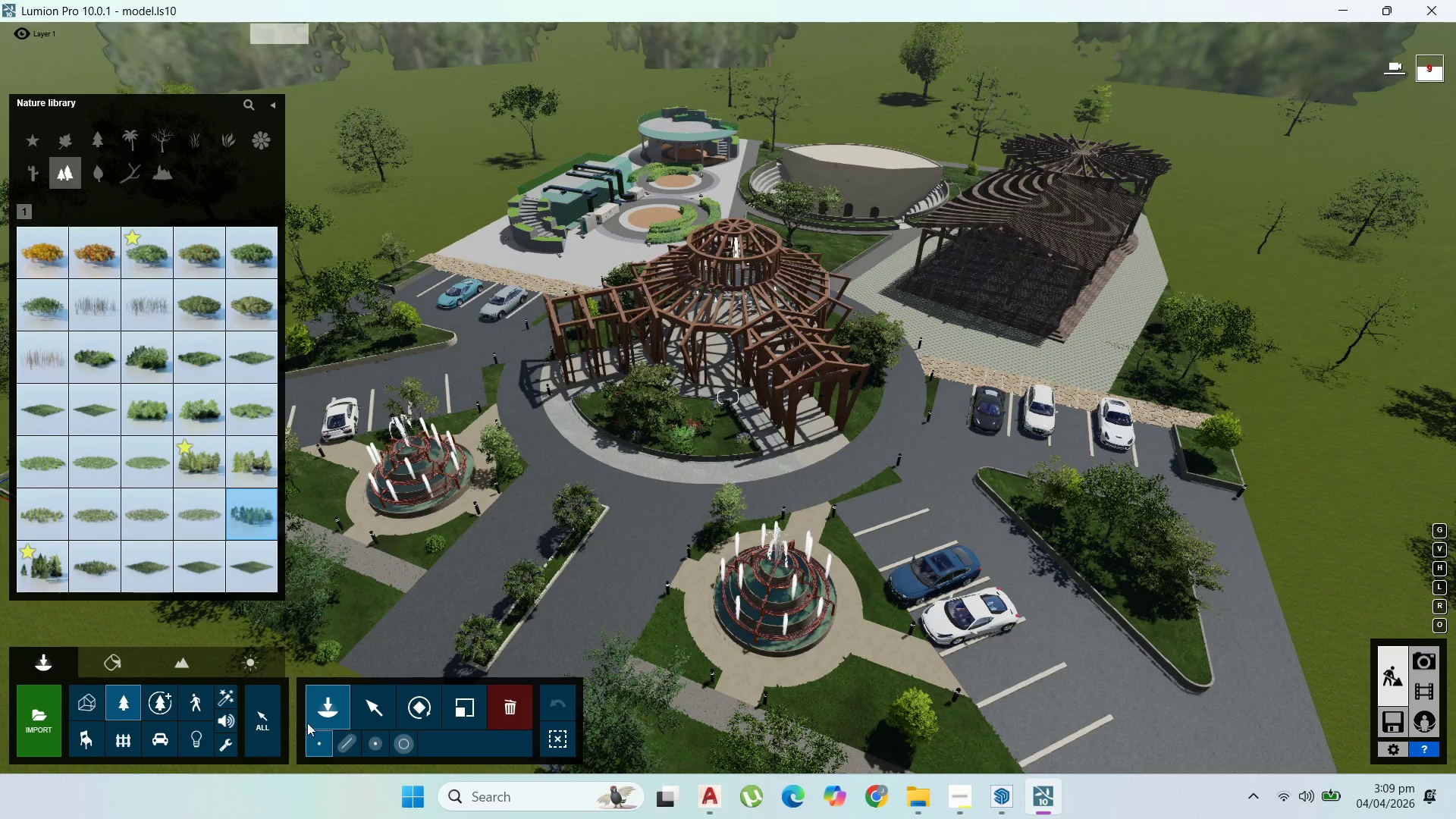 
mouse_move([378, 714])
 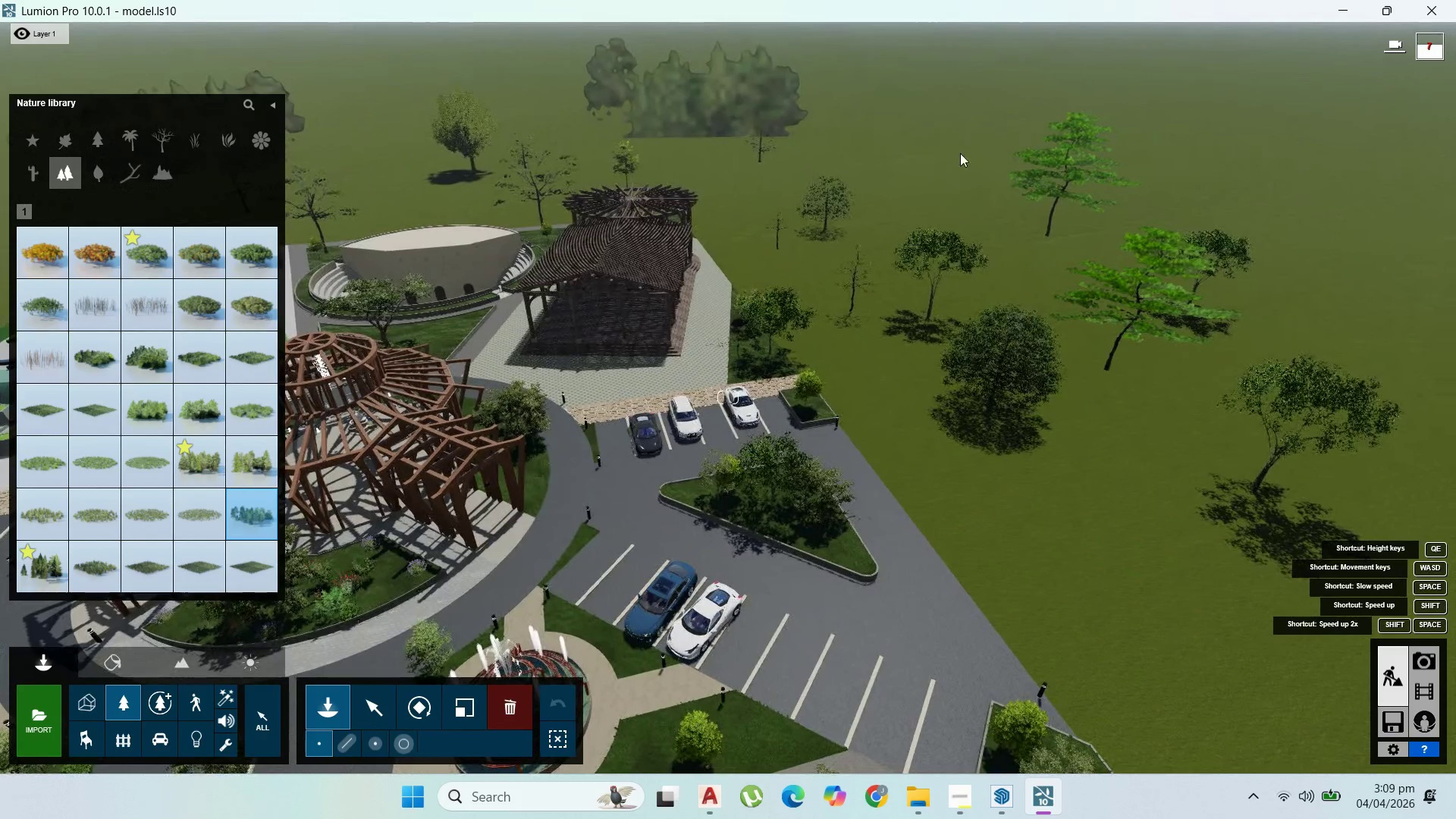 
left_click([950, 166])
 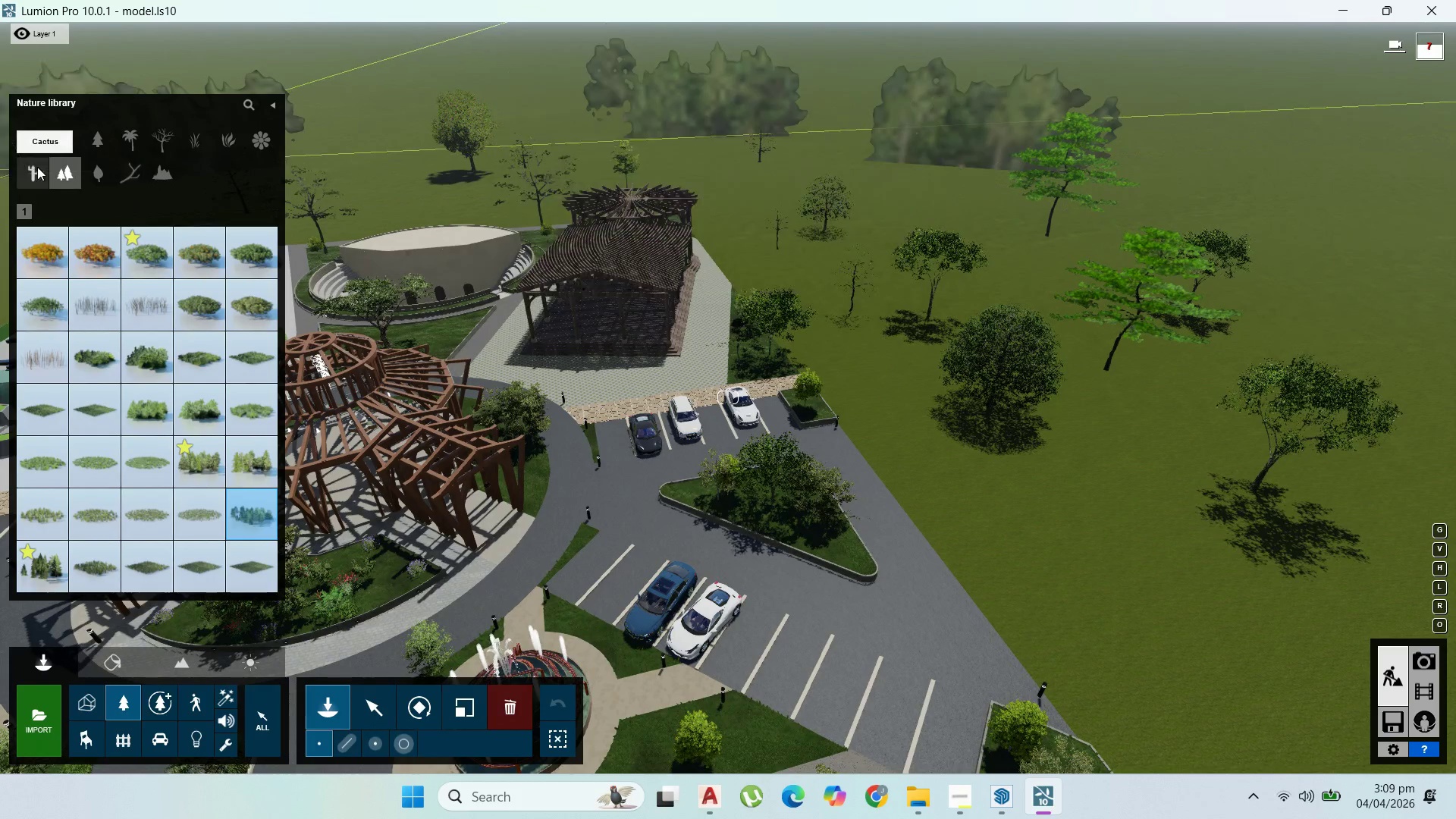 
left_click([62, 151])
 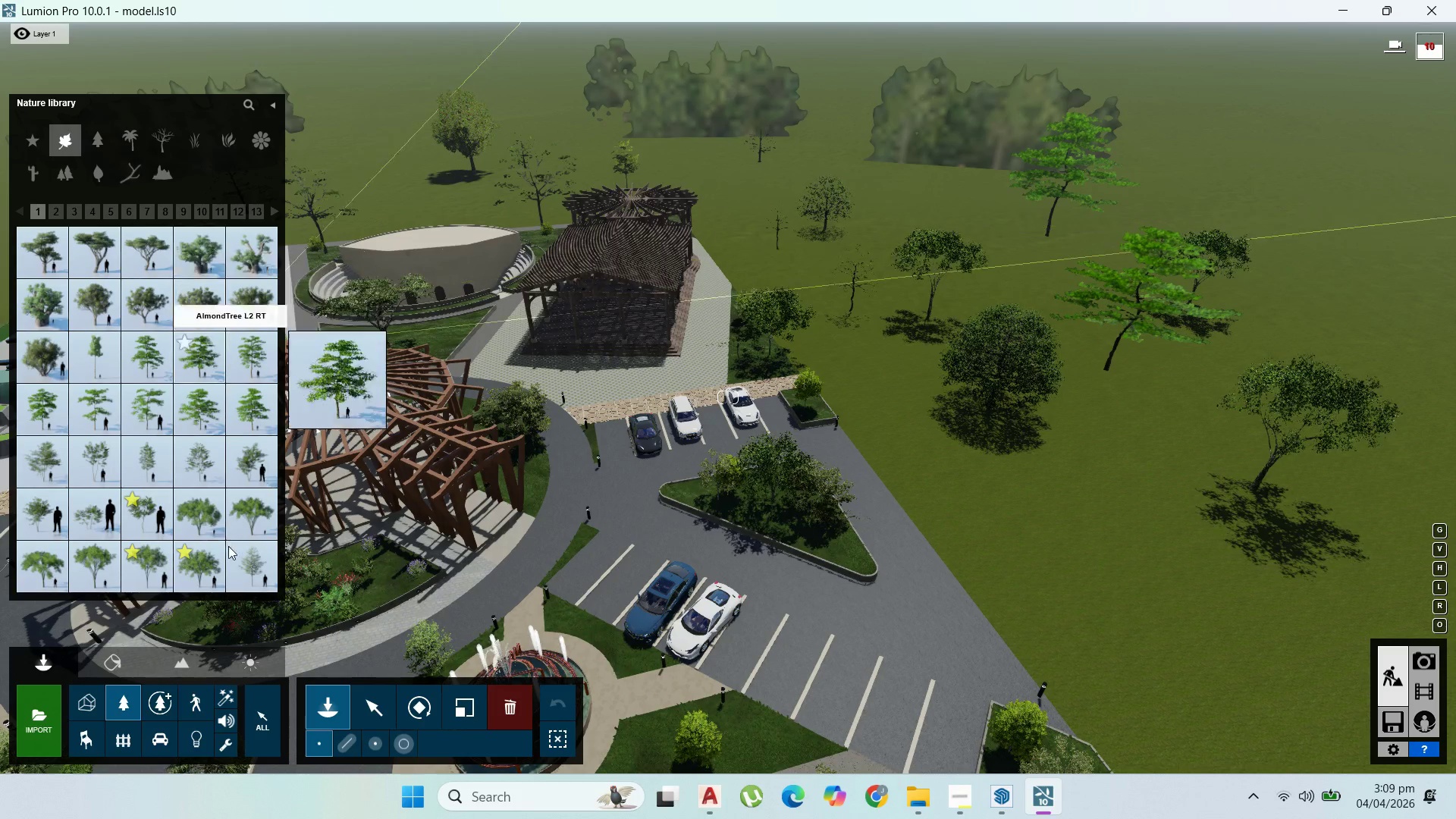 
left_click([252, 521])
 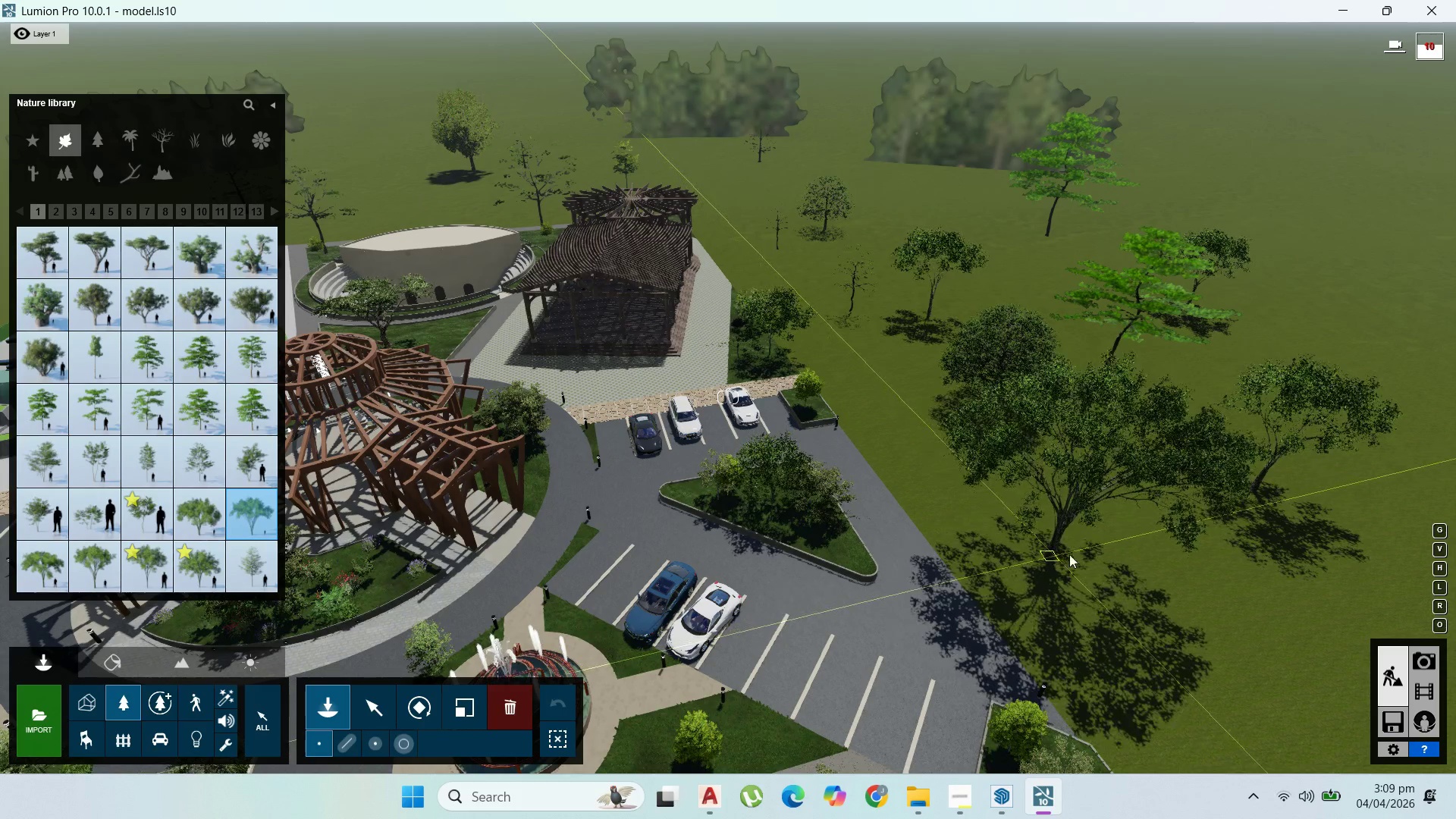 
left_click([1092, 547])
 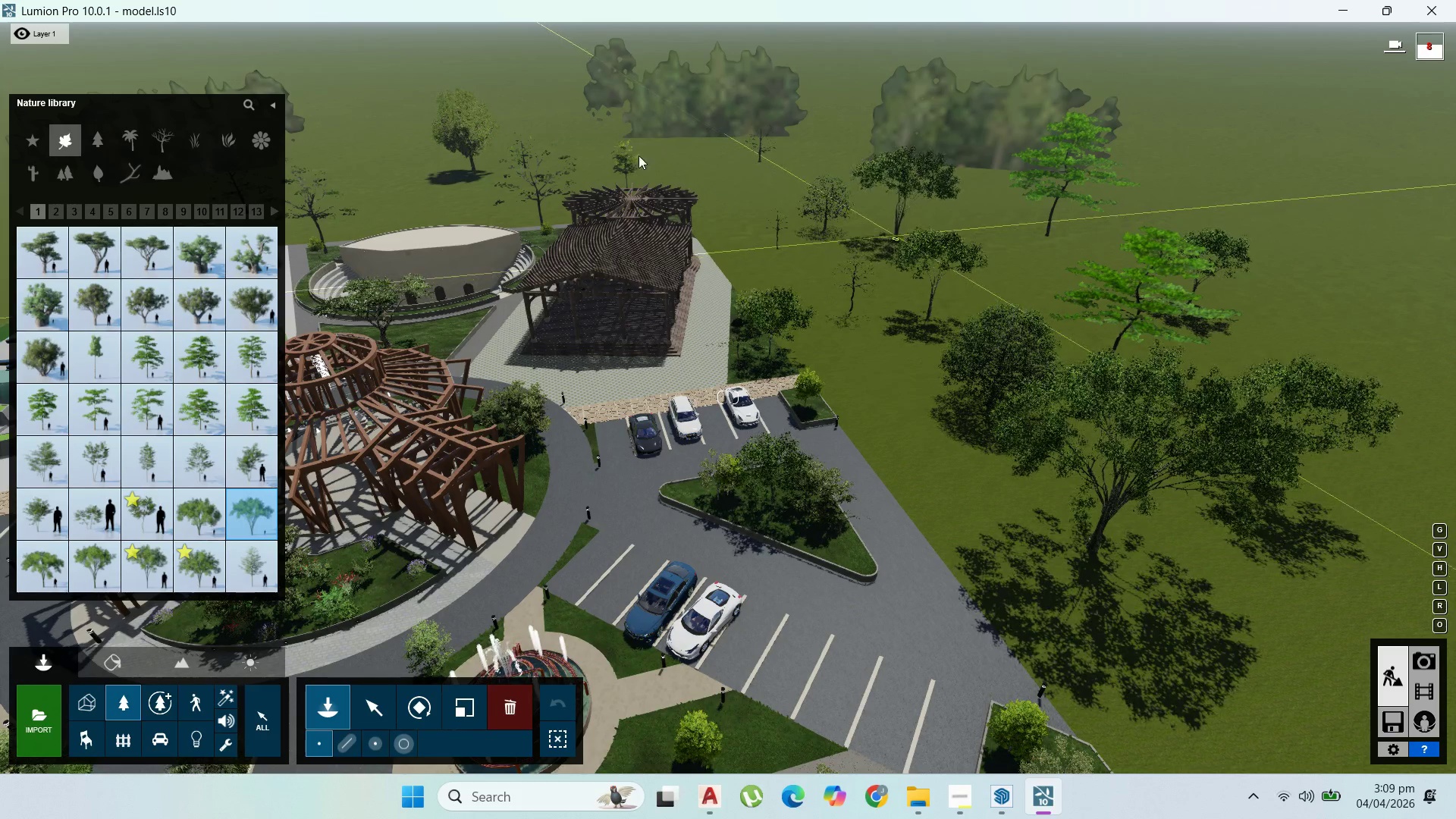 
left_click([692, 177])
 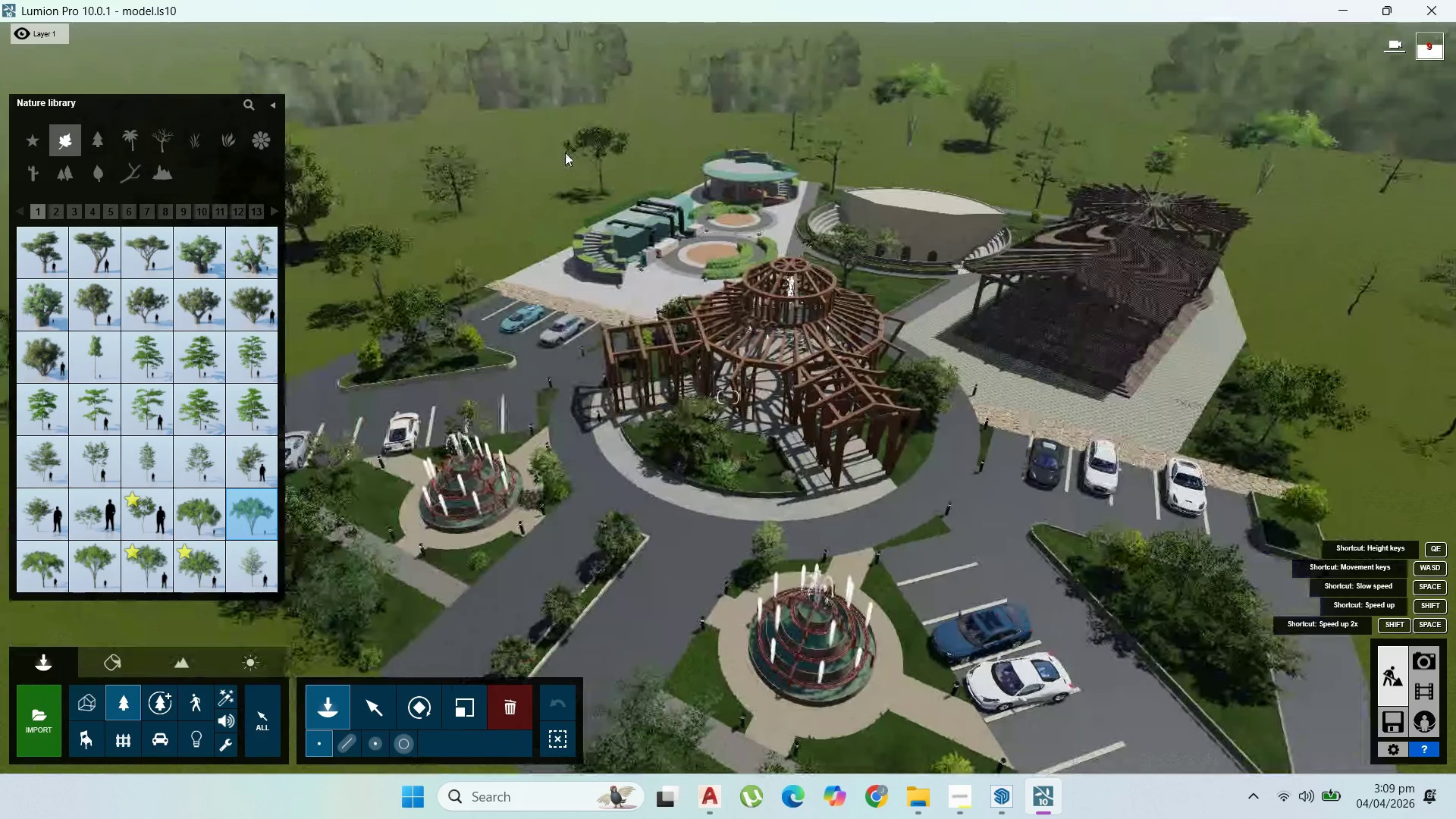 
left_click([541, 204])
 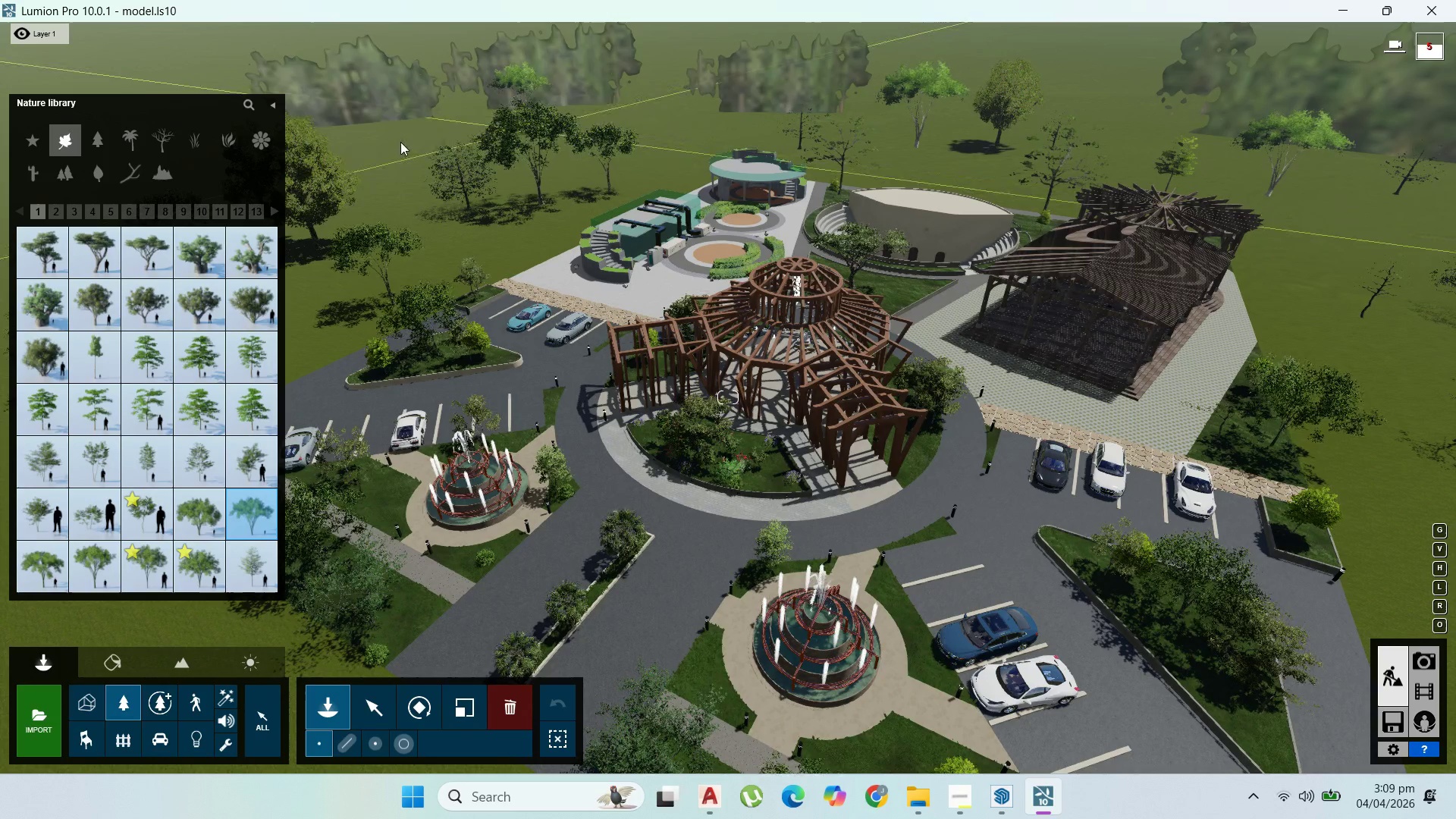 
left_click([403, 146])
 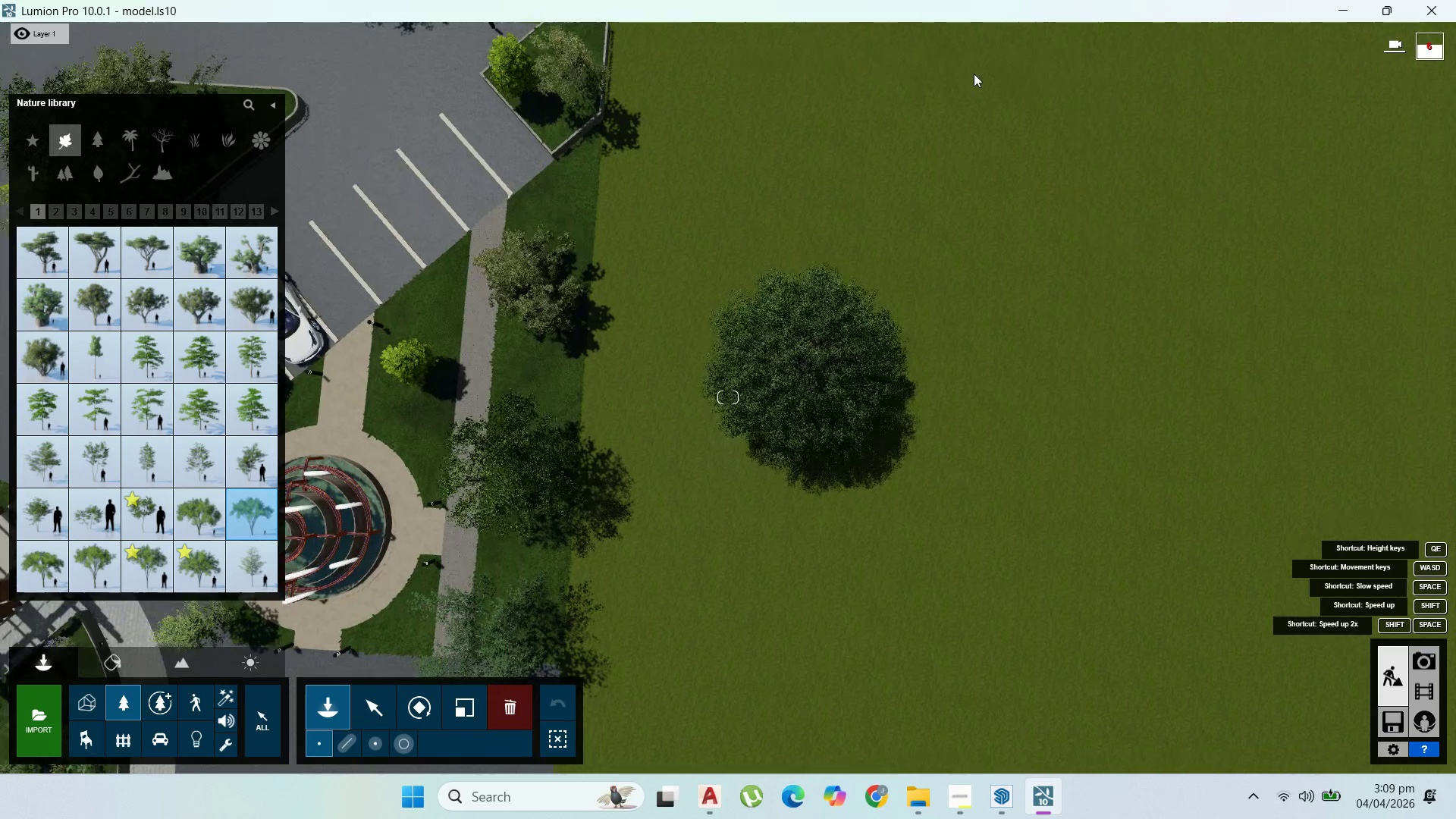 
double_click([944, 95])
 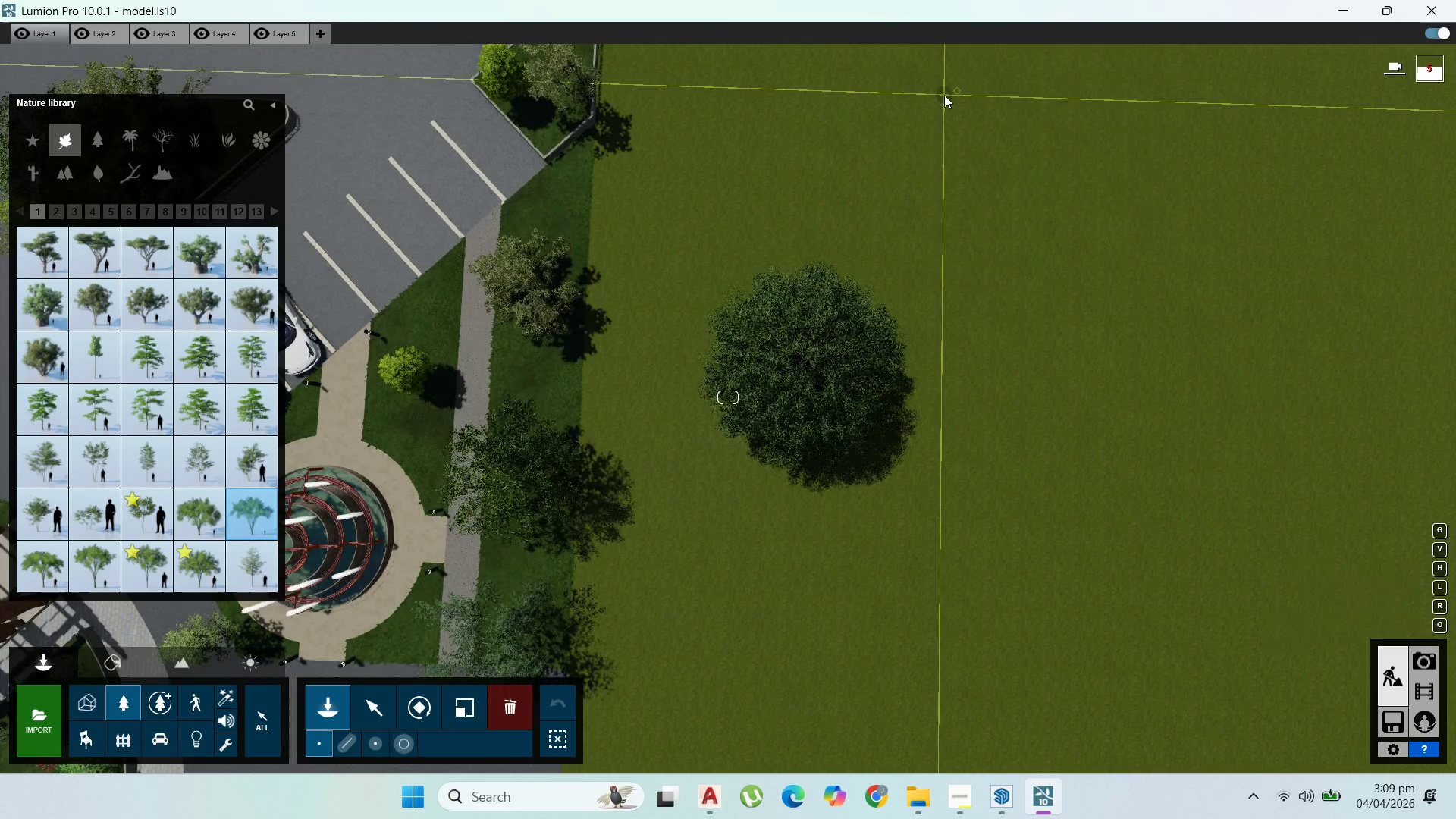 
triple_click([944, 95])
 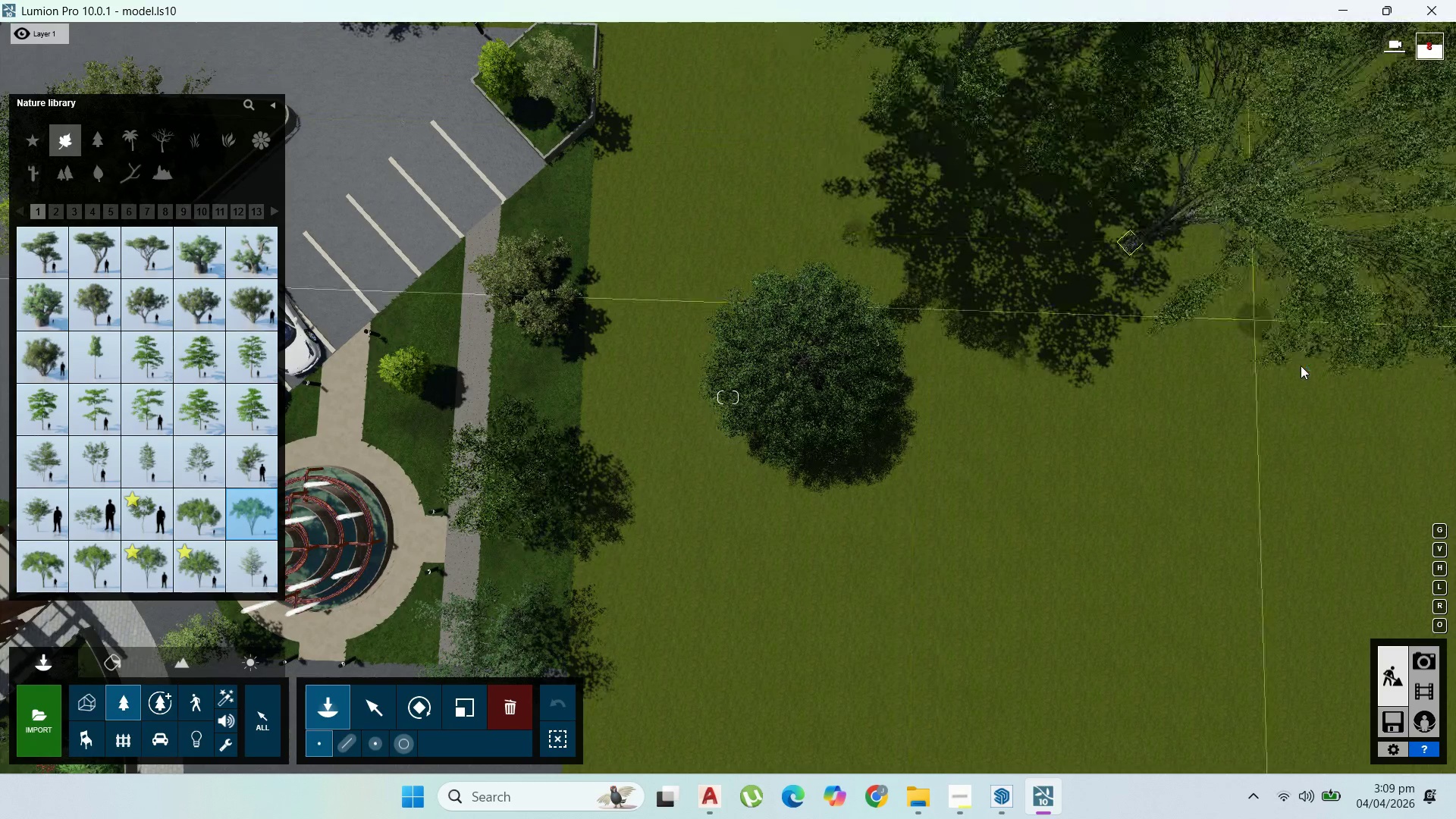 
left_click([1304, 368])
 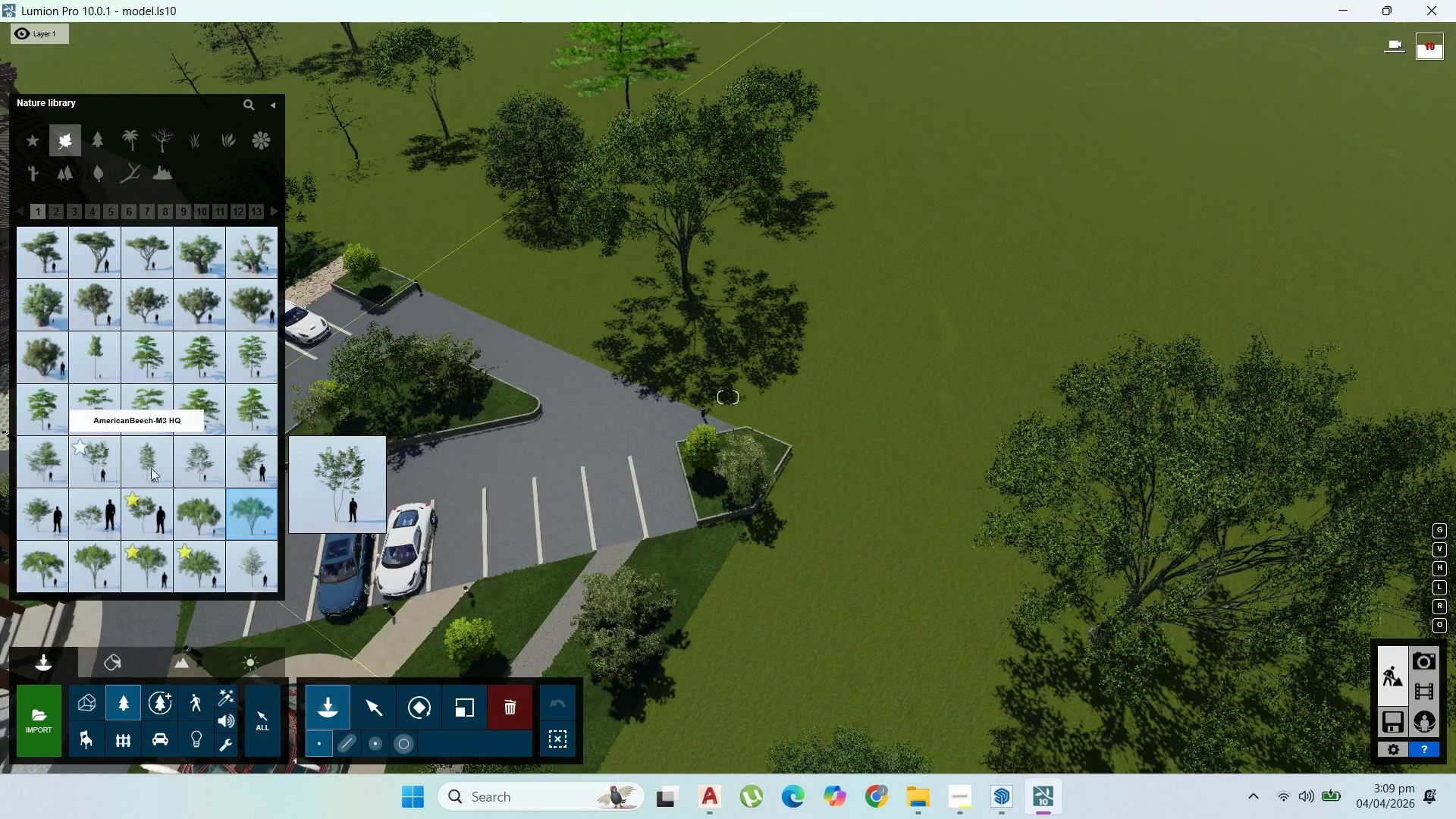 
left_click([209, 410])
 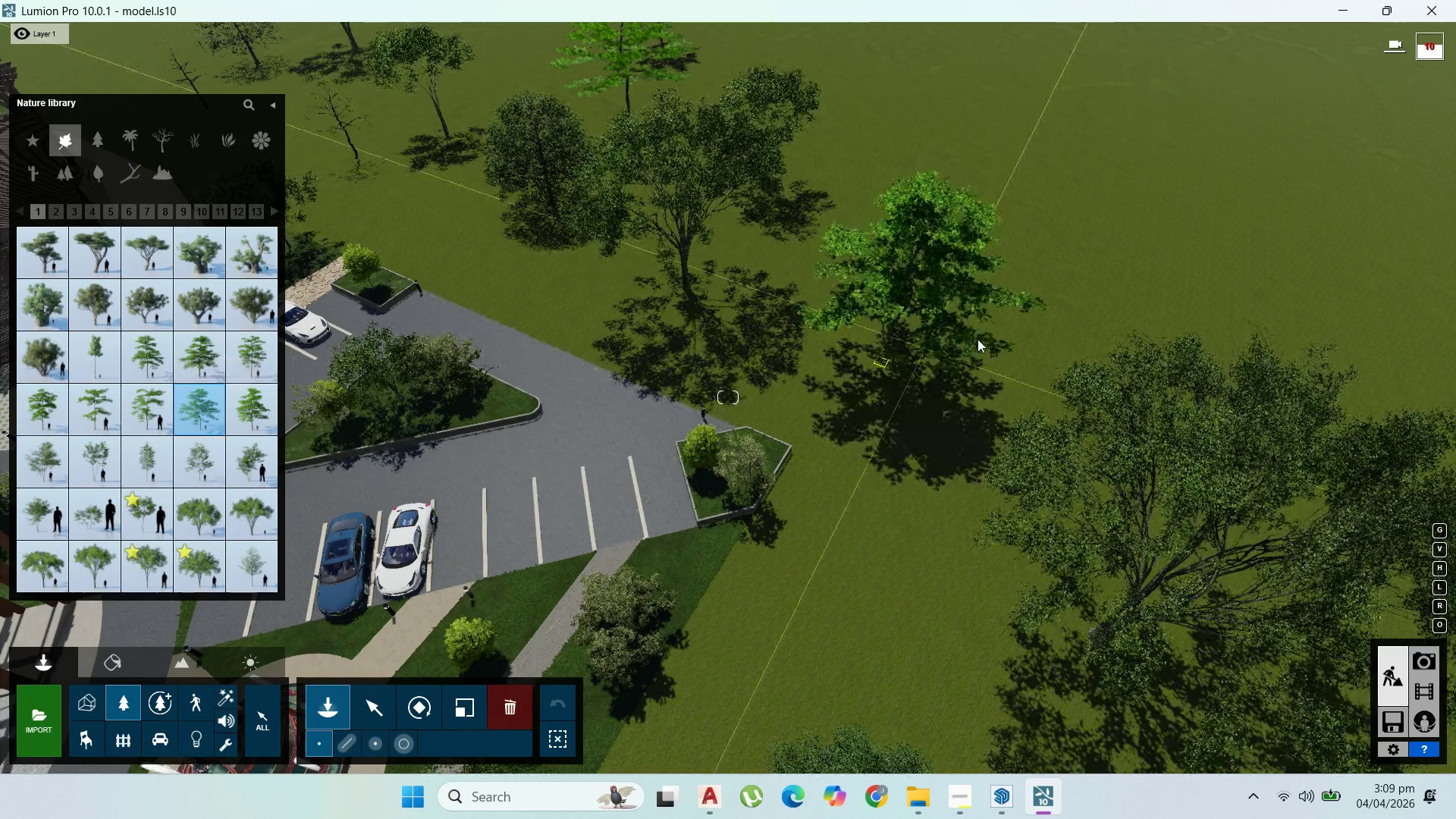 
left_click([1017, 319])
 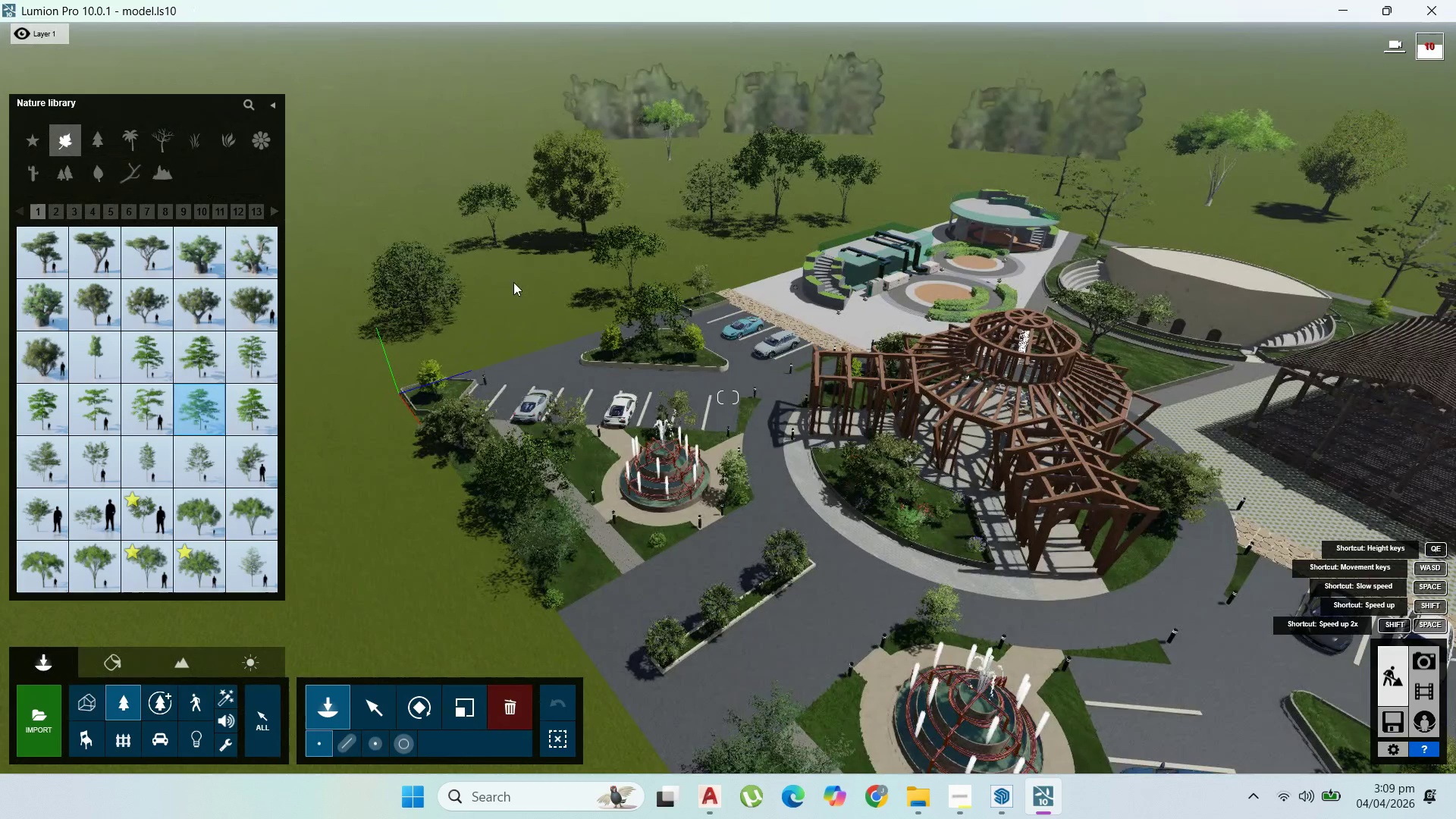 
left_click([518, 294])
 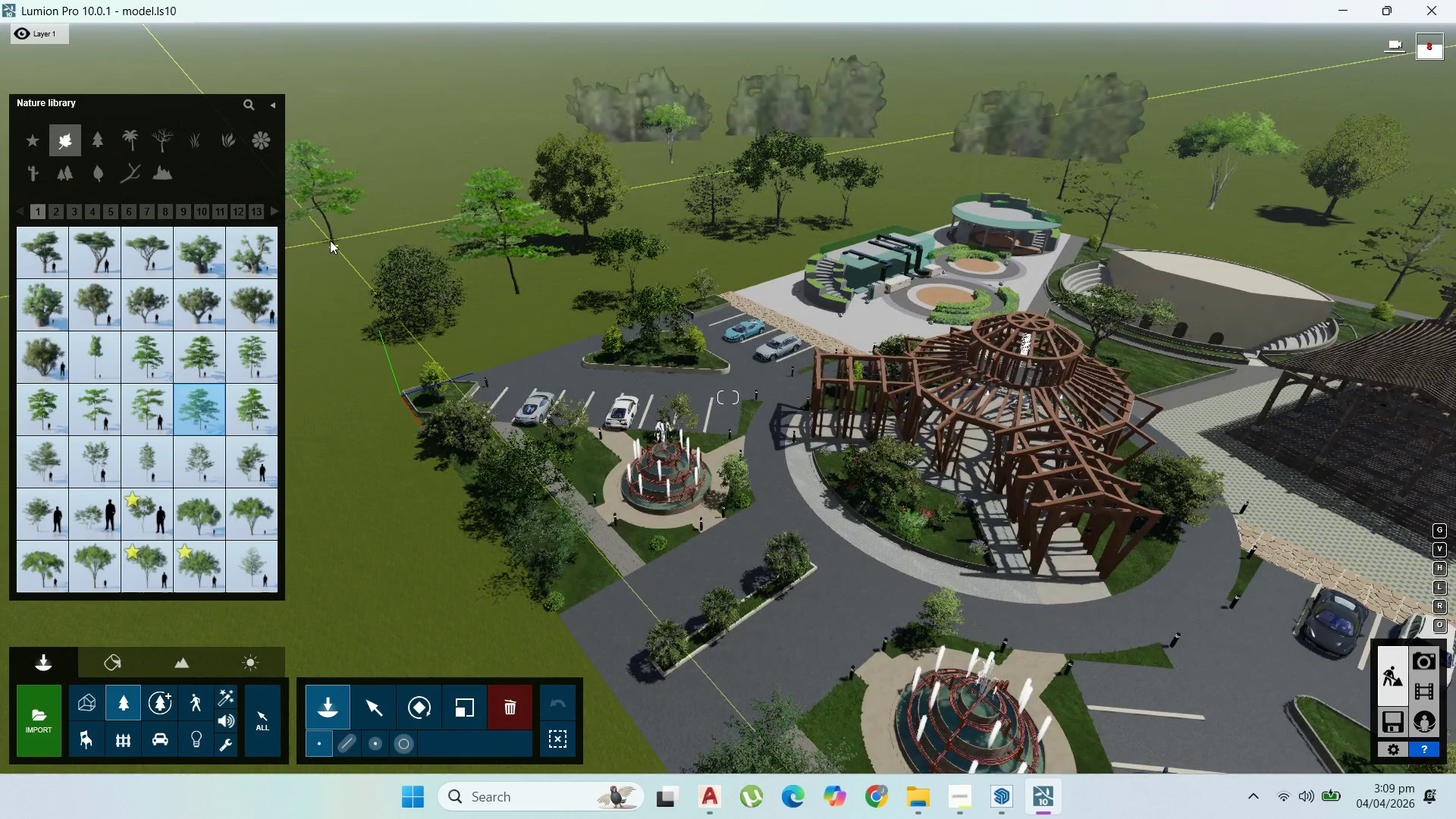 
left_click([330, 240])
 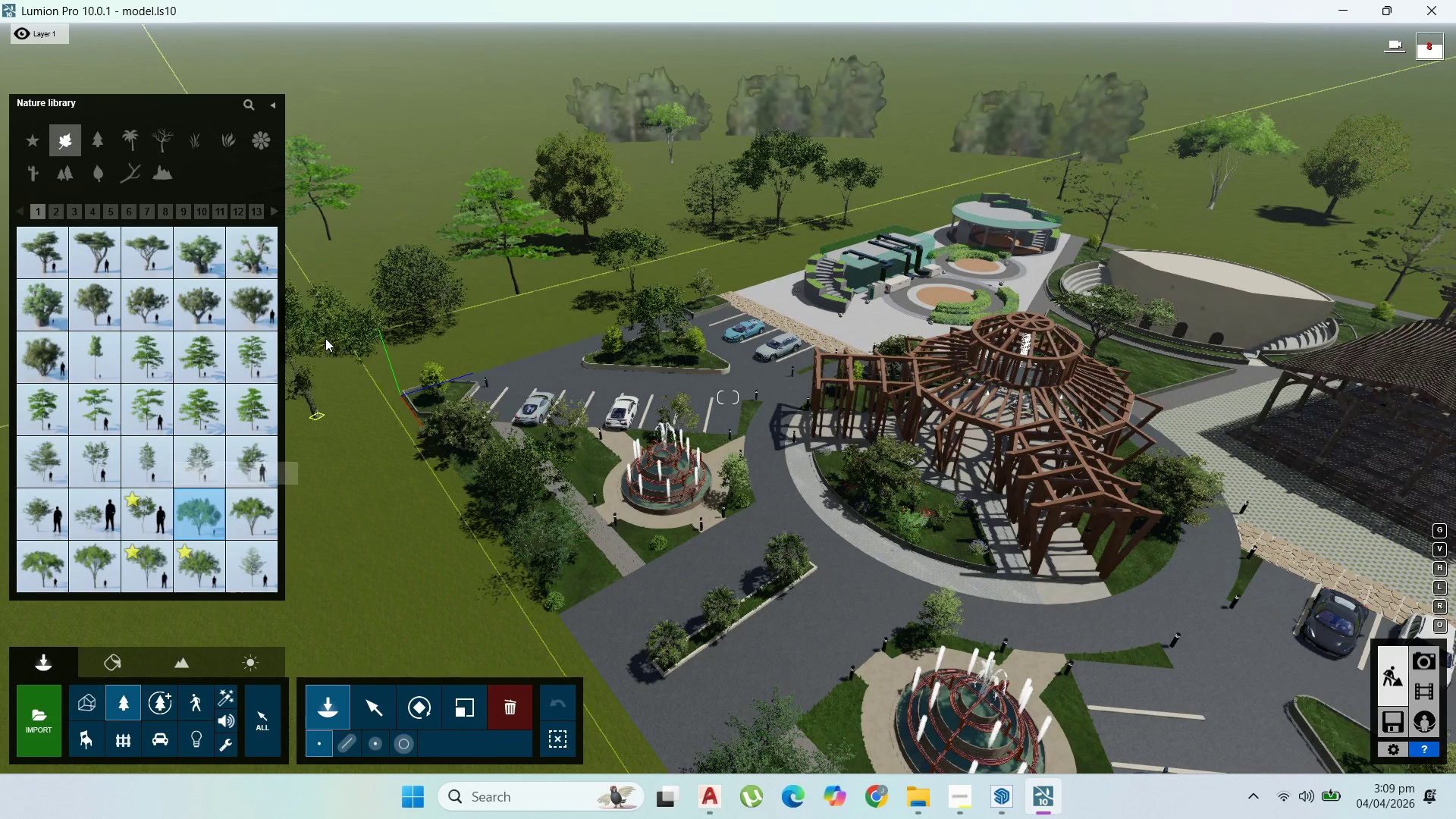 
left_click([322, 344])
 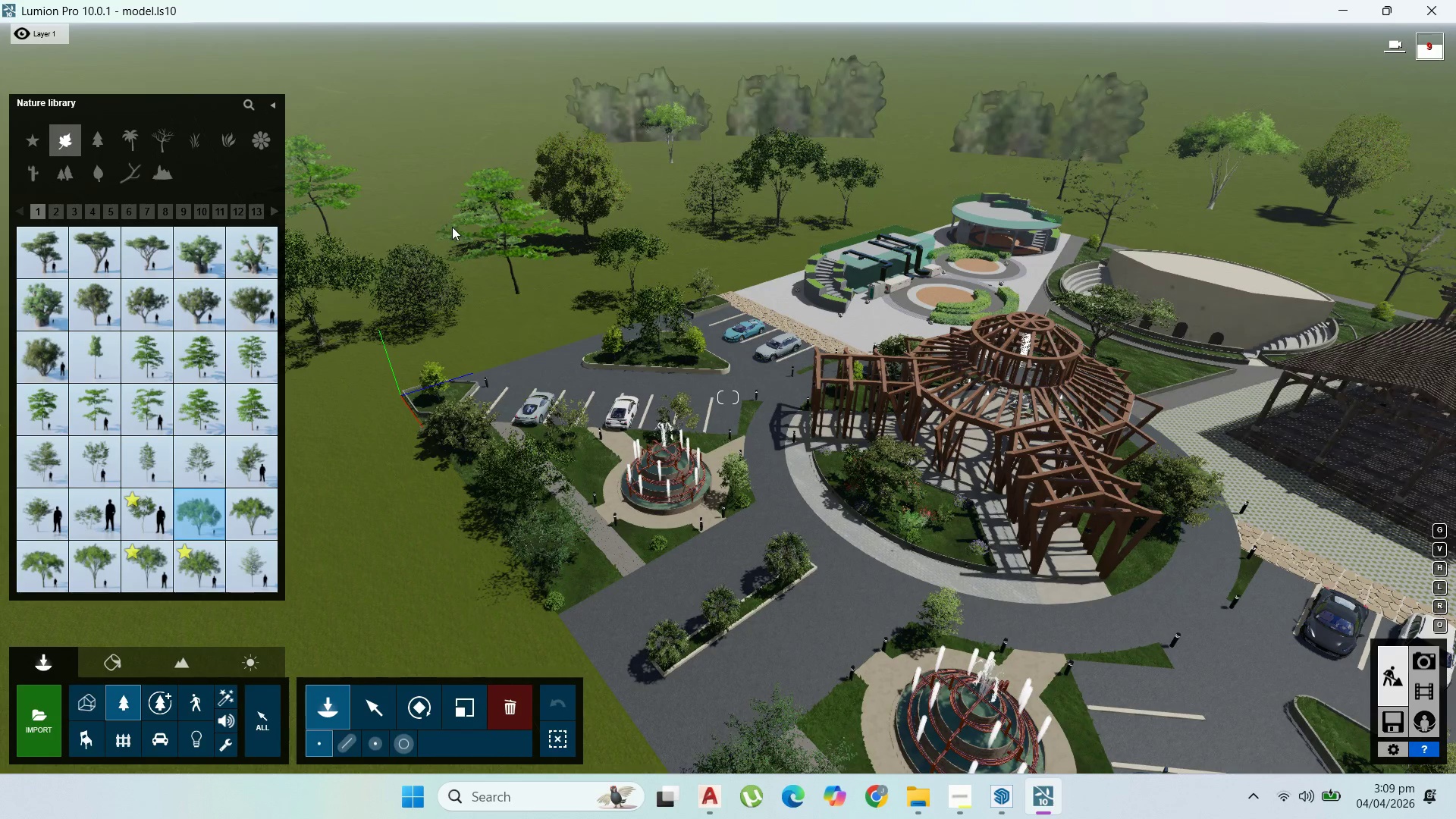 
left_click([452, 227])
 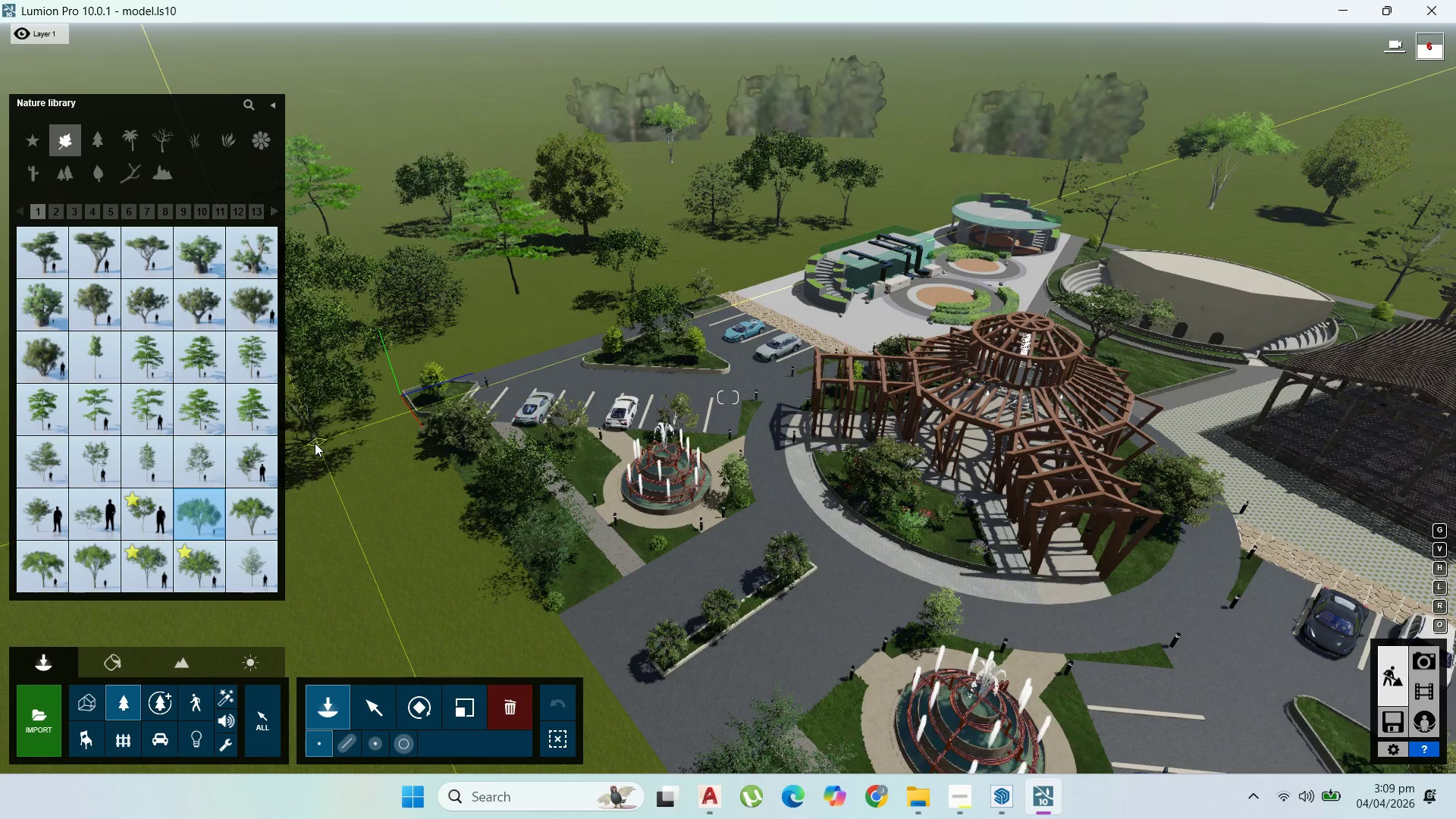 
left_click([315, 443])
 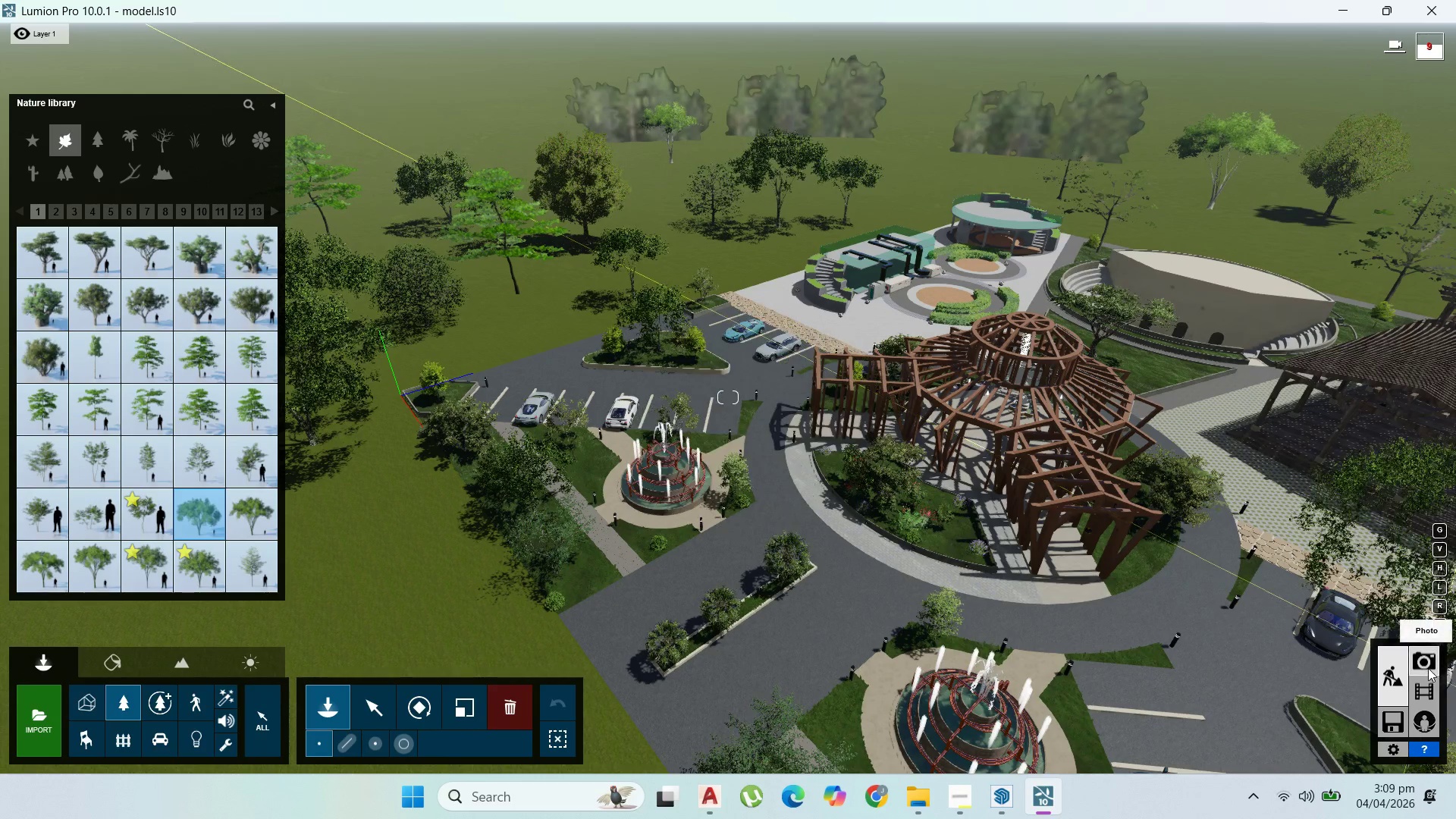 
double_click([1428, 668])
 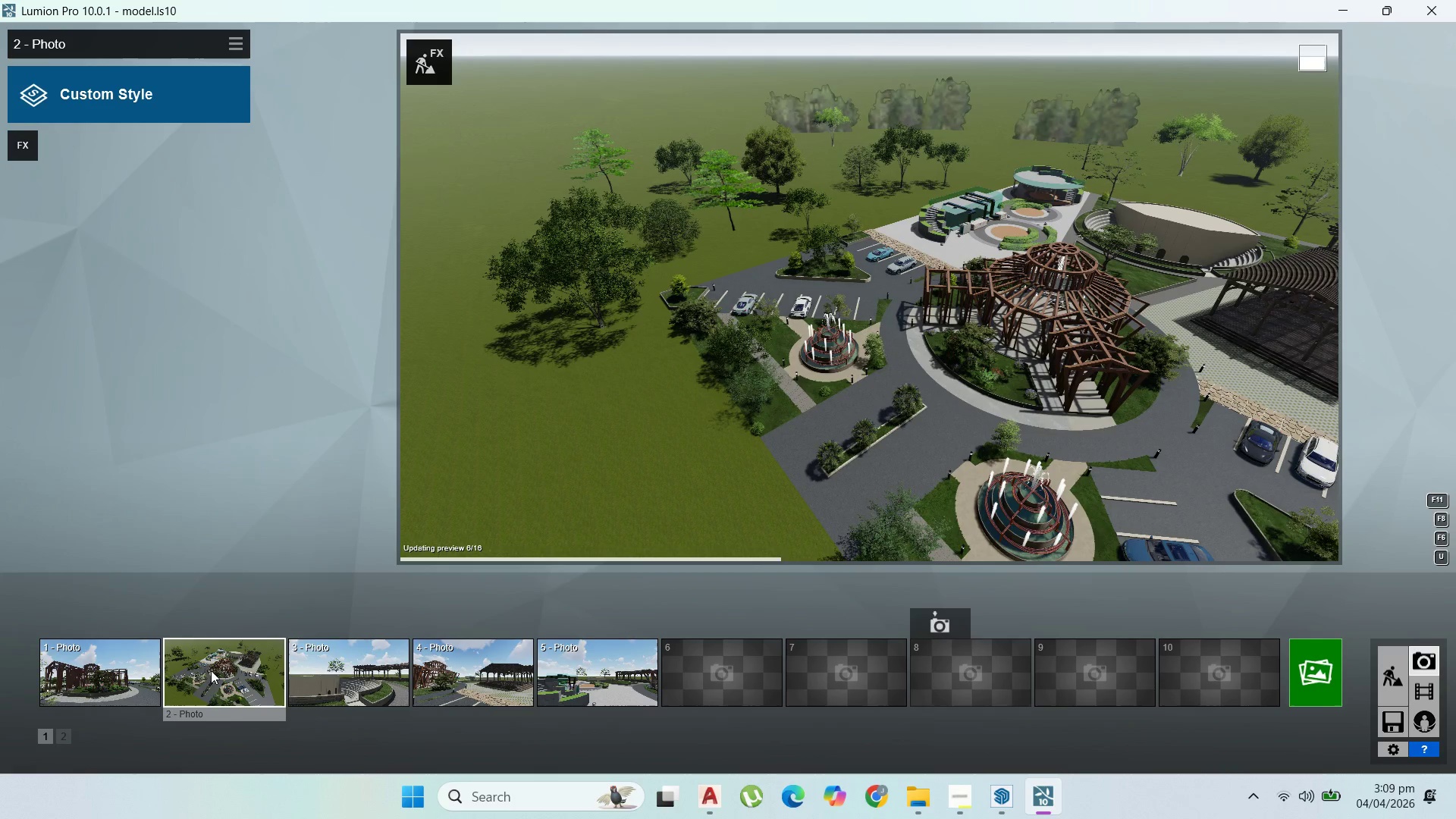 
double_click([130, 676])
 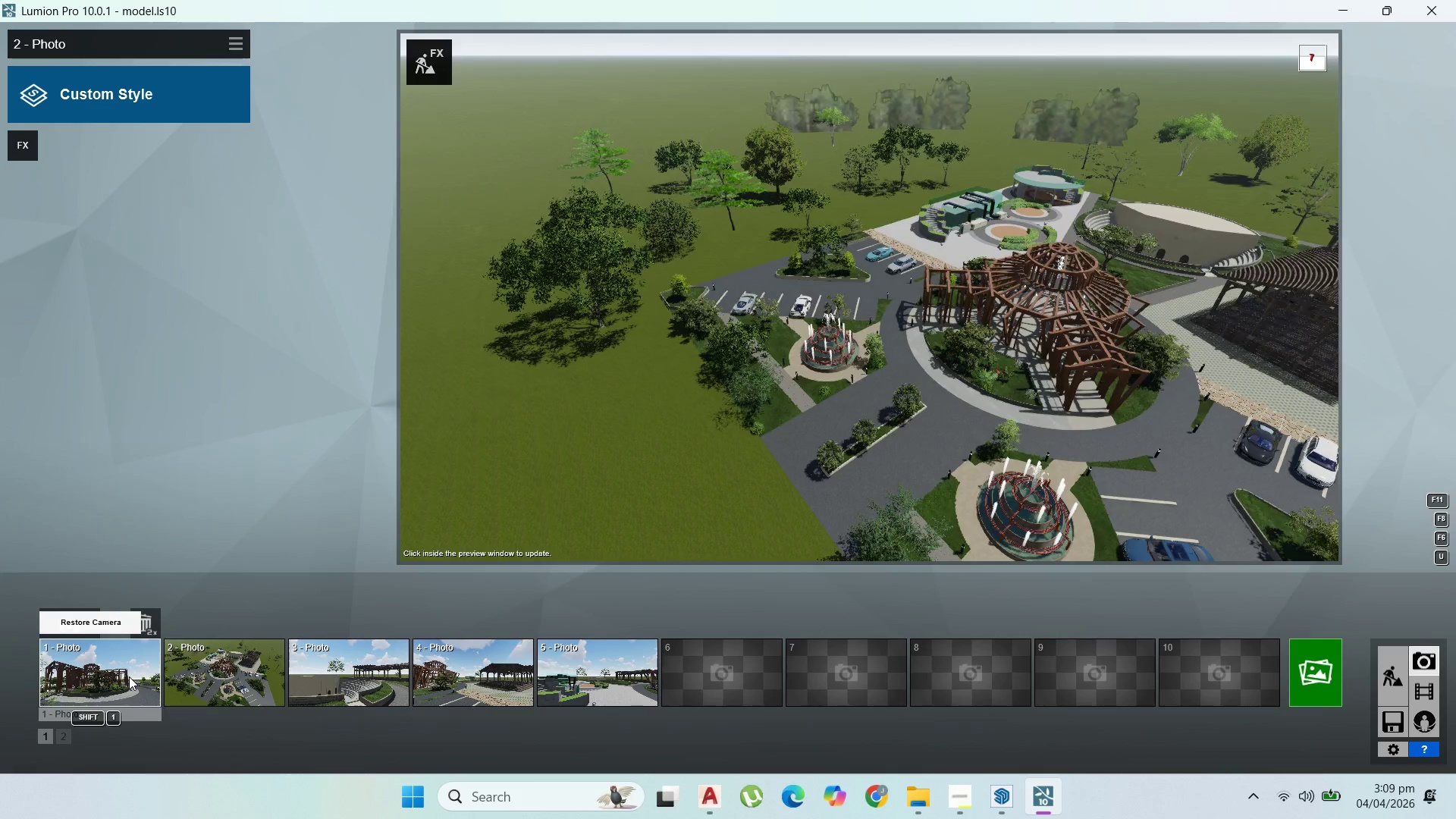 
triple_click([129, 676])
 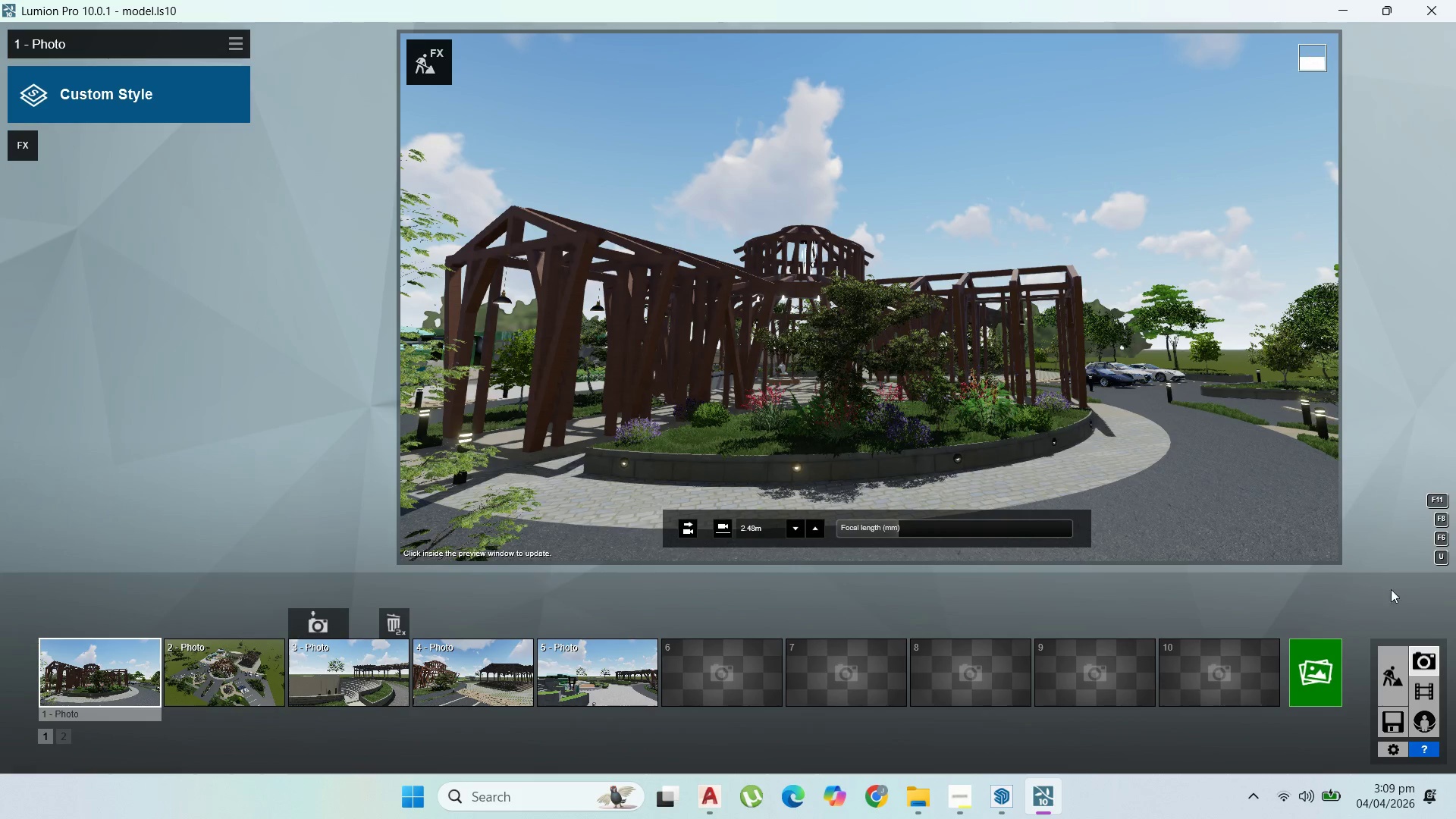 
double_click([1399, 696])
 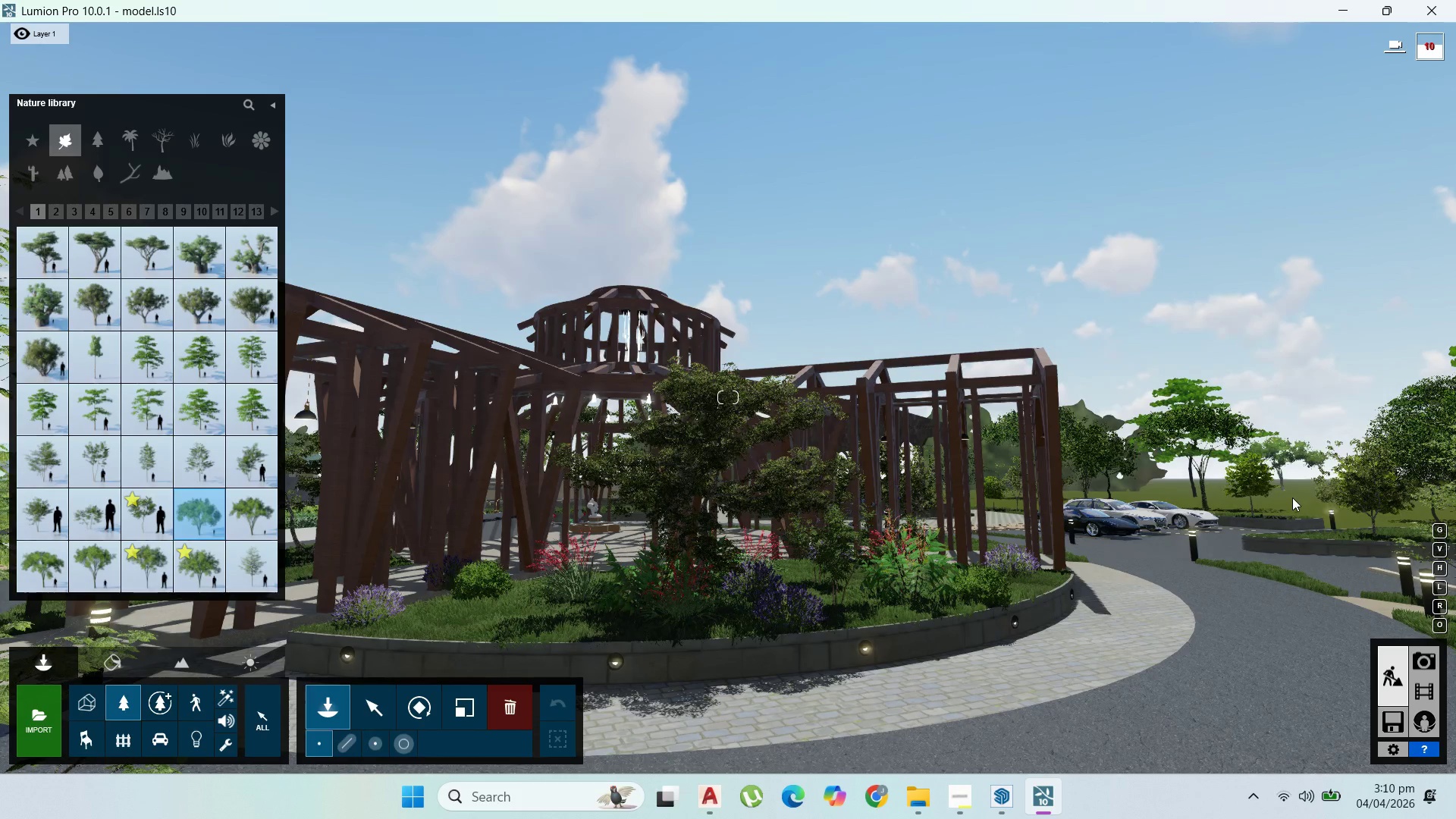 
left_click([1290, 500])
 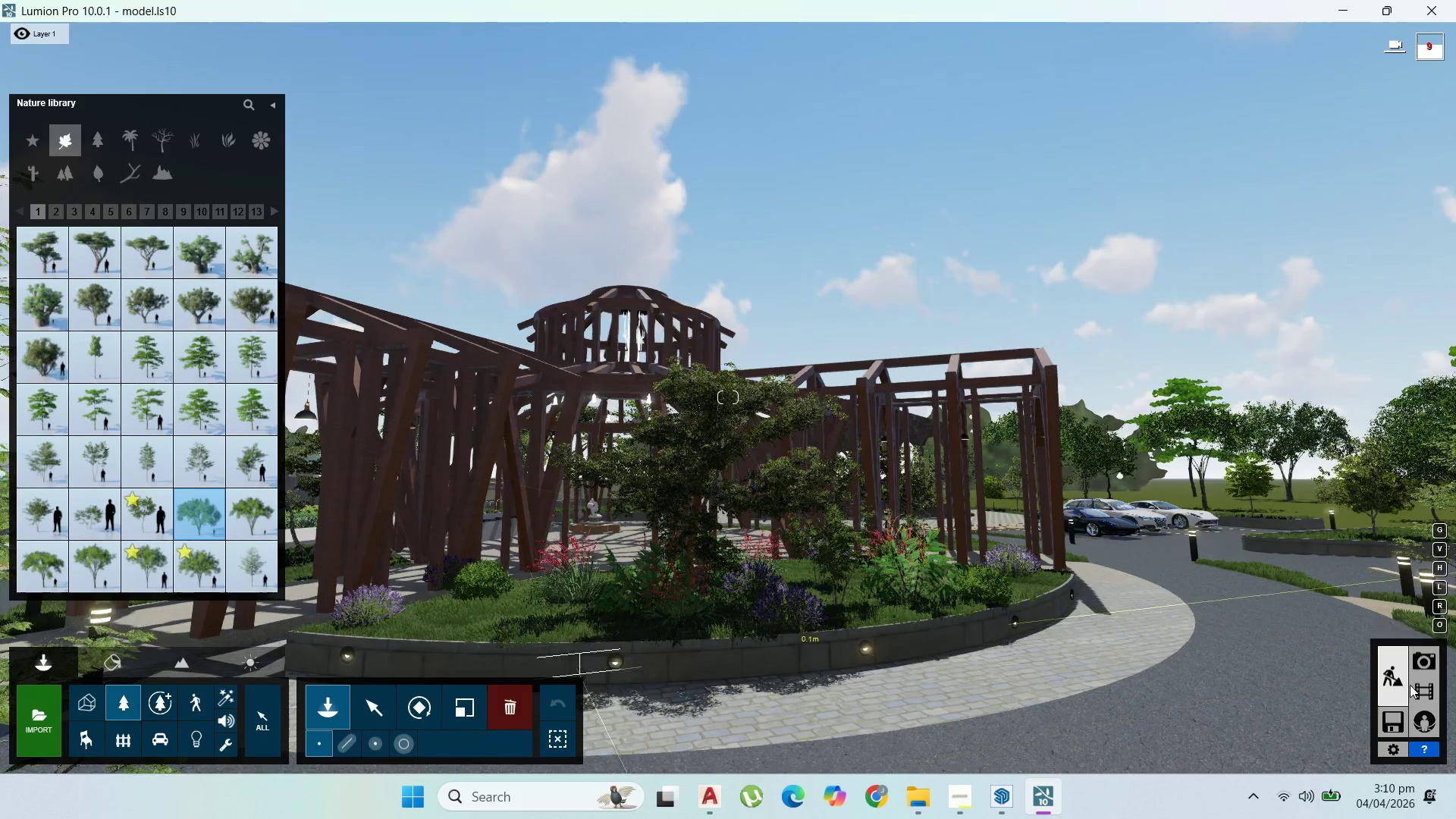 
double_click([1426, 659])
 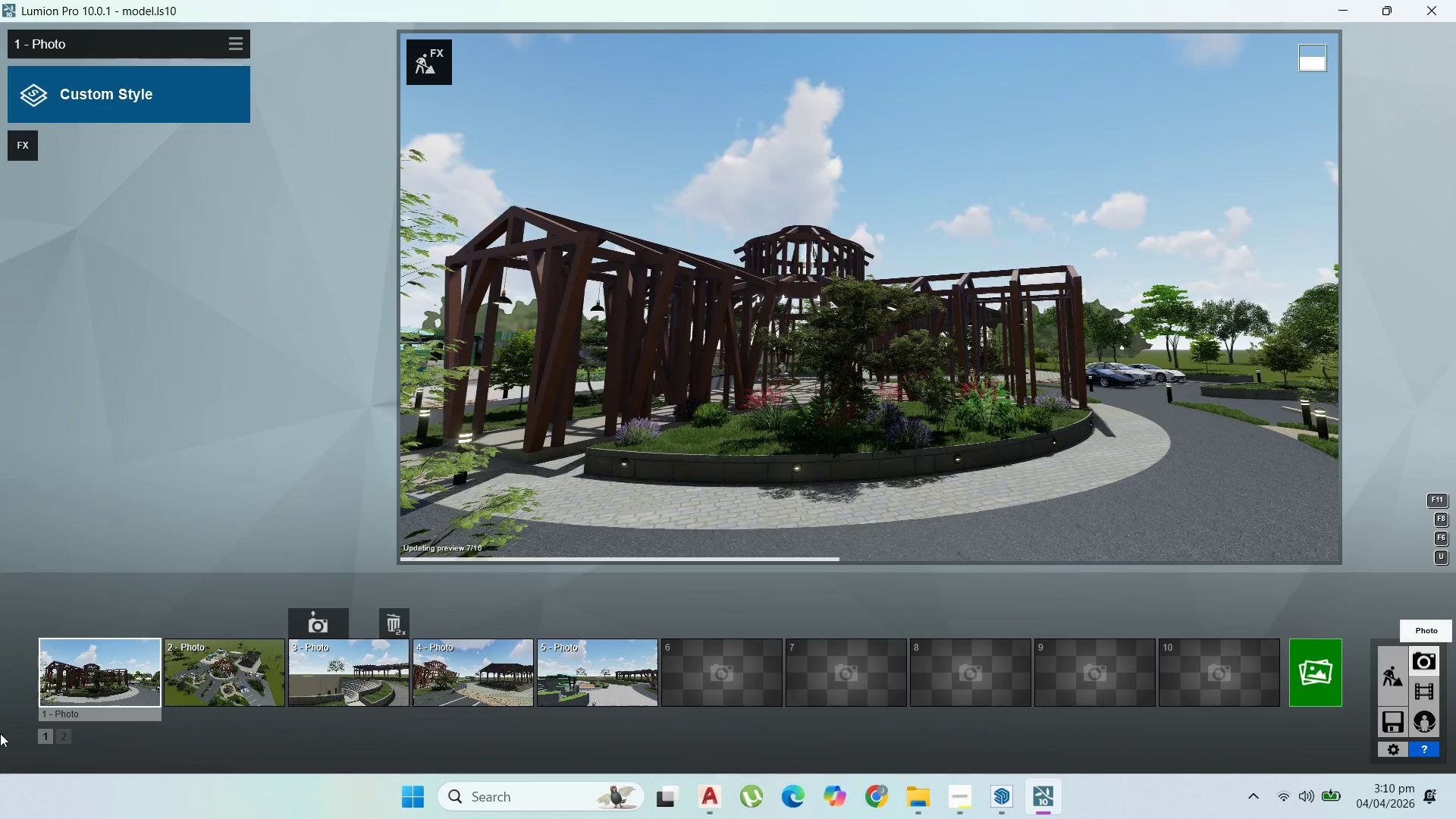 
left_click([89, 695])
 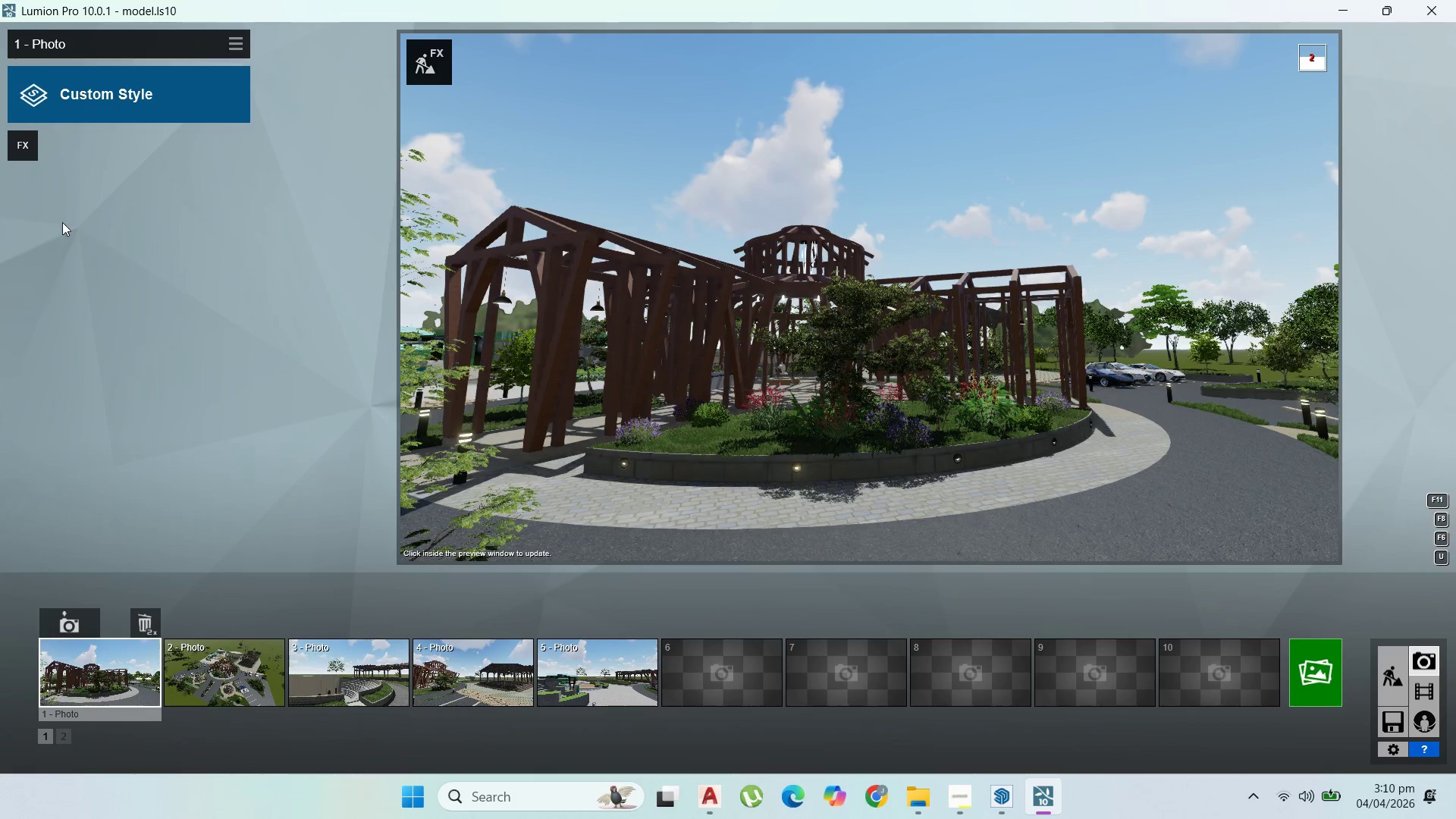 
left_click([30, 156])
 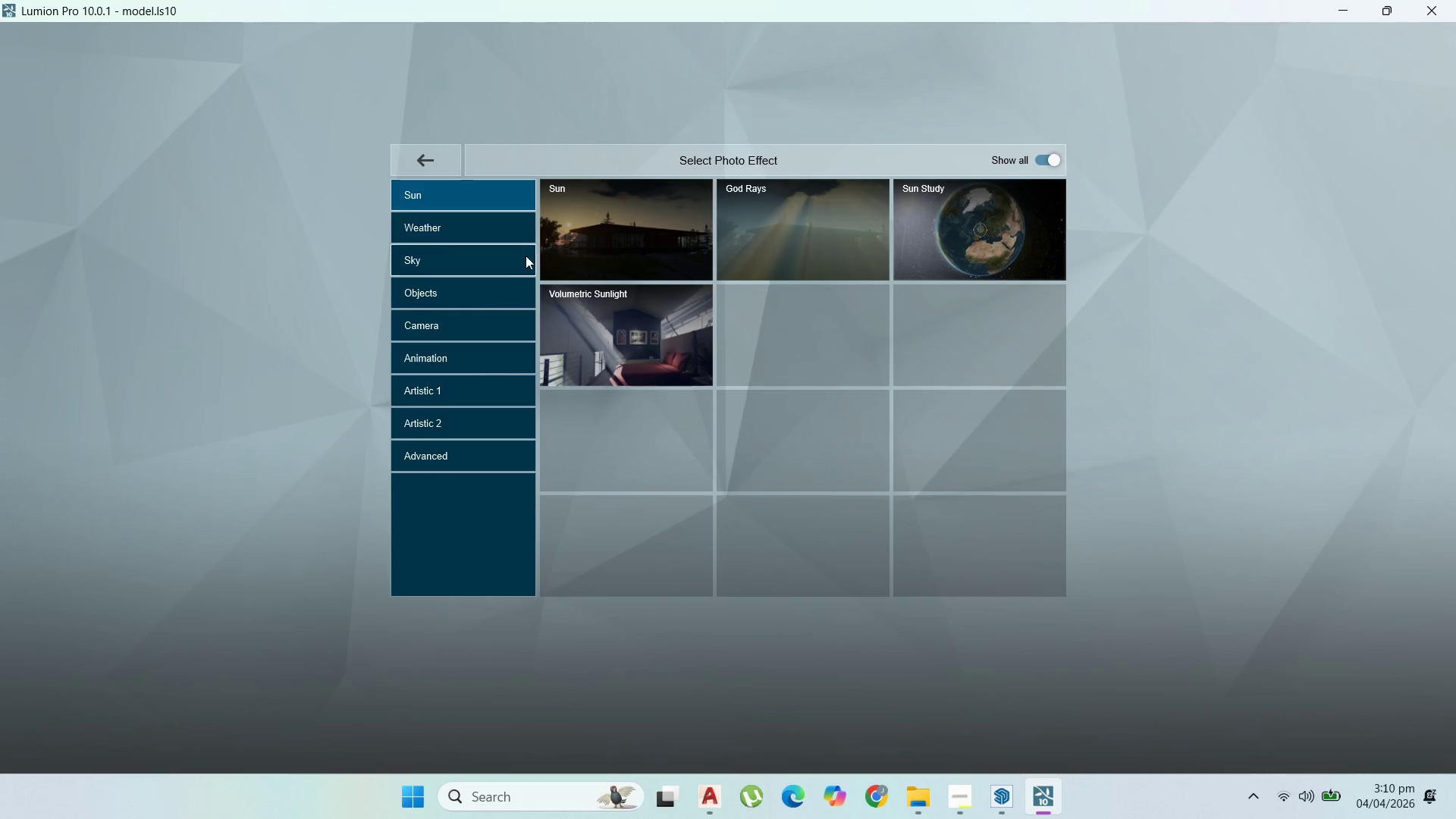 
left_click([462, 265])
 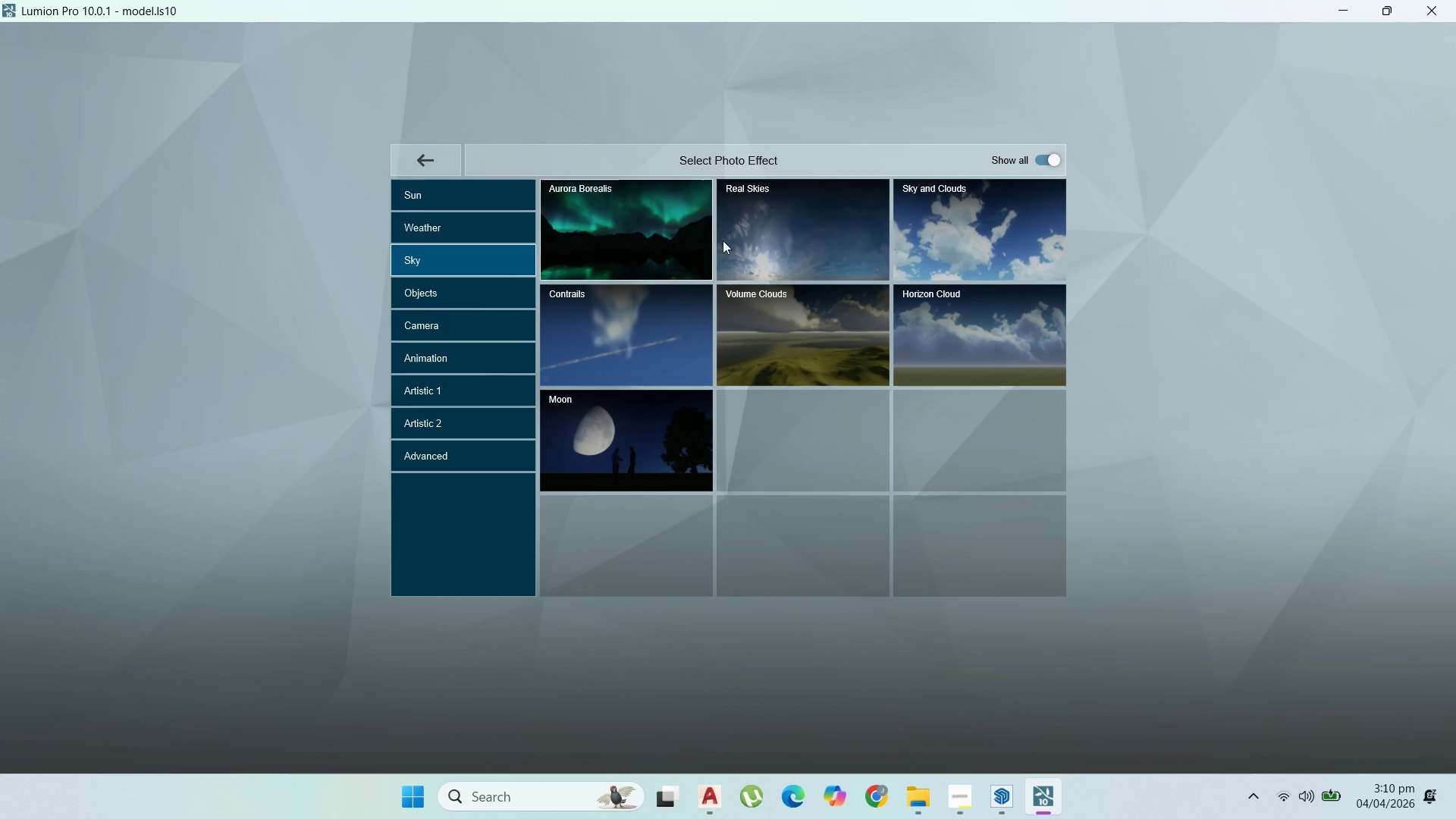 
left_click([774, 240])
 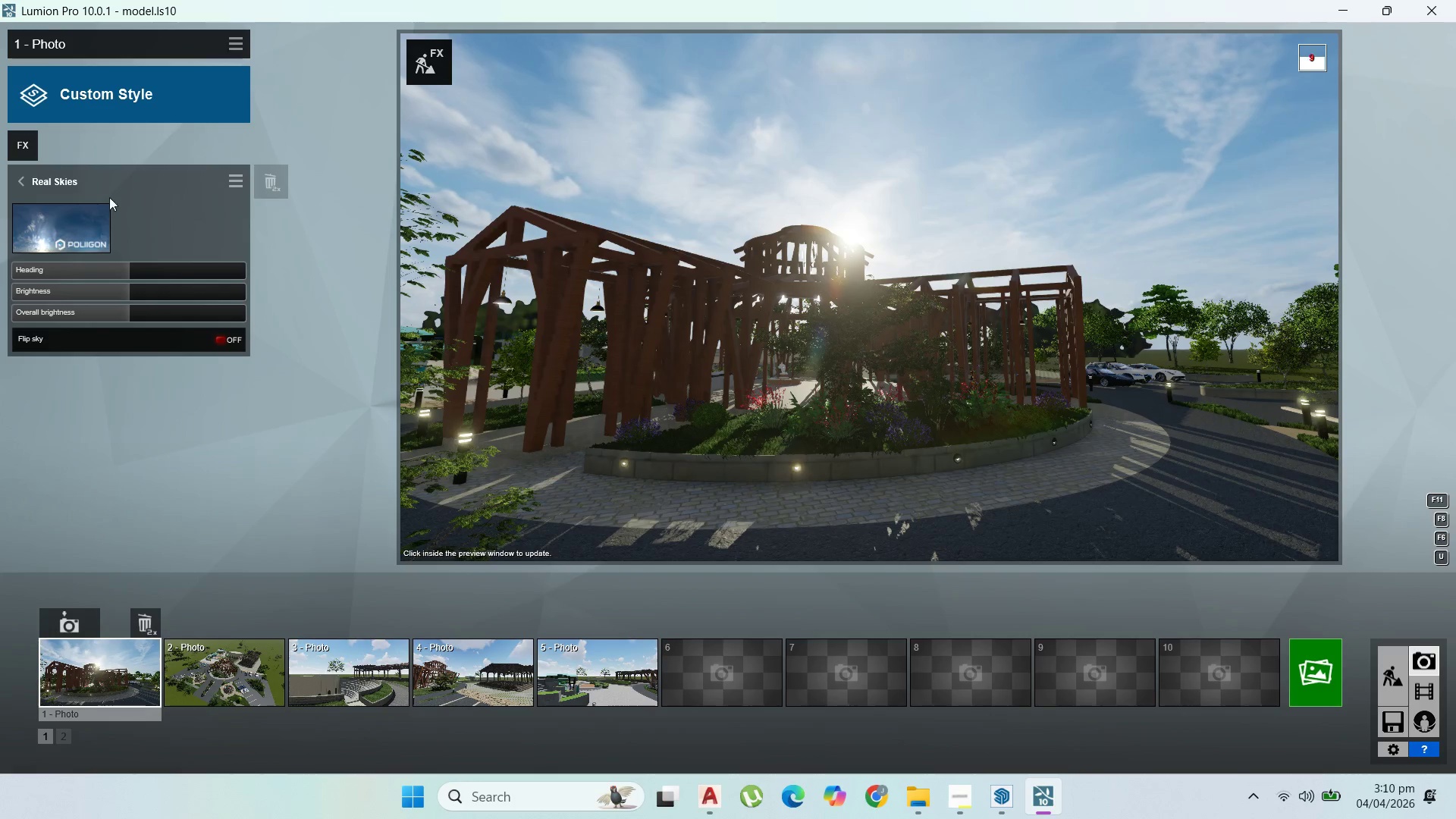 
left_click([74, 233])
 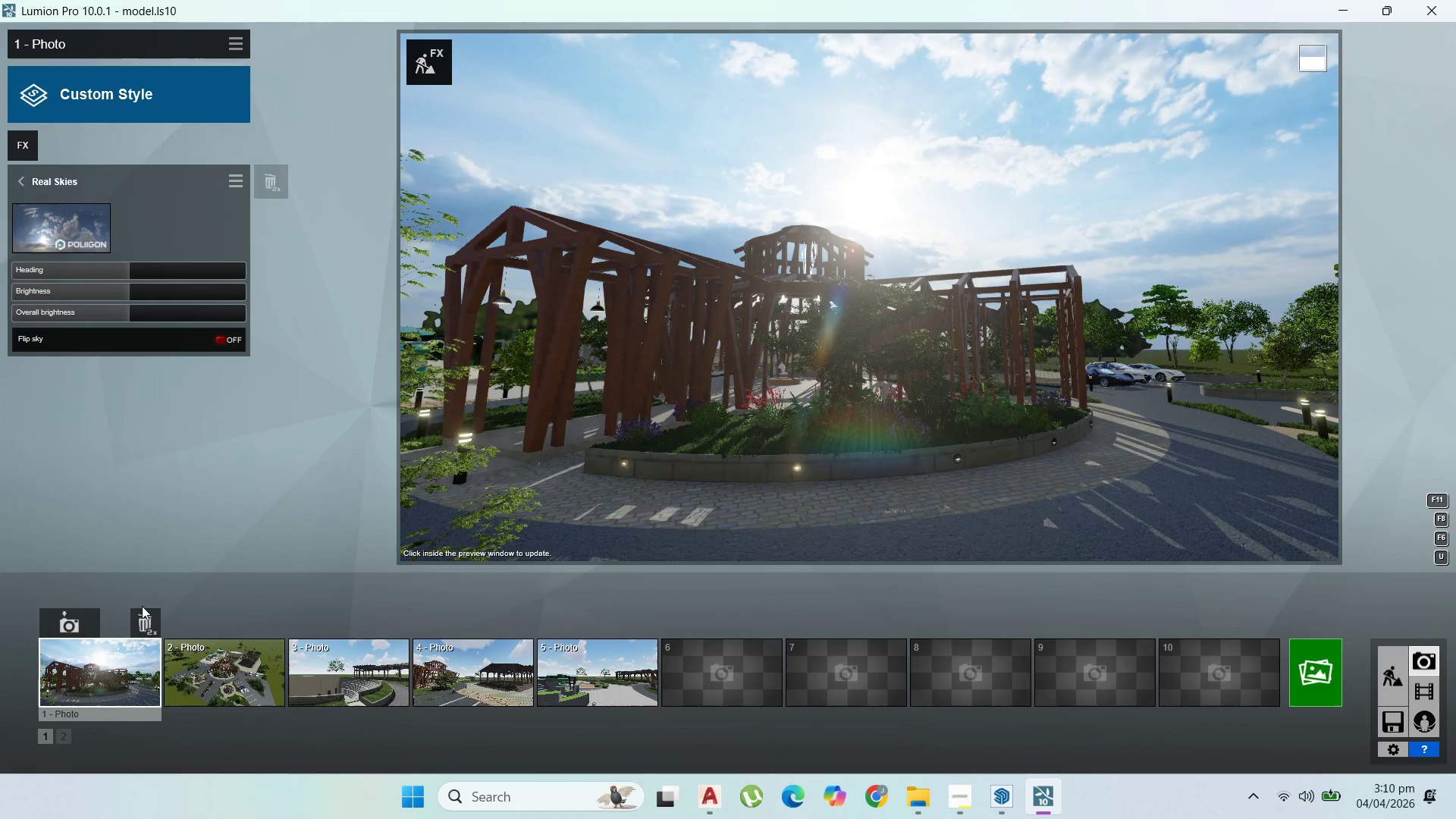 
wait(5.16)
 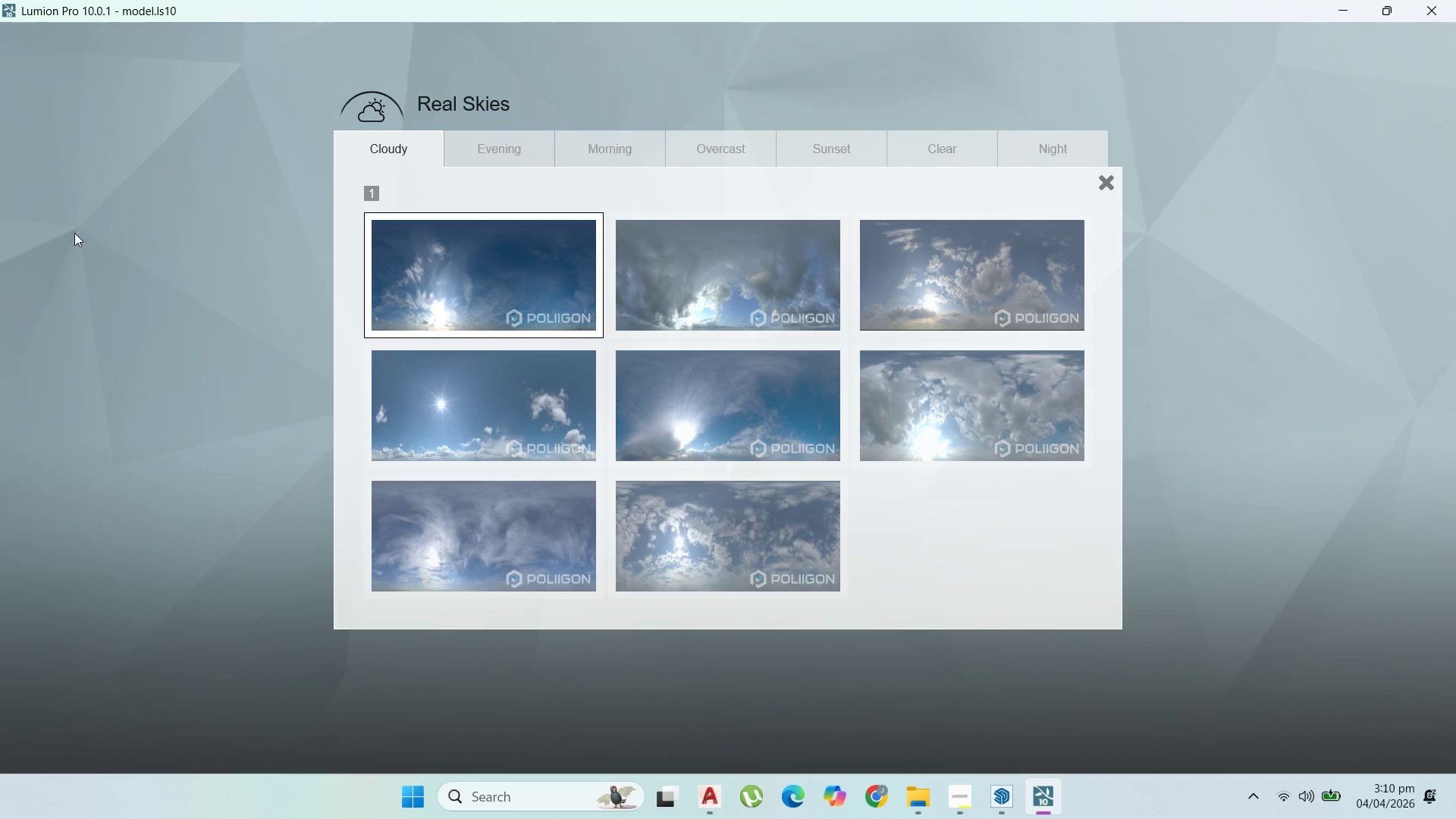 
left_click_drag(start_coordinate=[130, 266], to_coordinate=[197, 270])
 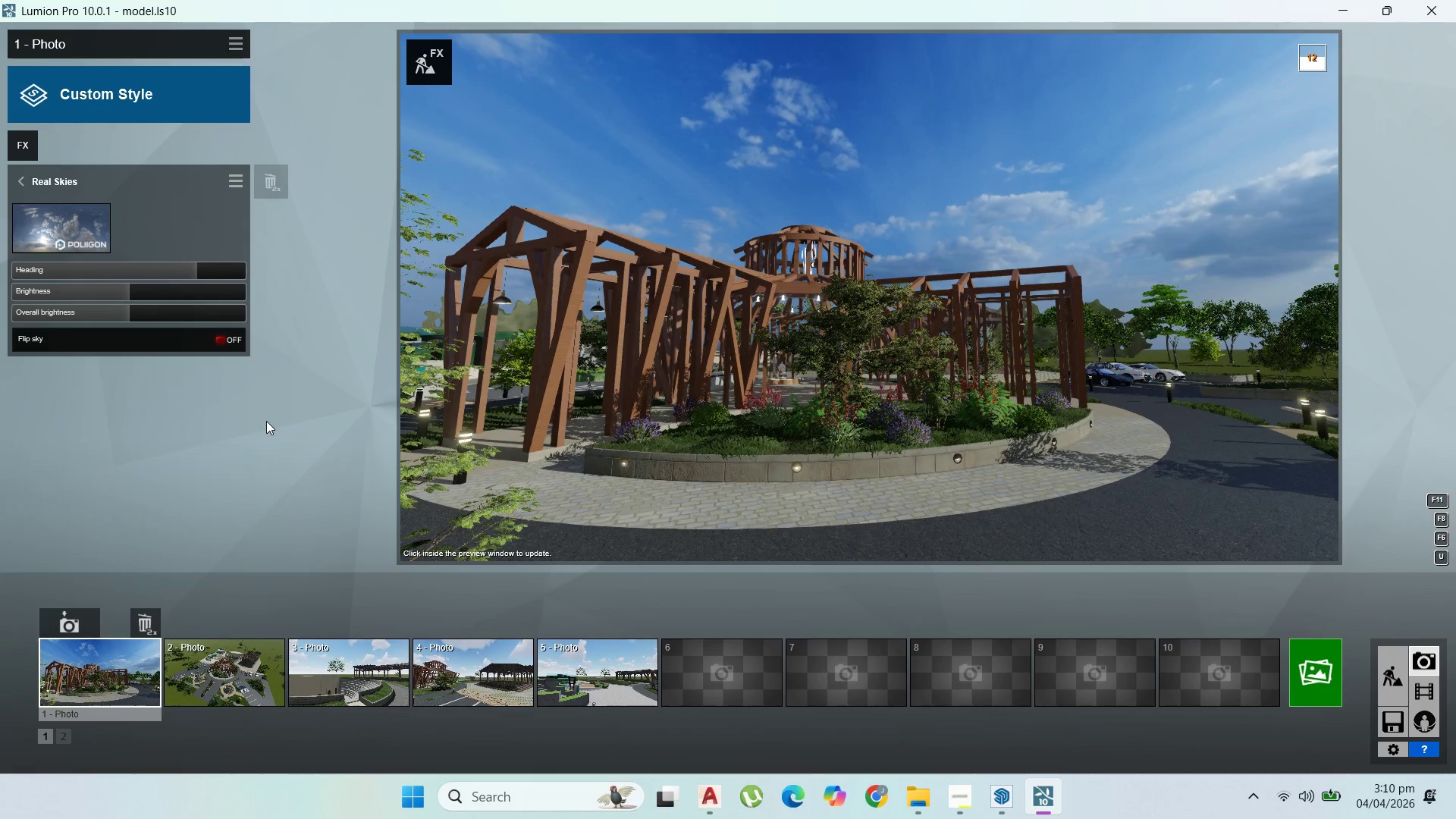 
wait(11.41)
 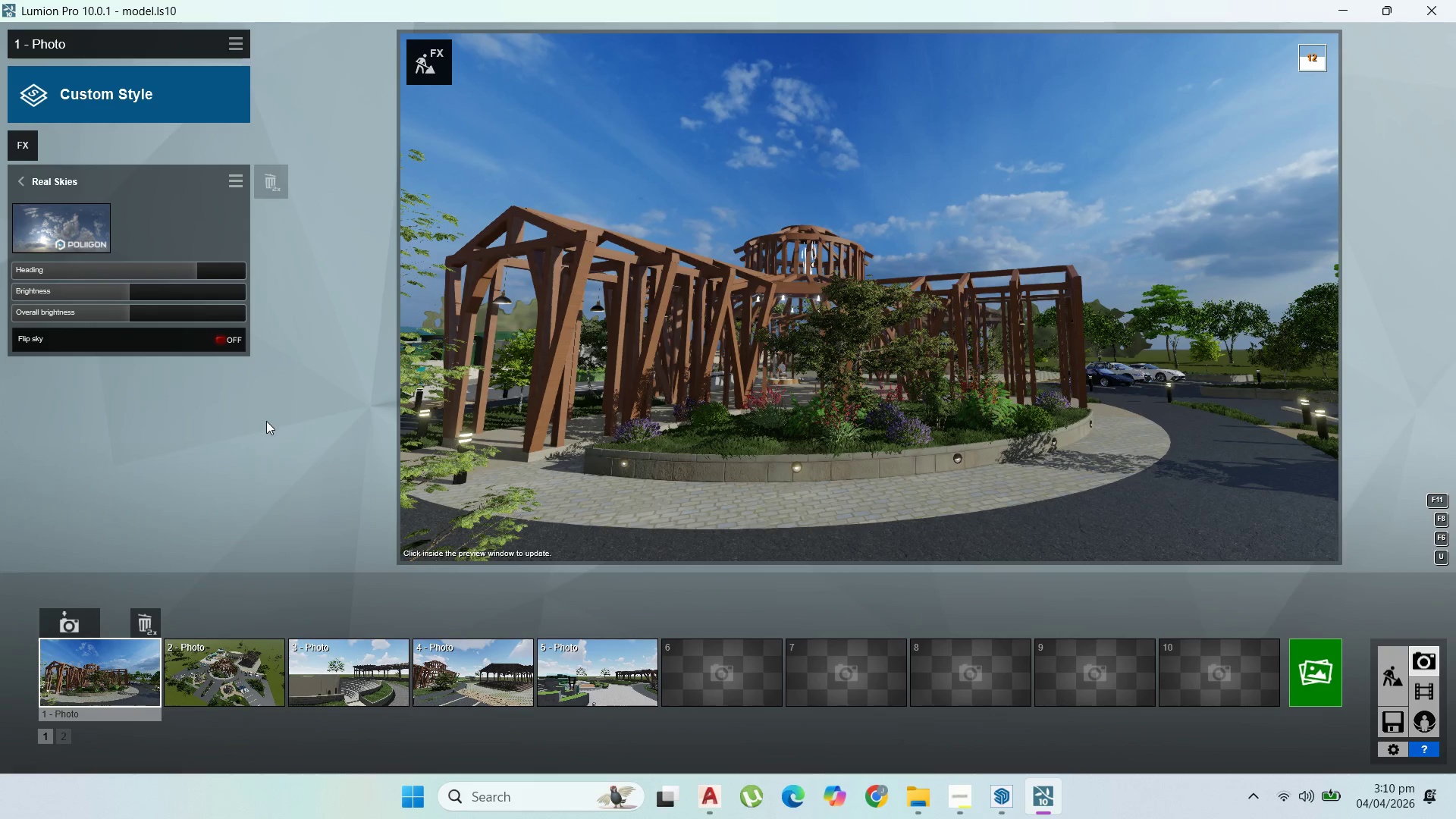 
left_click([19, 173])
 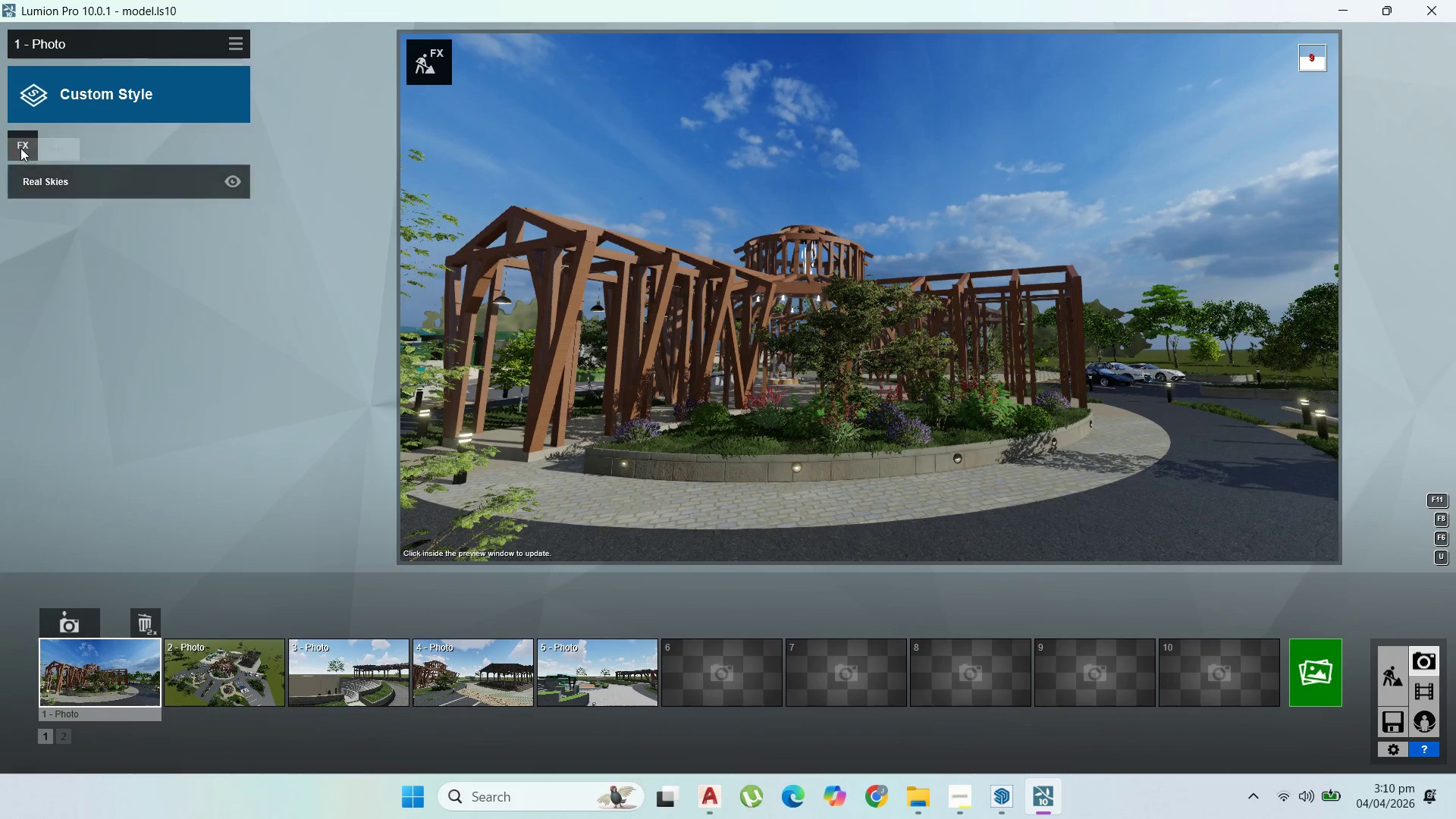 
left_click([23, 143])
 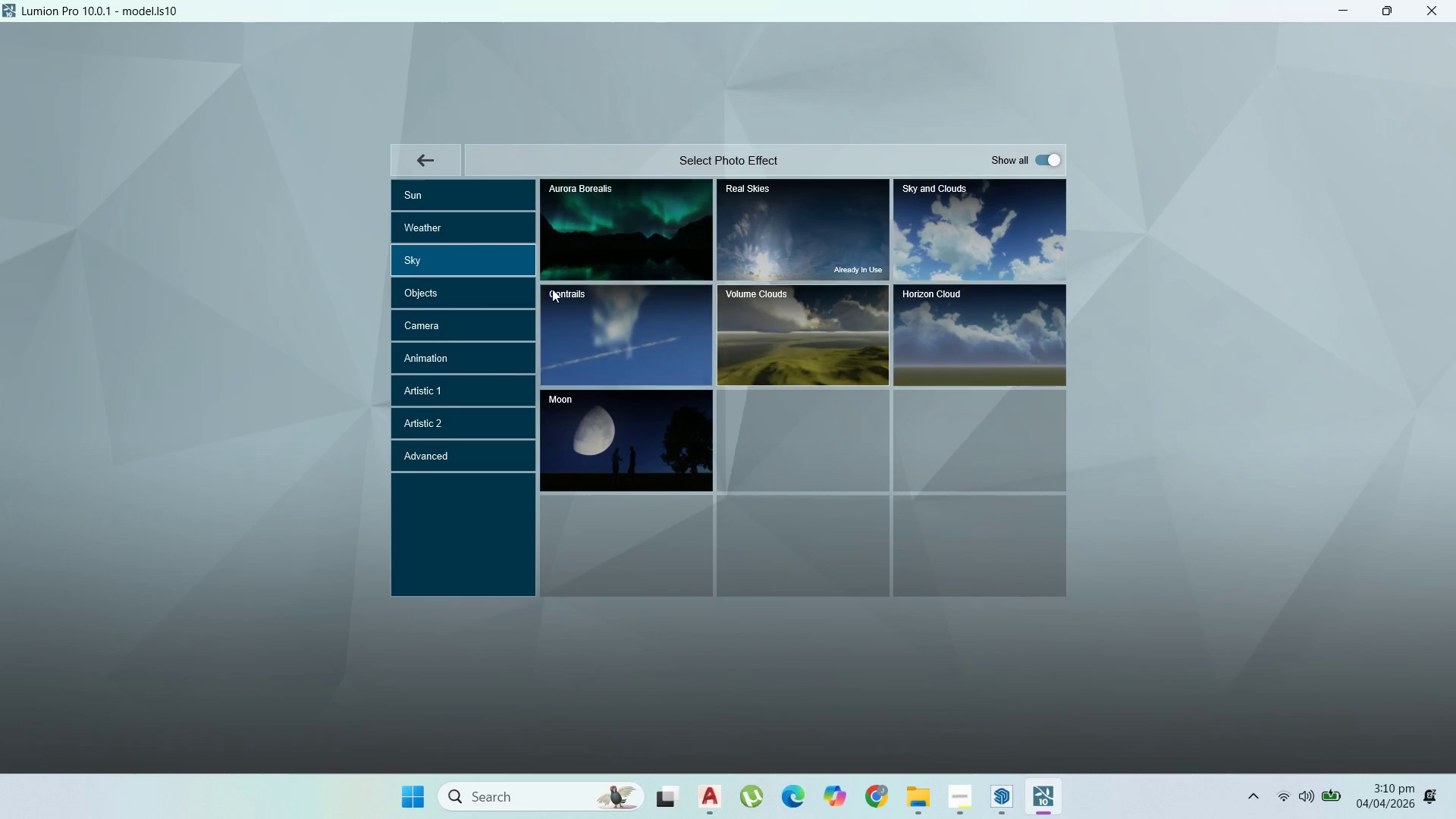 
left_click([423, 290])
 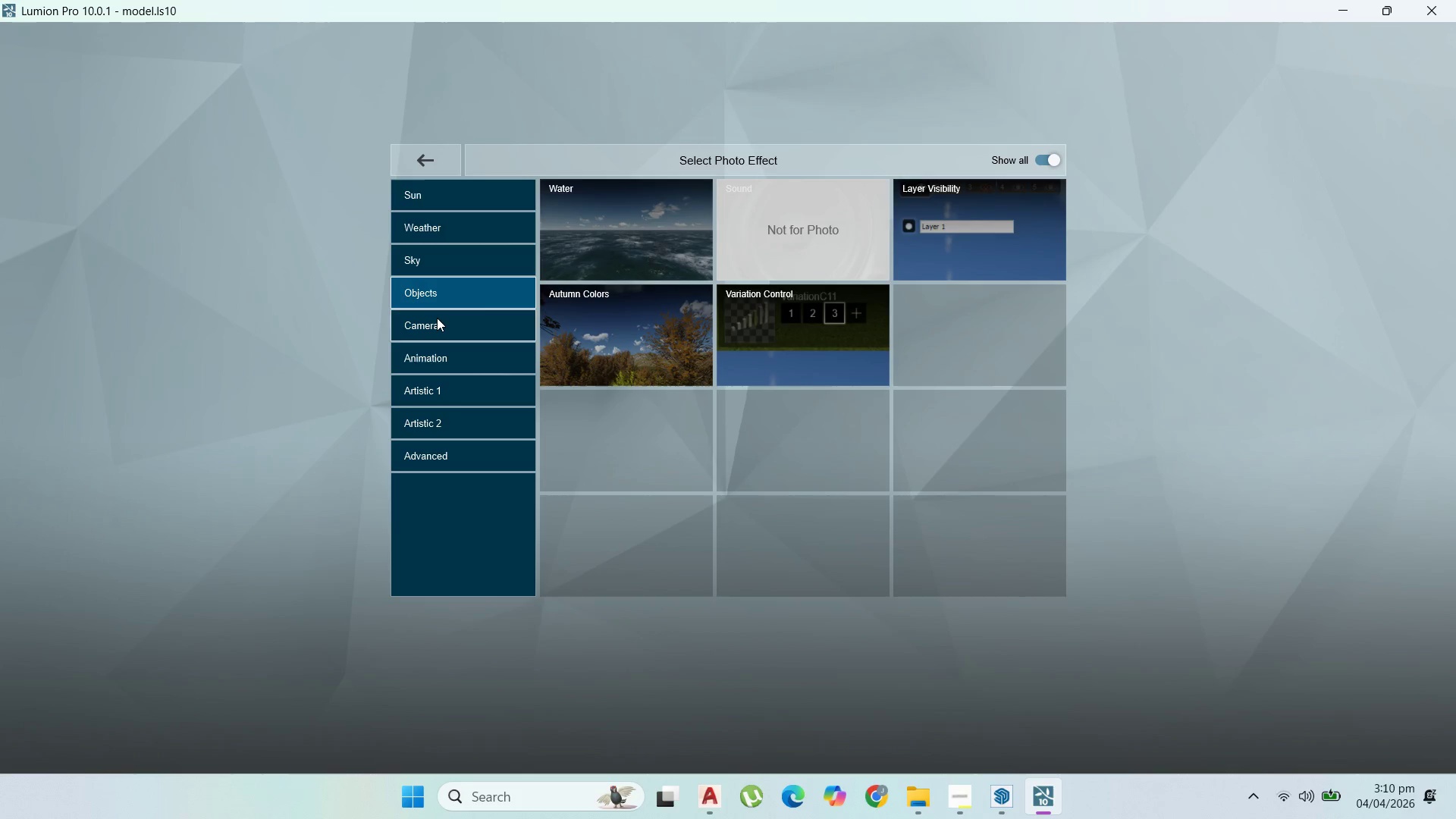 
left_click([437, 318])
 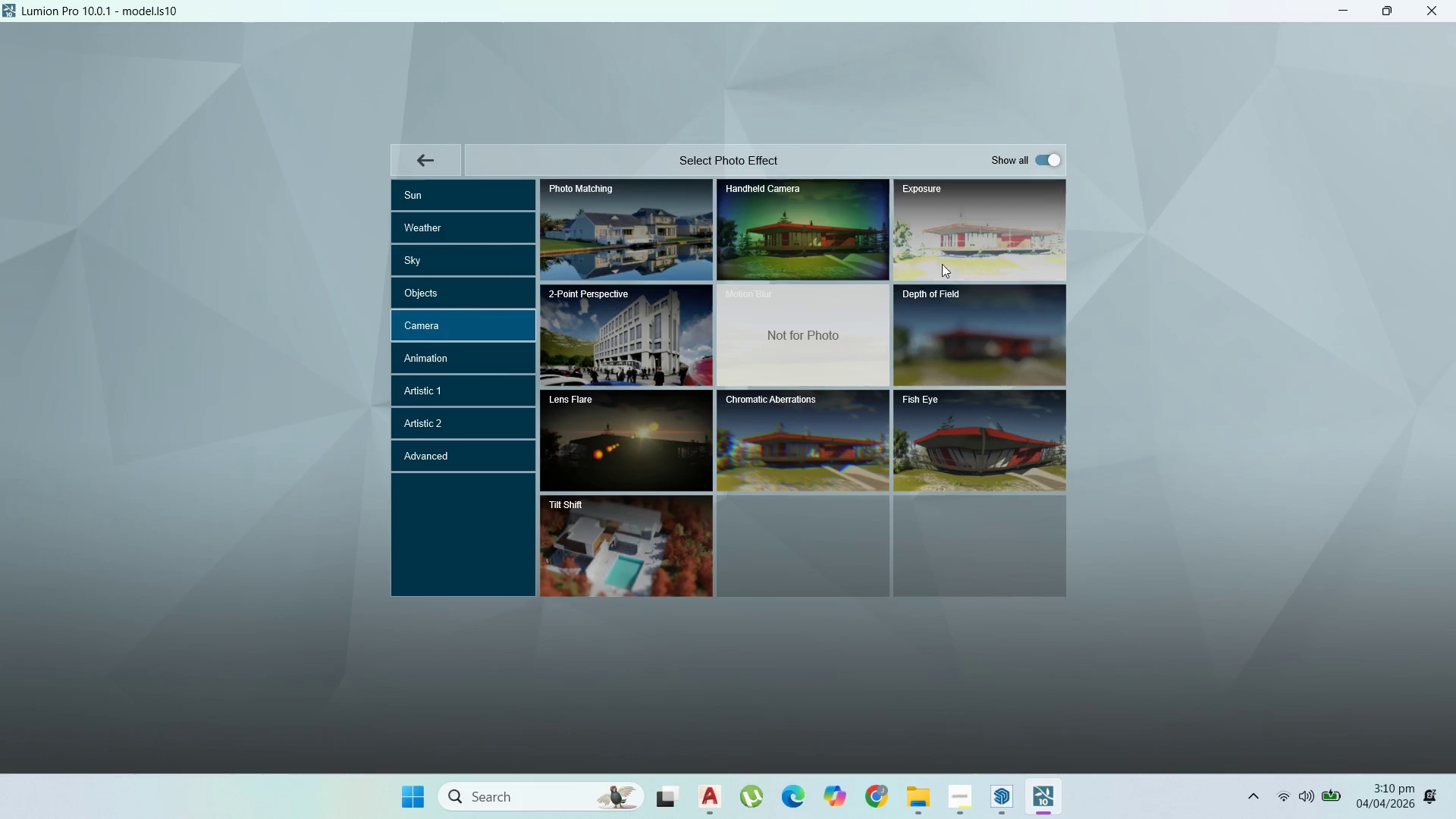 
left_click([966, 254])
 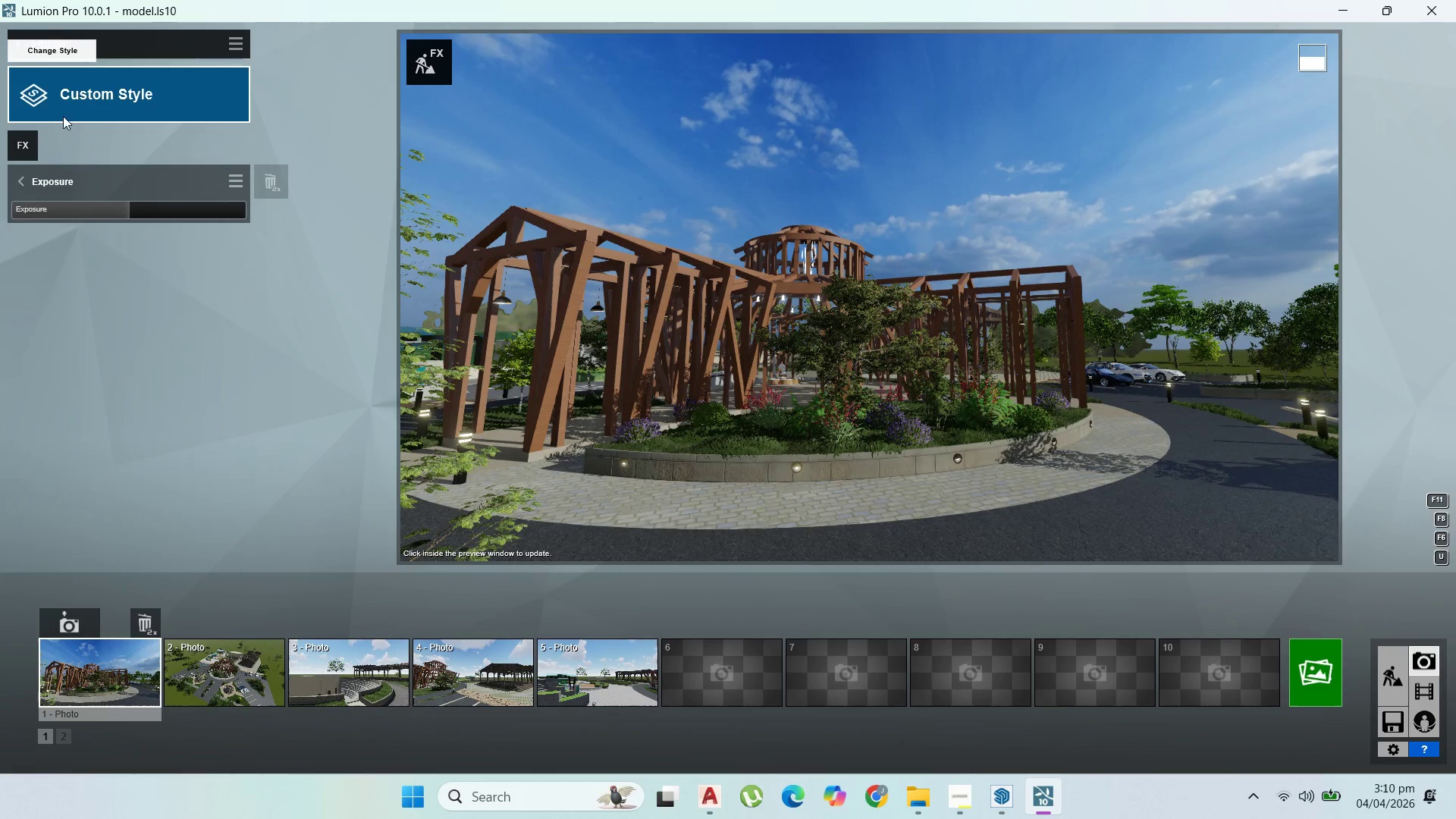 
left_click([21, 145])
 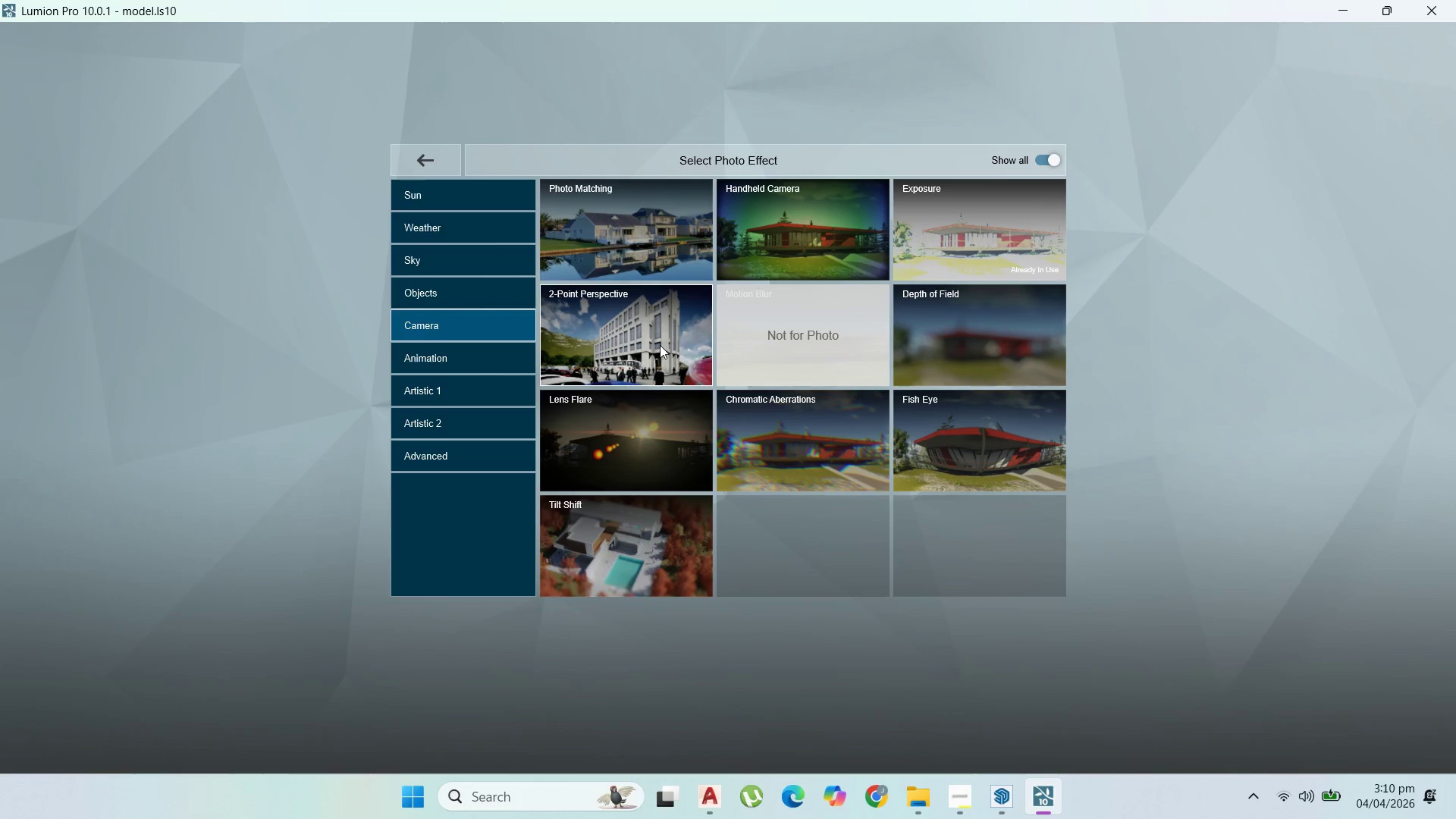 
left_click([660, 345])
 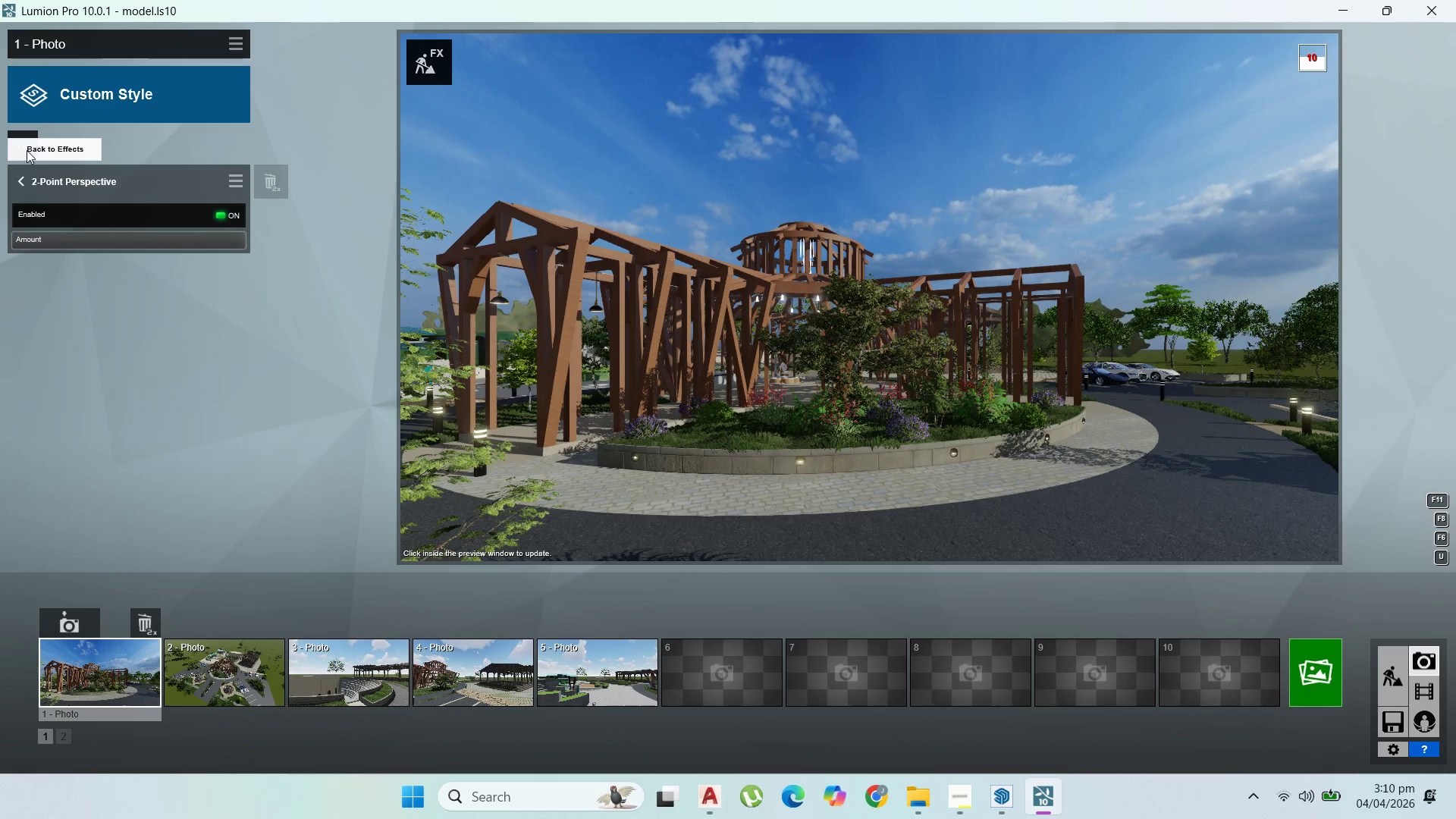 
wait(8.17)
 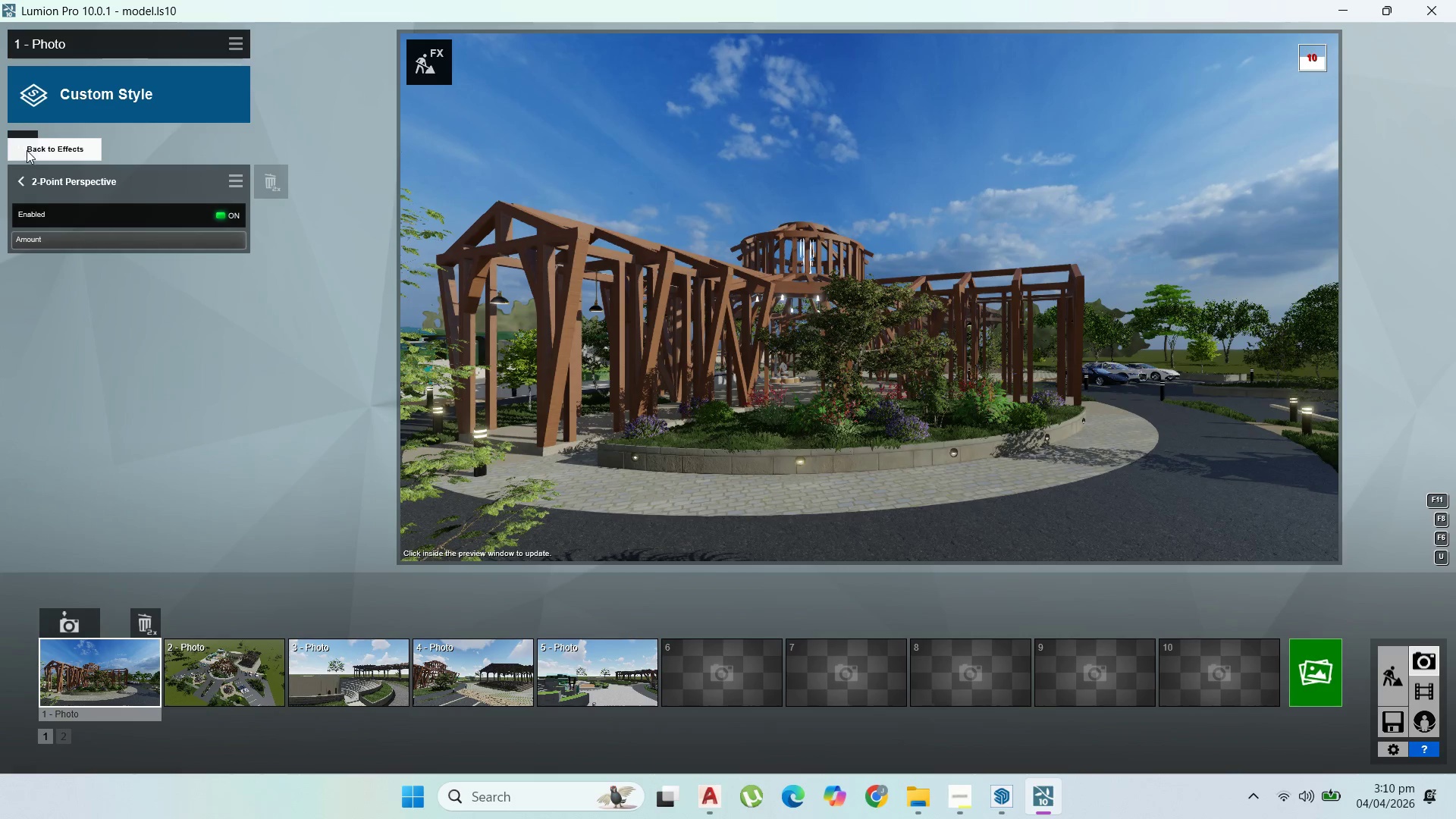 
left_click([407, 354])
 